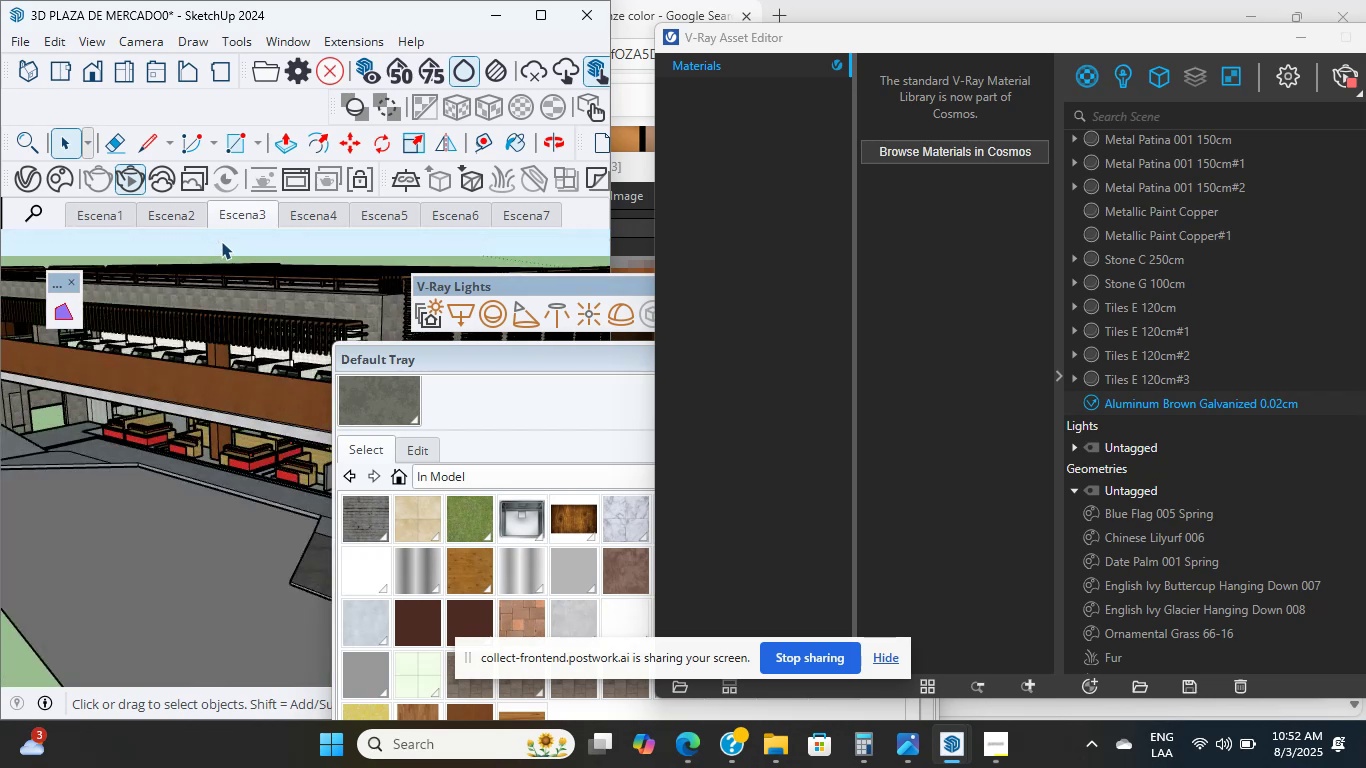 
scroll: coordinate [189, 403], scroll_direction: up, amount: 4.0
 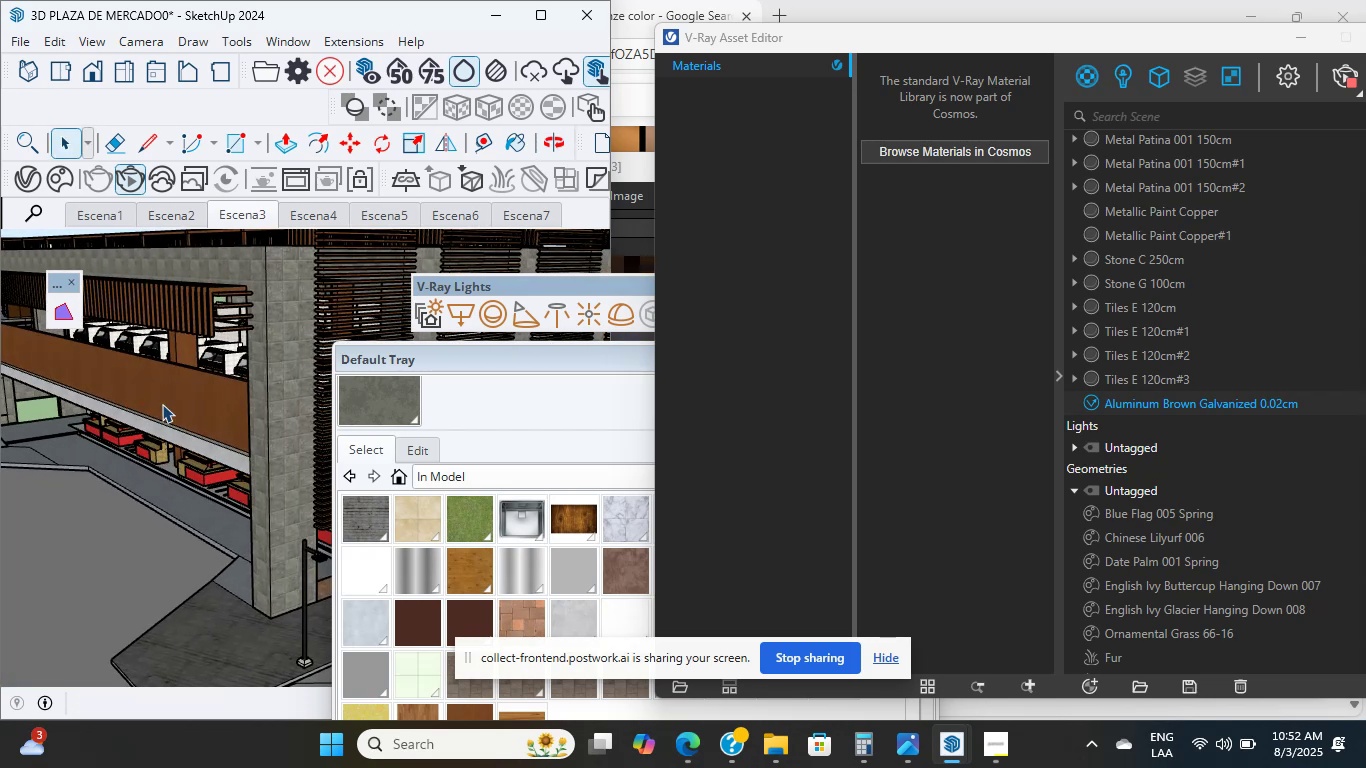 
scroll: coordinate [108, 422], scroll_direction: down, amount: 22.0
 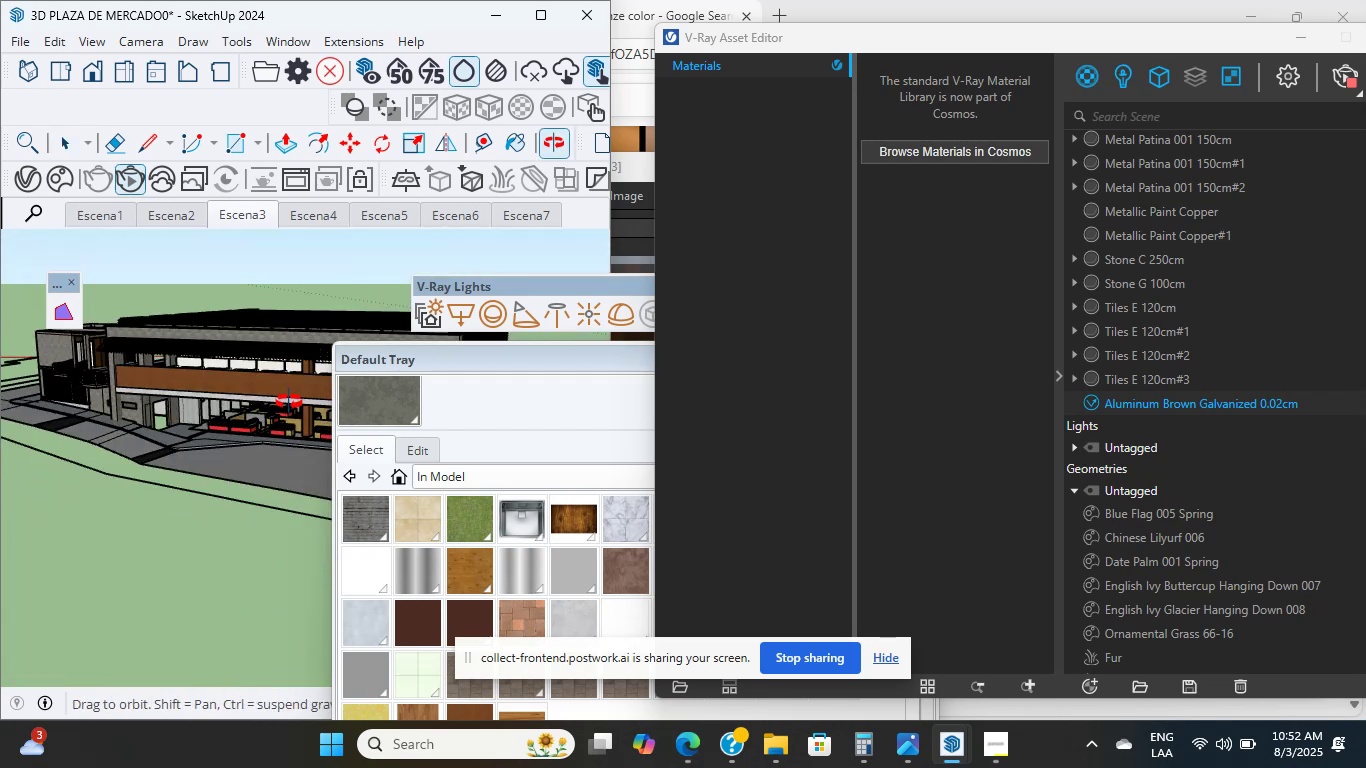 
scroll: coordinate [117, 252], scroll_direction: up, amount: 58.0
 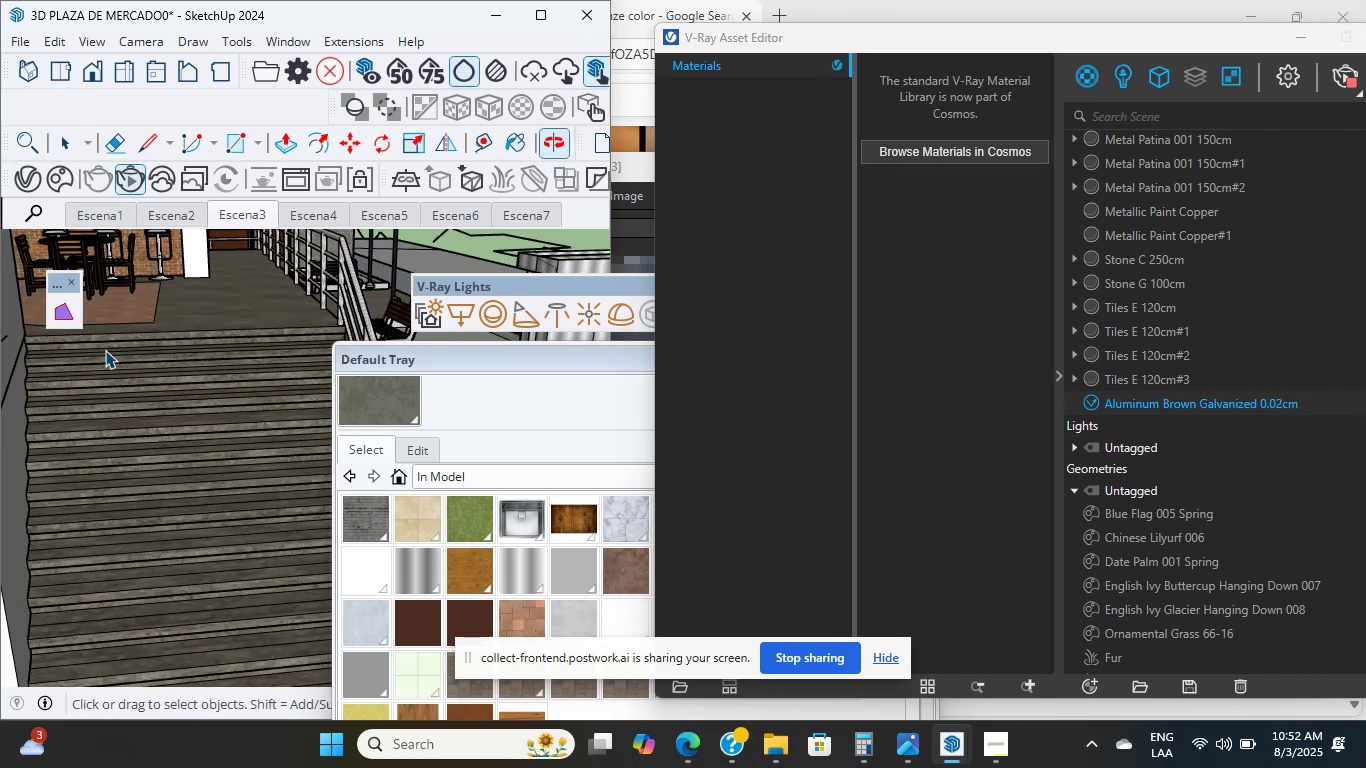 
scroll: coordinate [149, 429], scroll_direction: down, amount: 33.0
 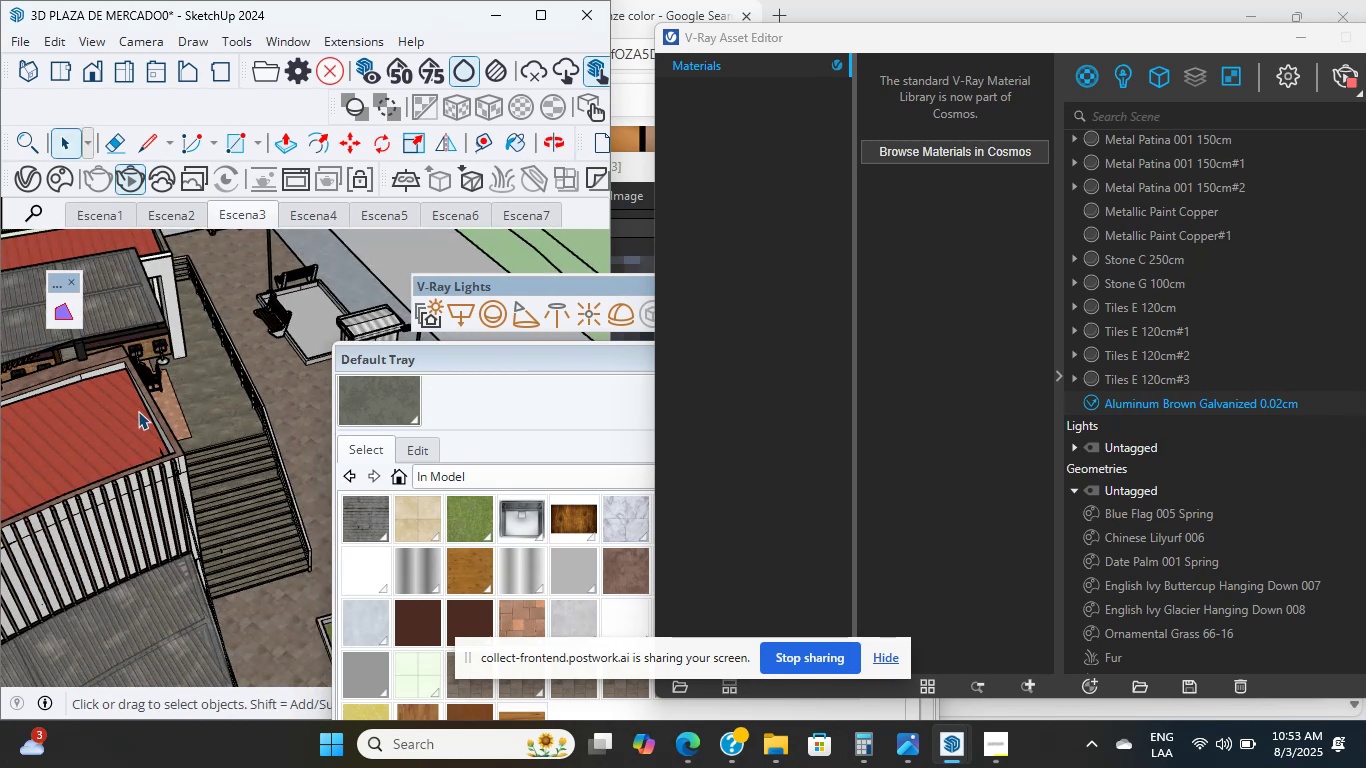 
wait(6.13)
 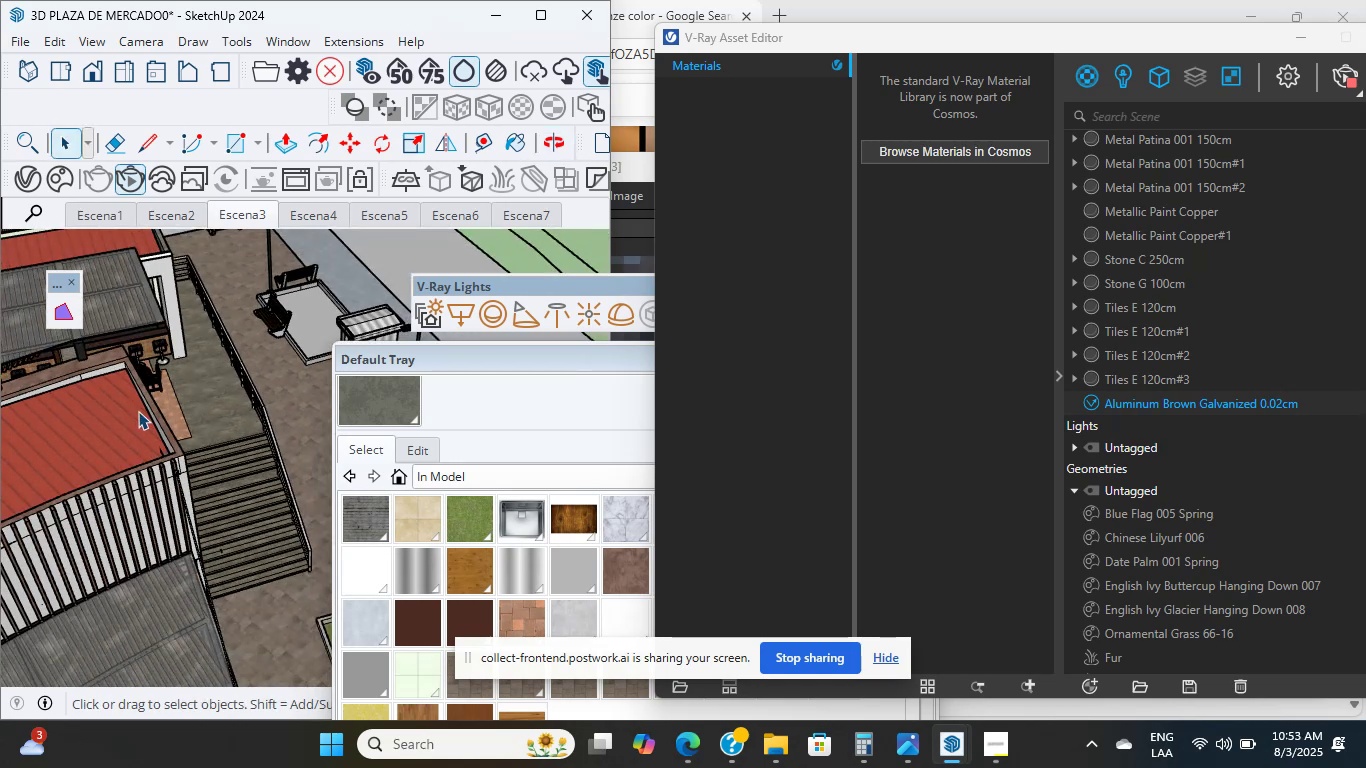 
scroll: coordinate [66, 483], scroll_direction: up, amount: 25.0
 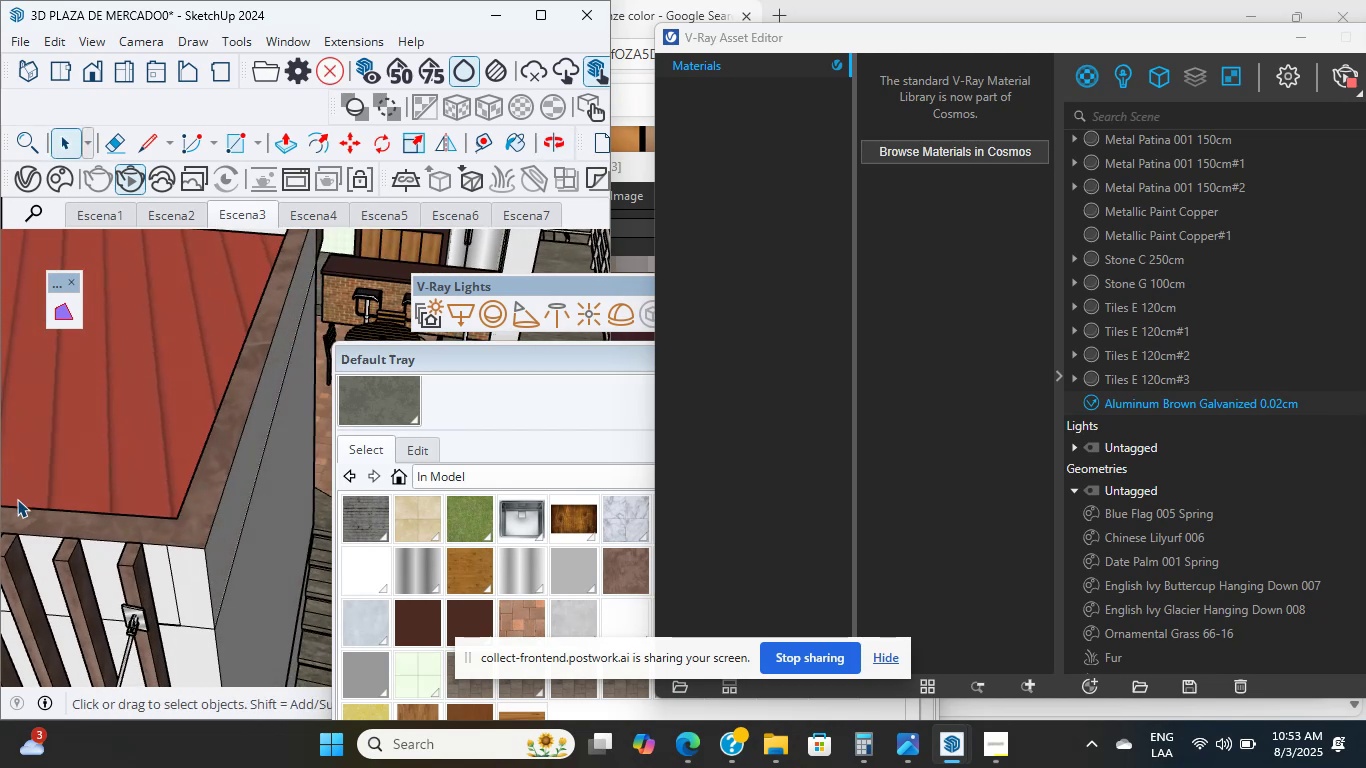 
double_click([28, 522])
 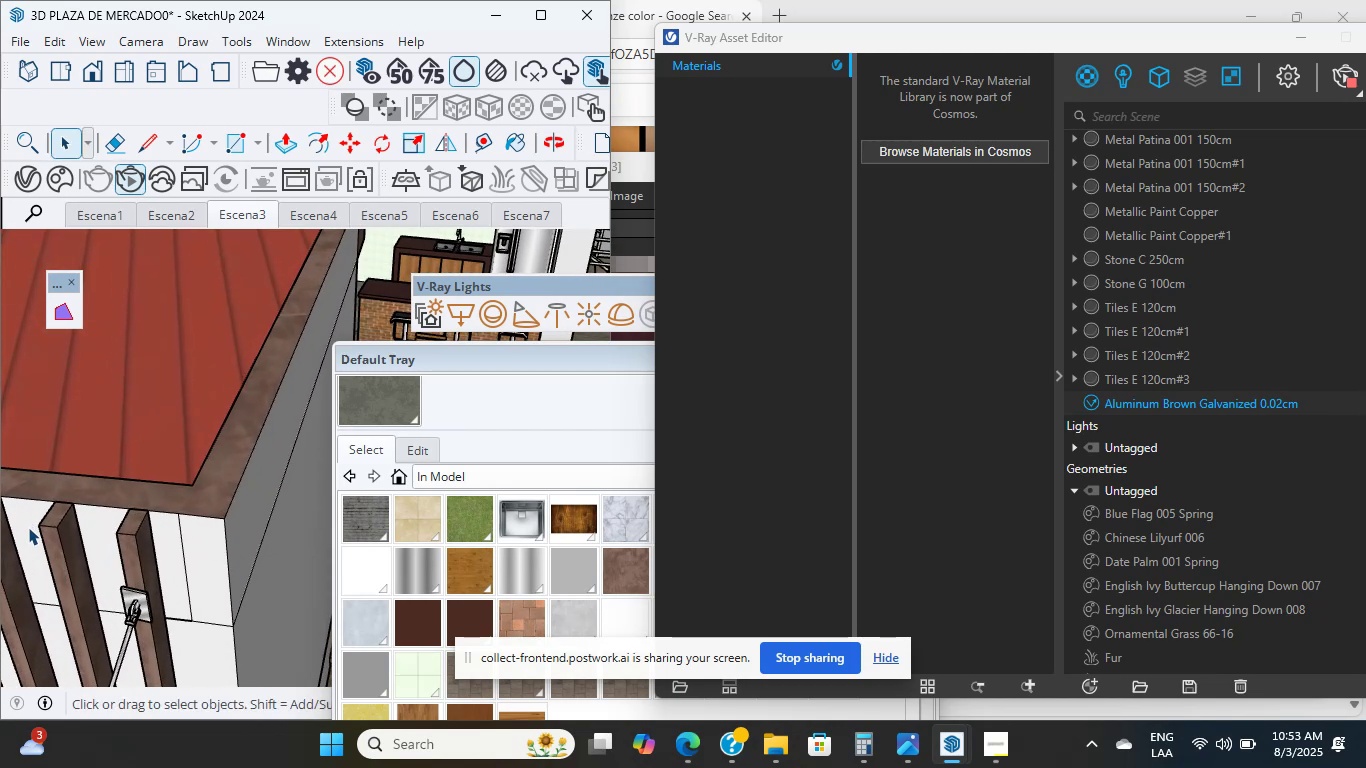 
scroll: coordinate [201, 500], scroll_direction: up, amount: 35.0
 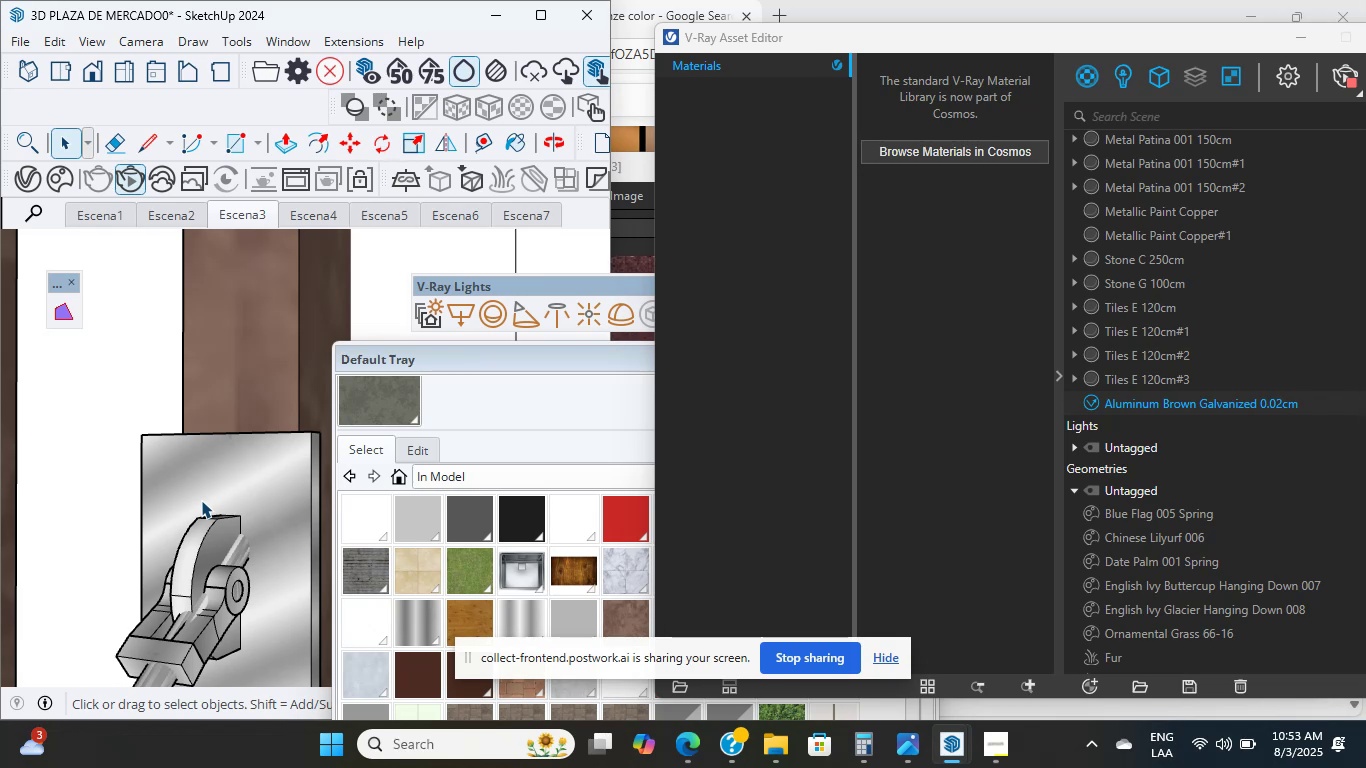 
wait(6.98)
 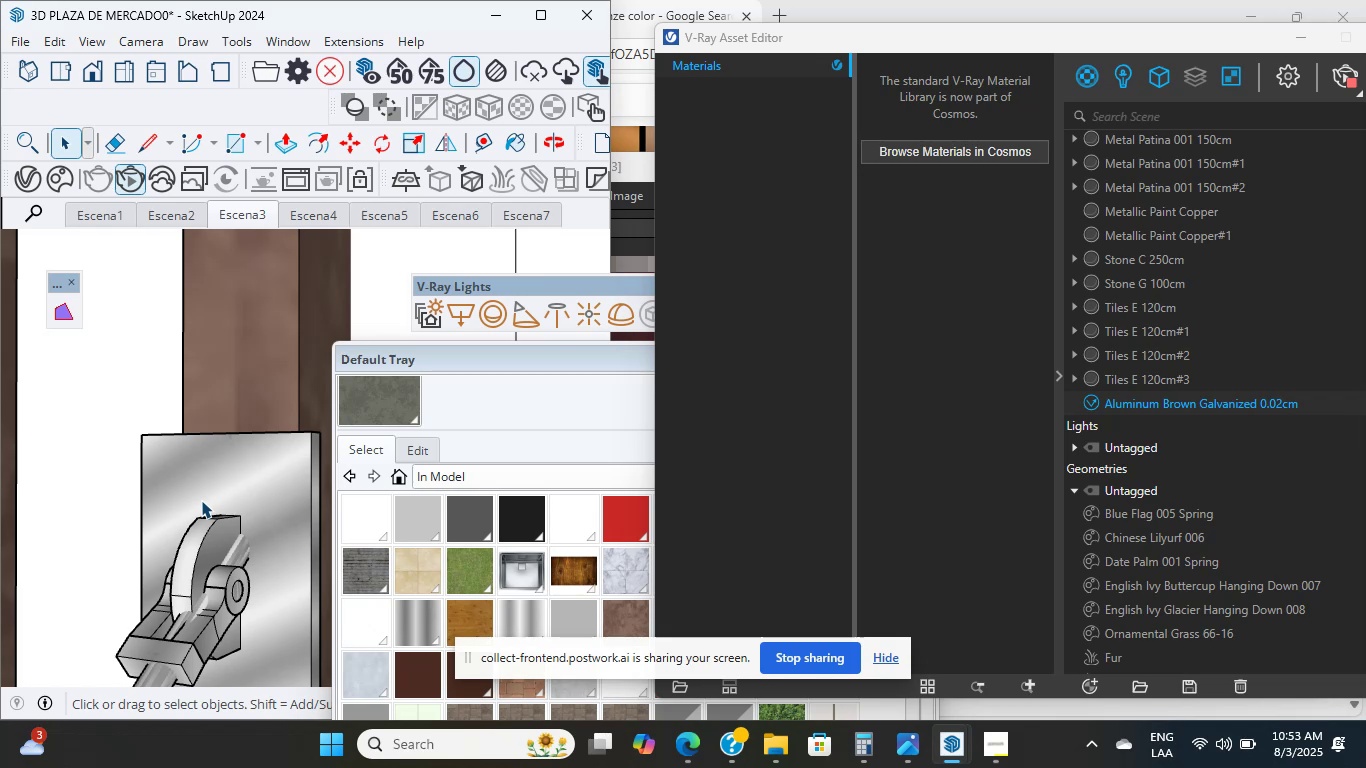 
scroll: coordinate [201, 500], scroll_direction: up, amount: 1.0
 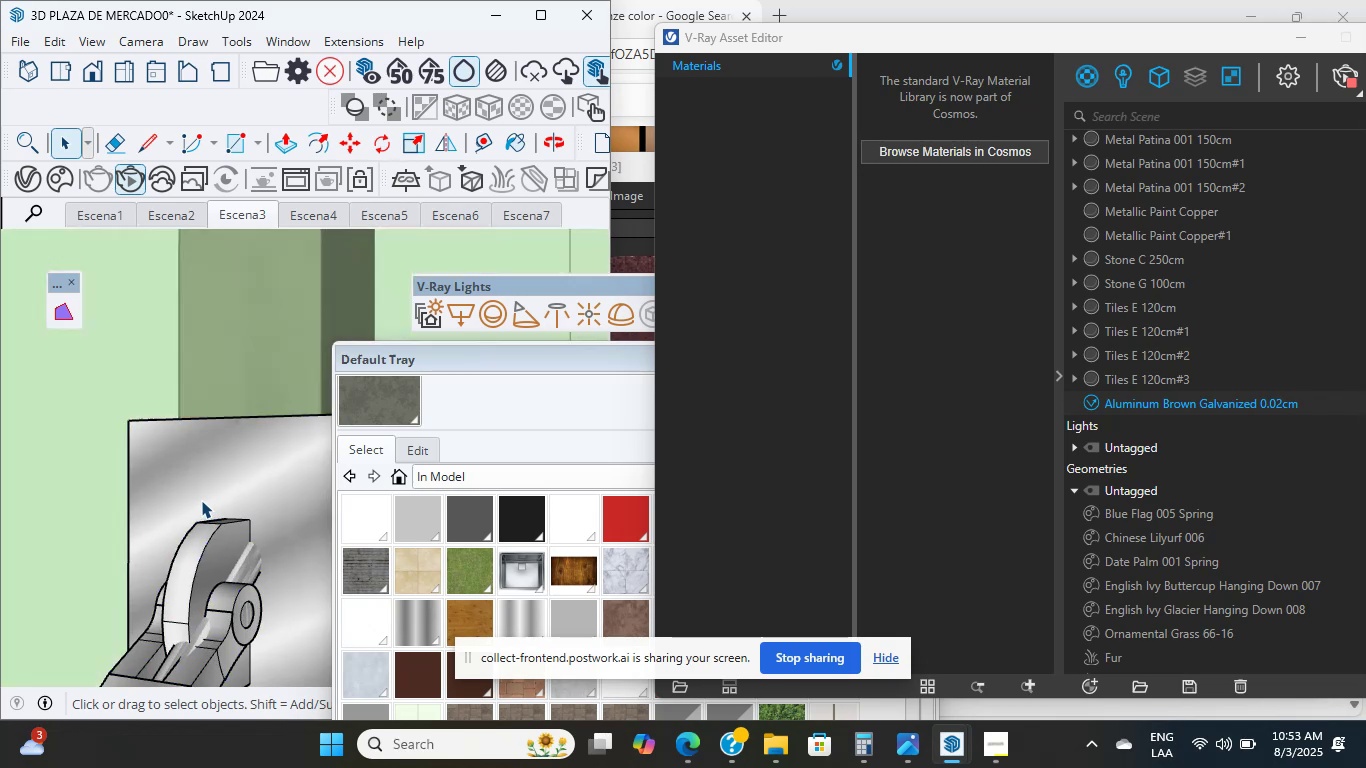 
double_click([201, 500])
 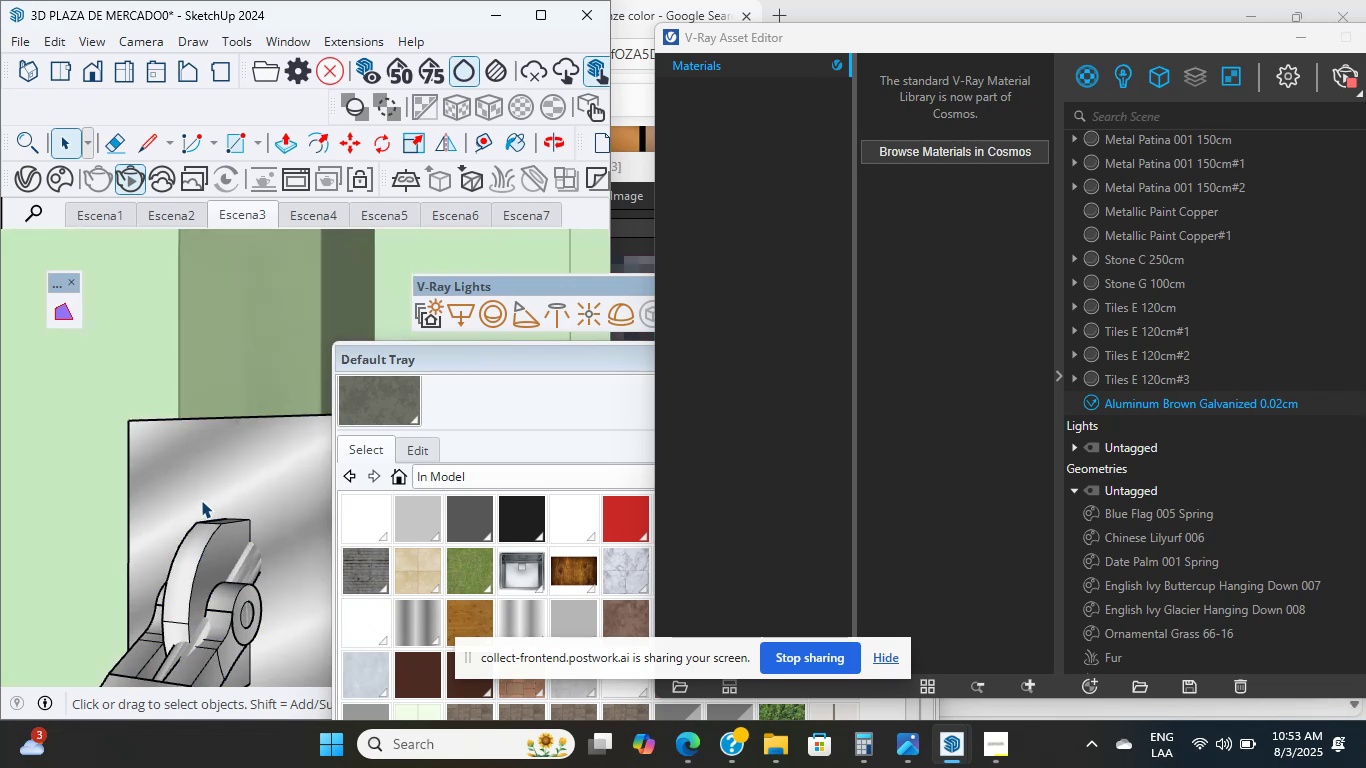 
double_click([201, 500])
 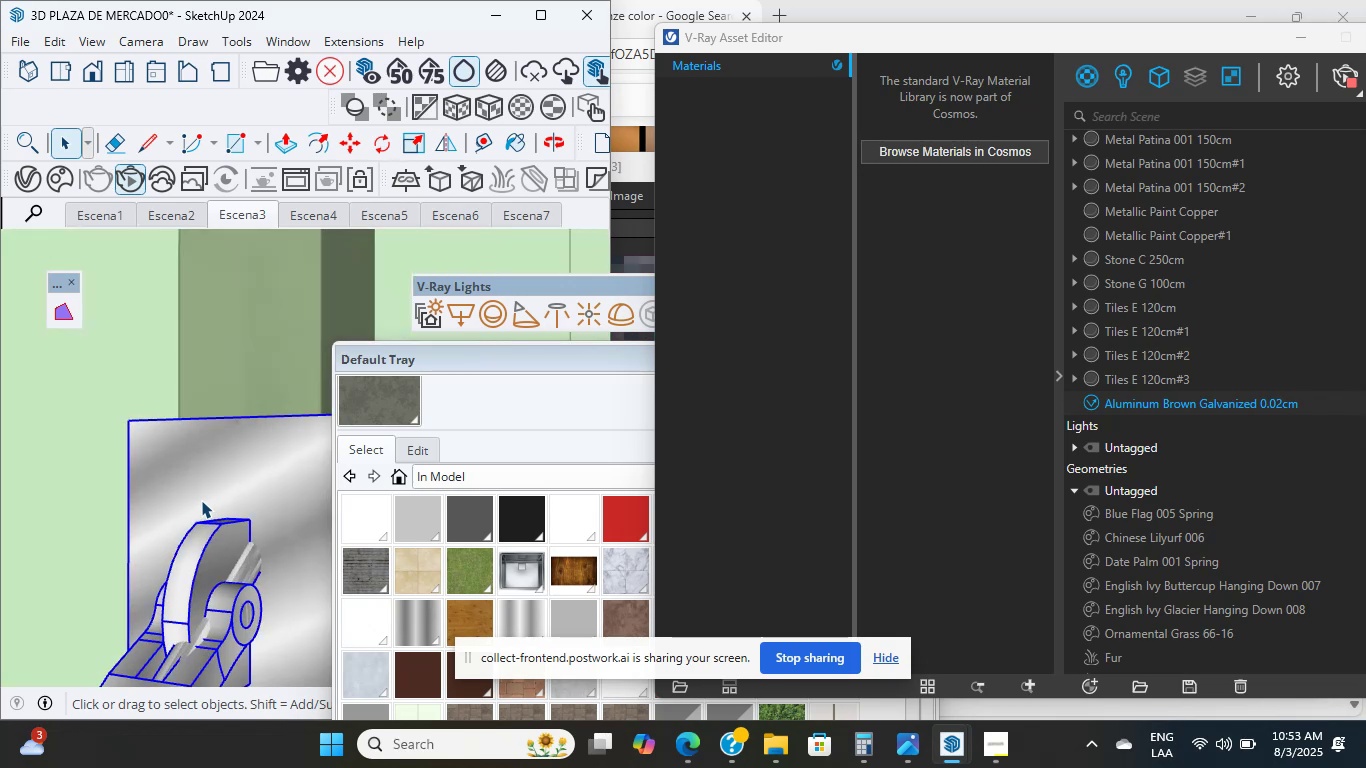 
triple_click([201, 500])
 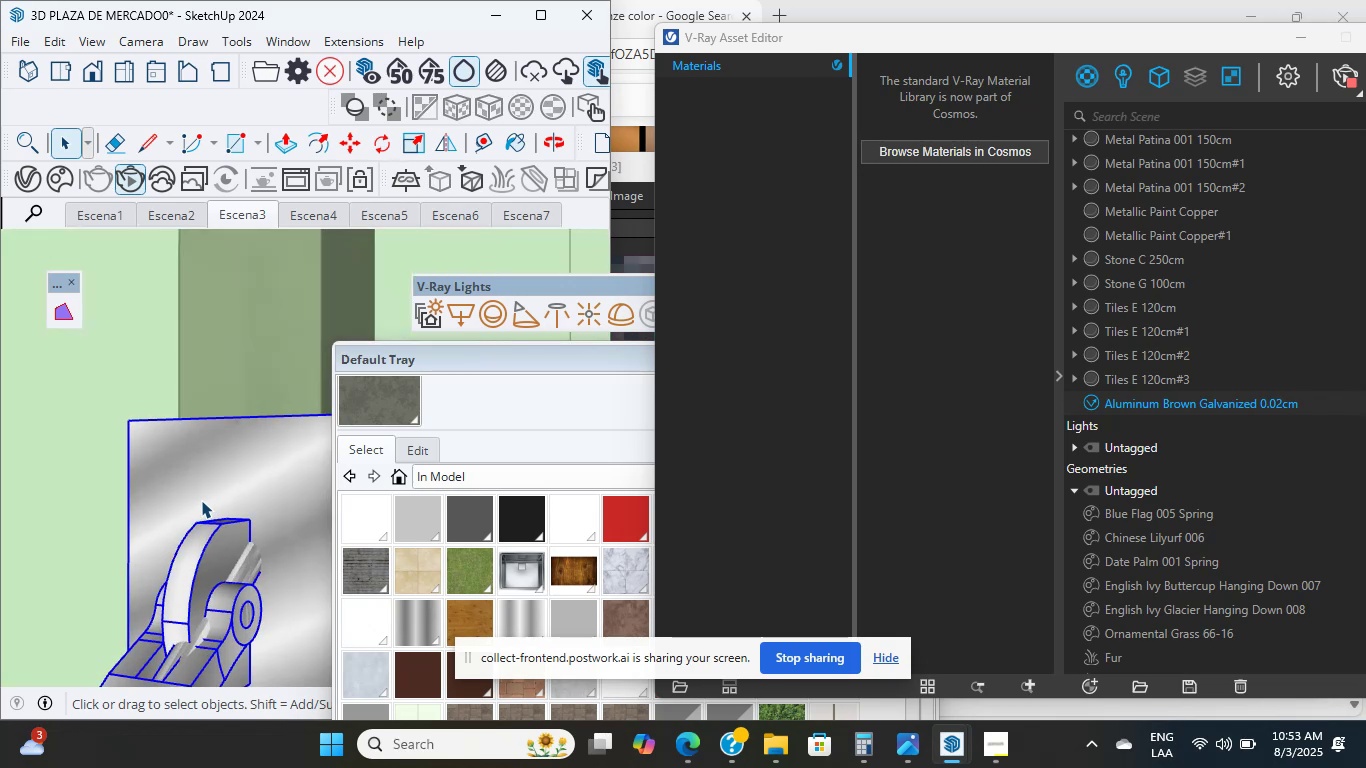 
triple_click([201, 500])
 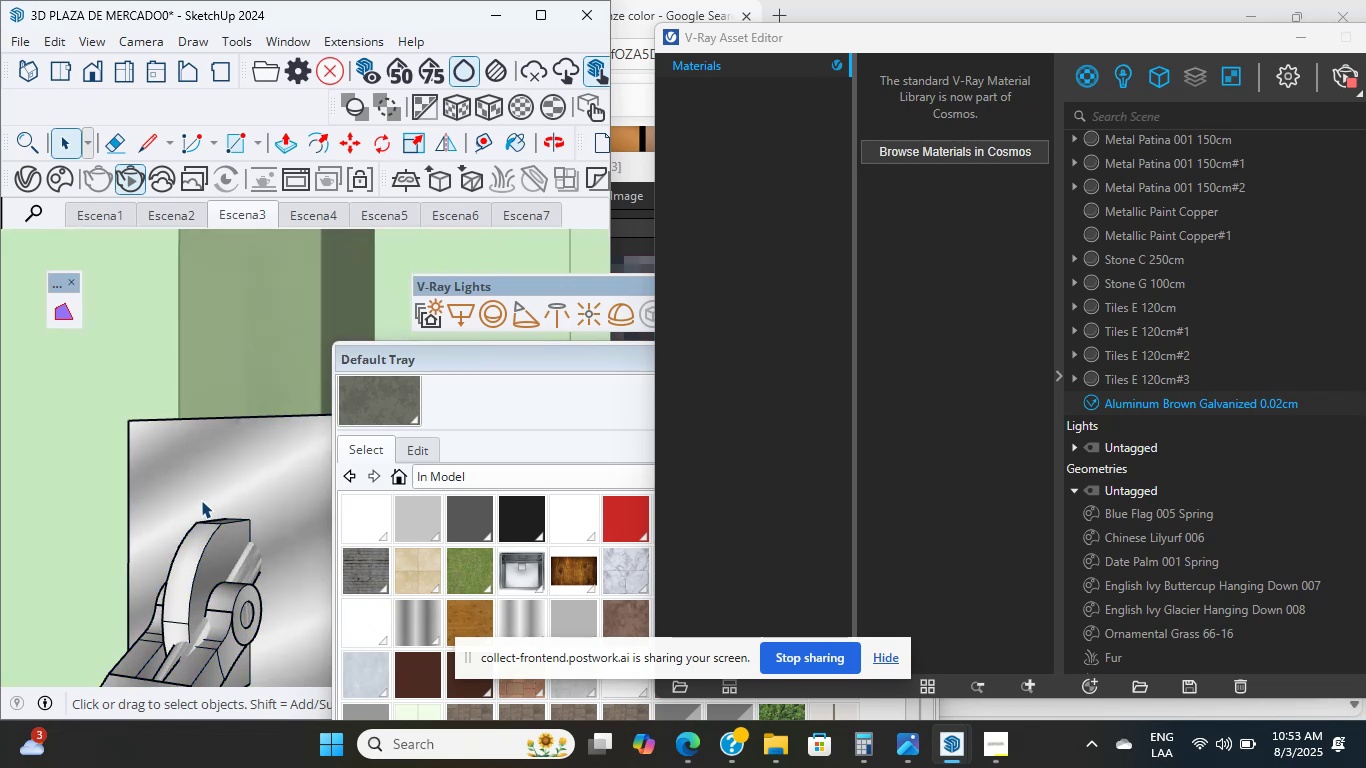 
triple_click([201, 500])
 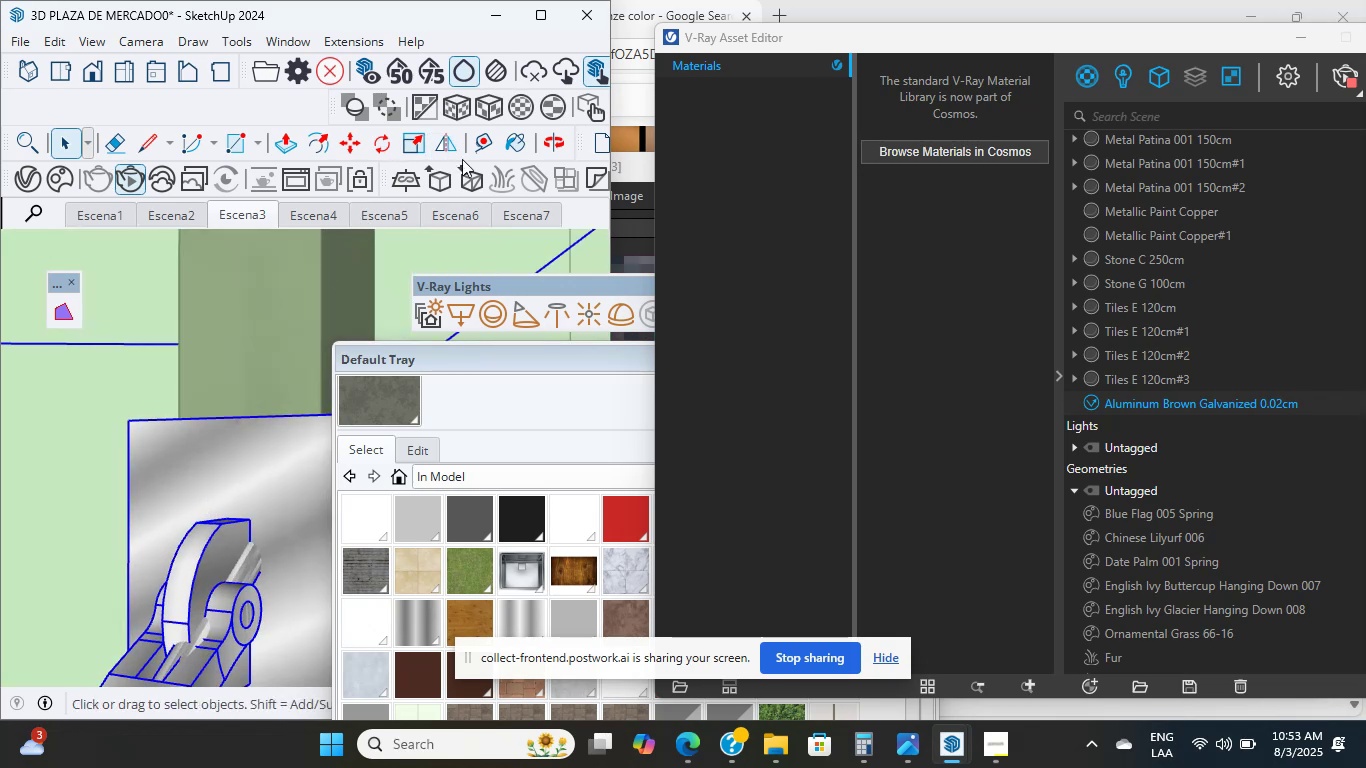 
left_click([617, 164])
 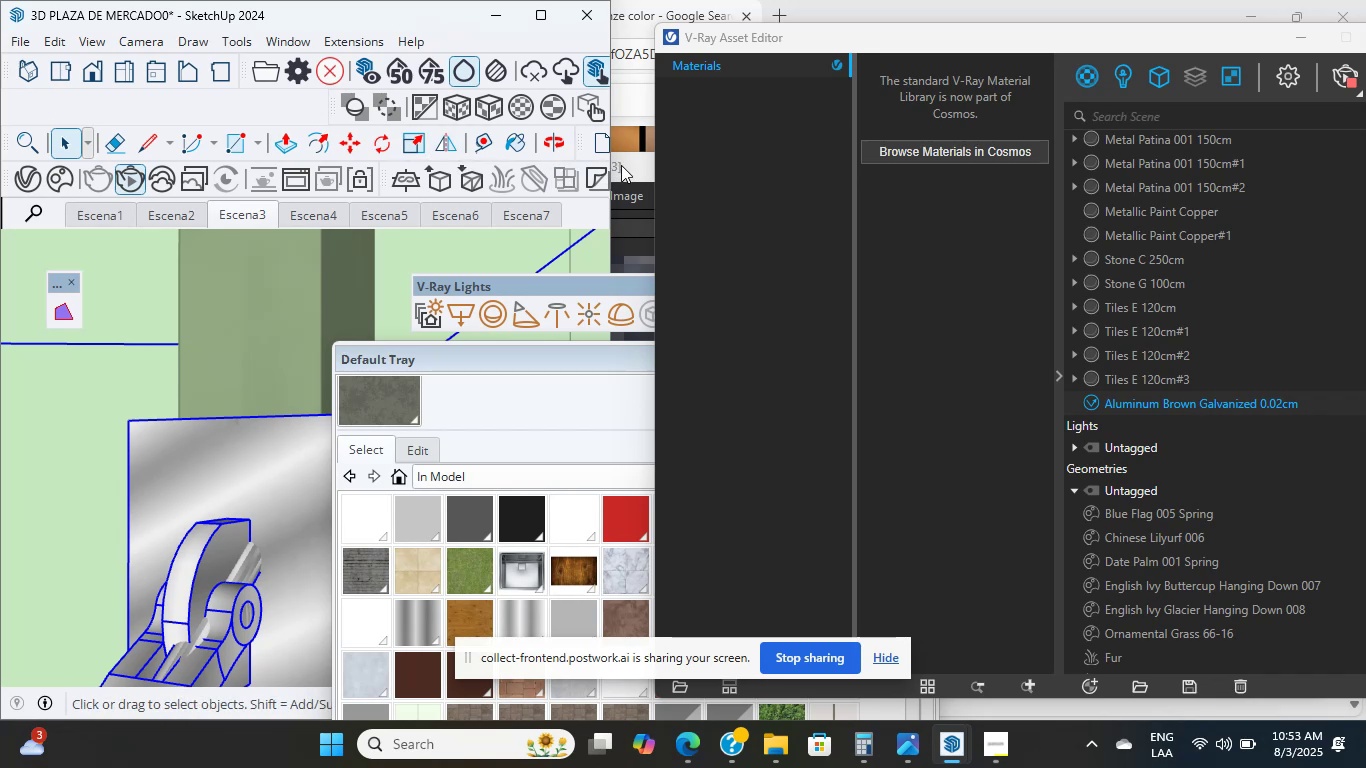 
left_click_drag(start_coordinate=[623, 166], to_coordinate=[1351, 367])
 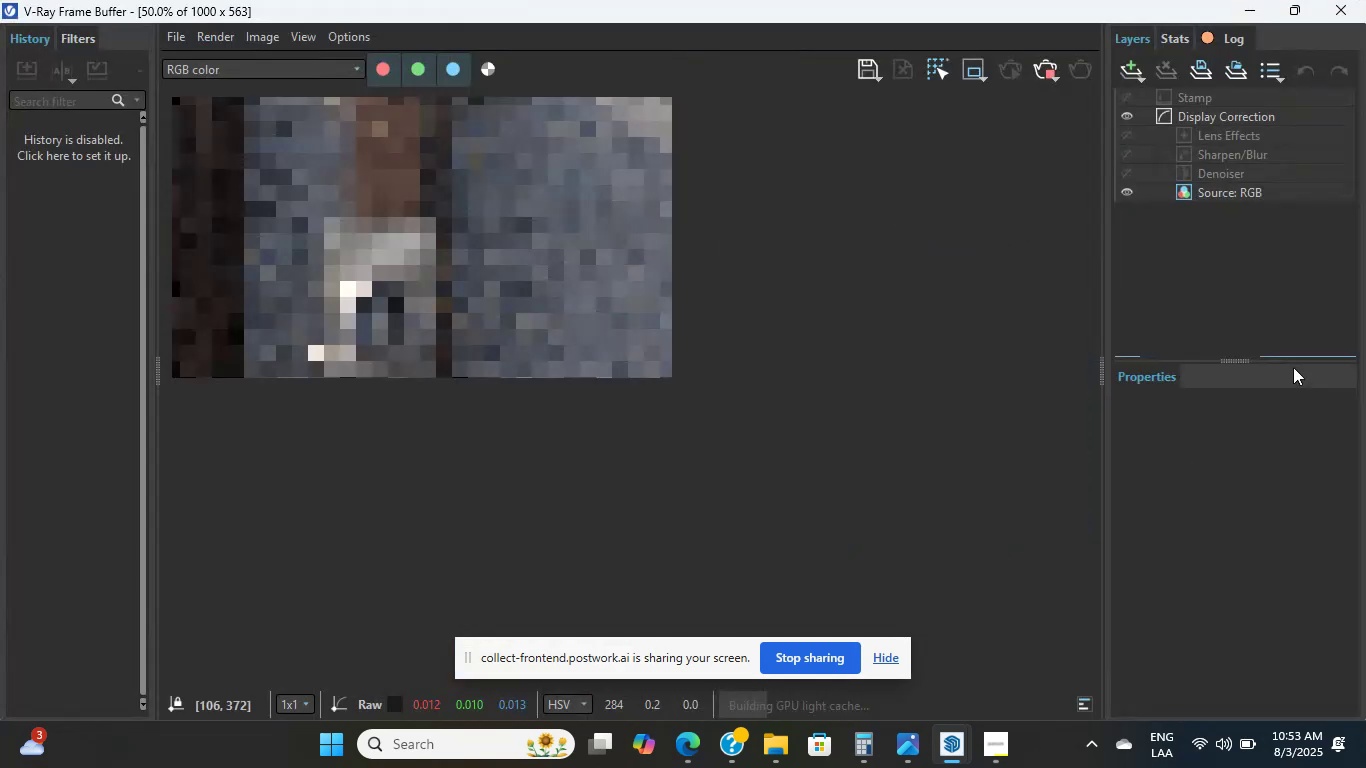 
left_click_drag(start_coordinate=[777, 1], to_coordinate=[1365, 437])
 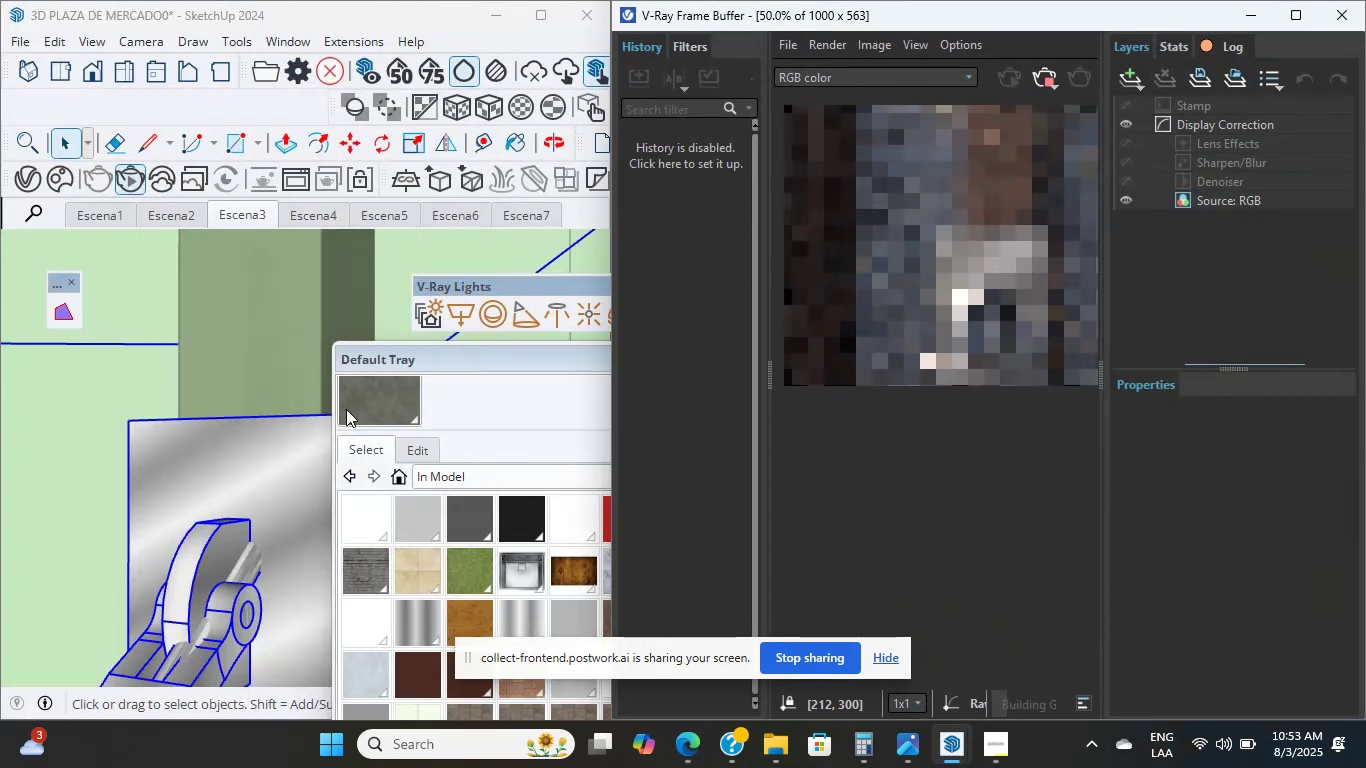 
scroll: coordinate [153, 542], scroll_direction: down, amount: 8.0
 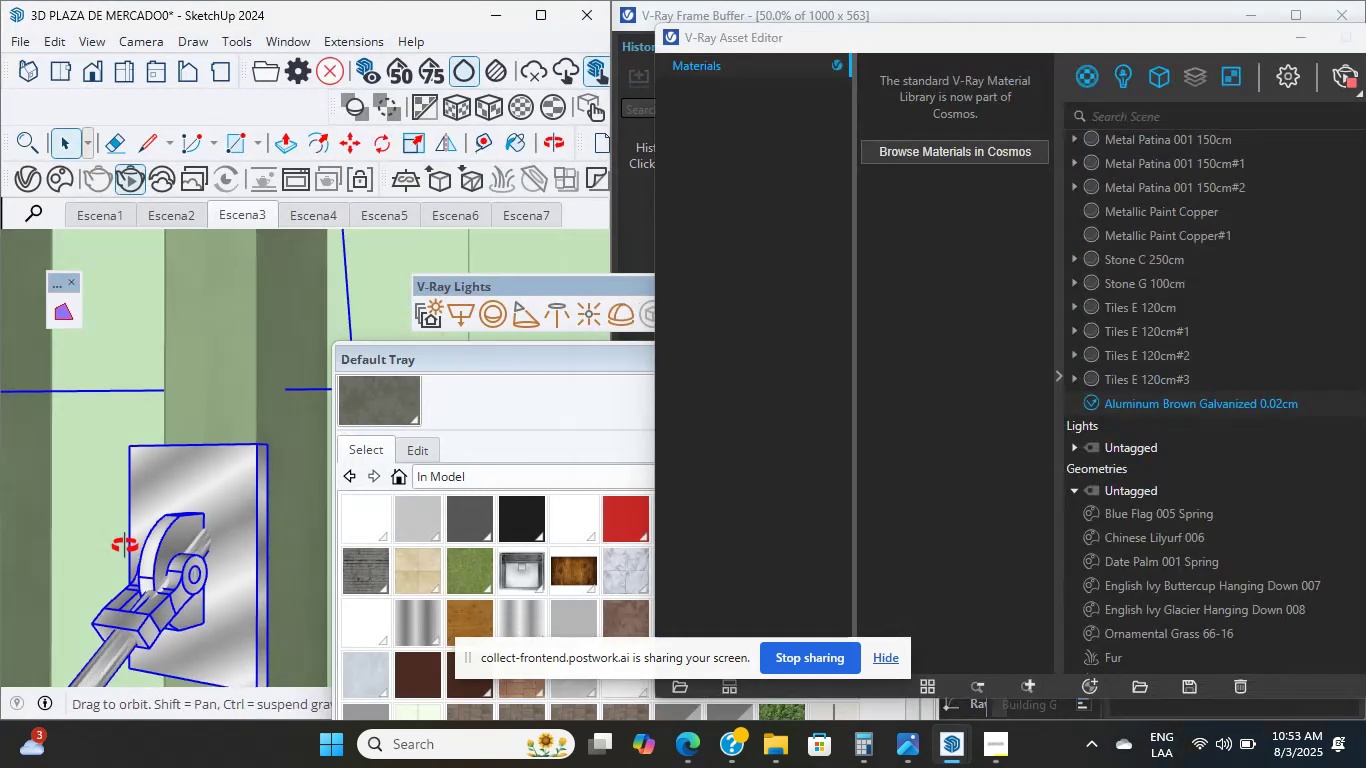 
scroll: coordinate [202, 536], scroll_direction: up, amount: 22.0
 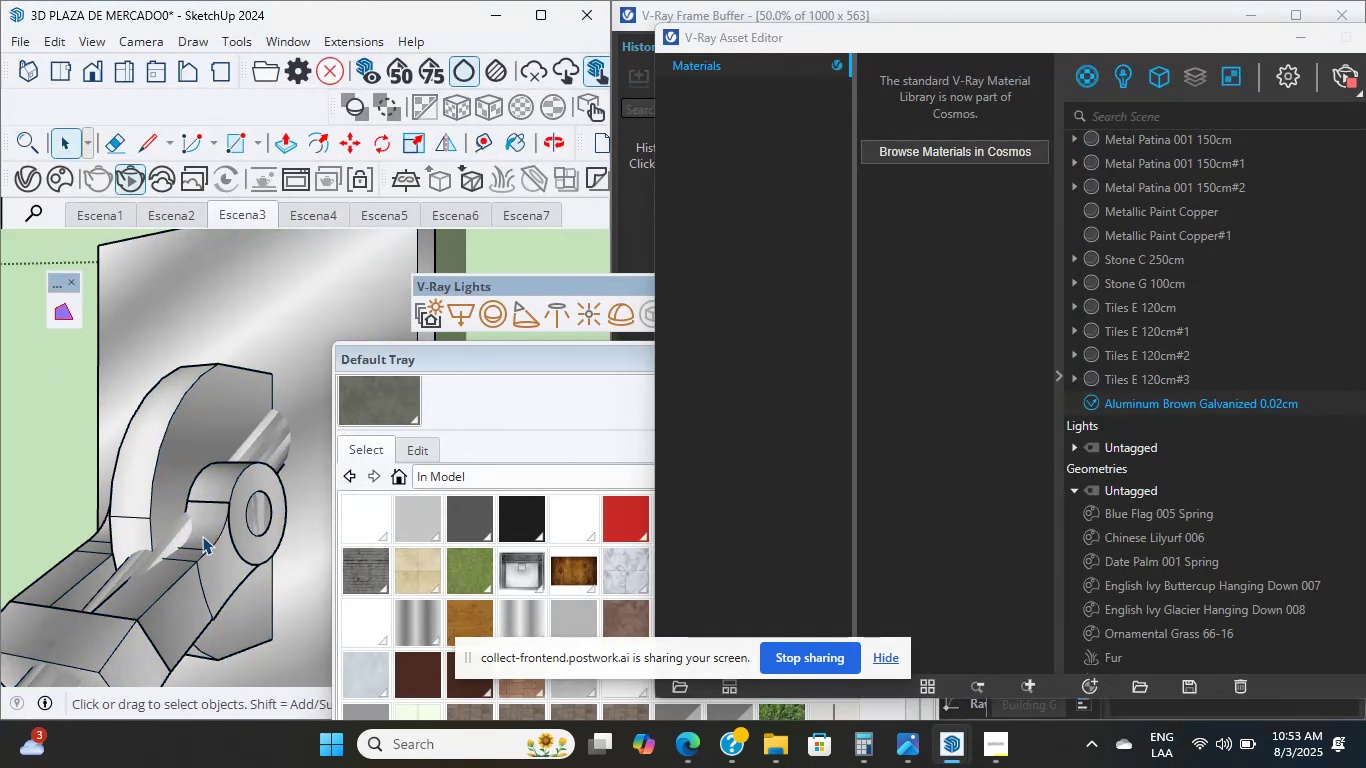 
hold_key(key=ShiftLeft, duration=0.83)
left_click([202, 536])
 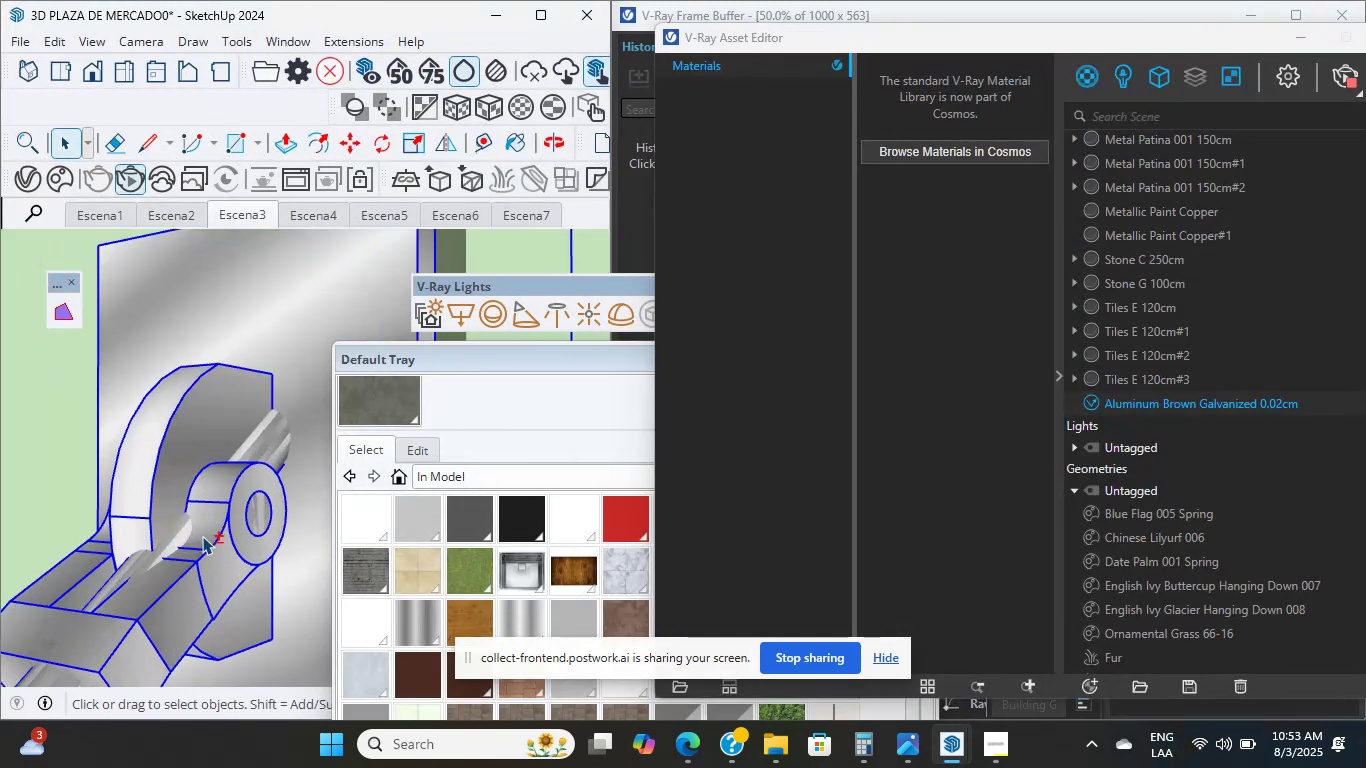 
double_click([202, 536])
 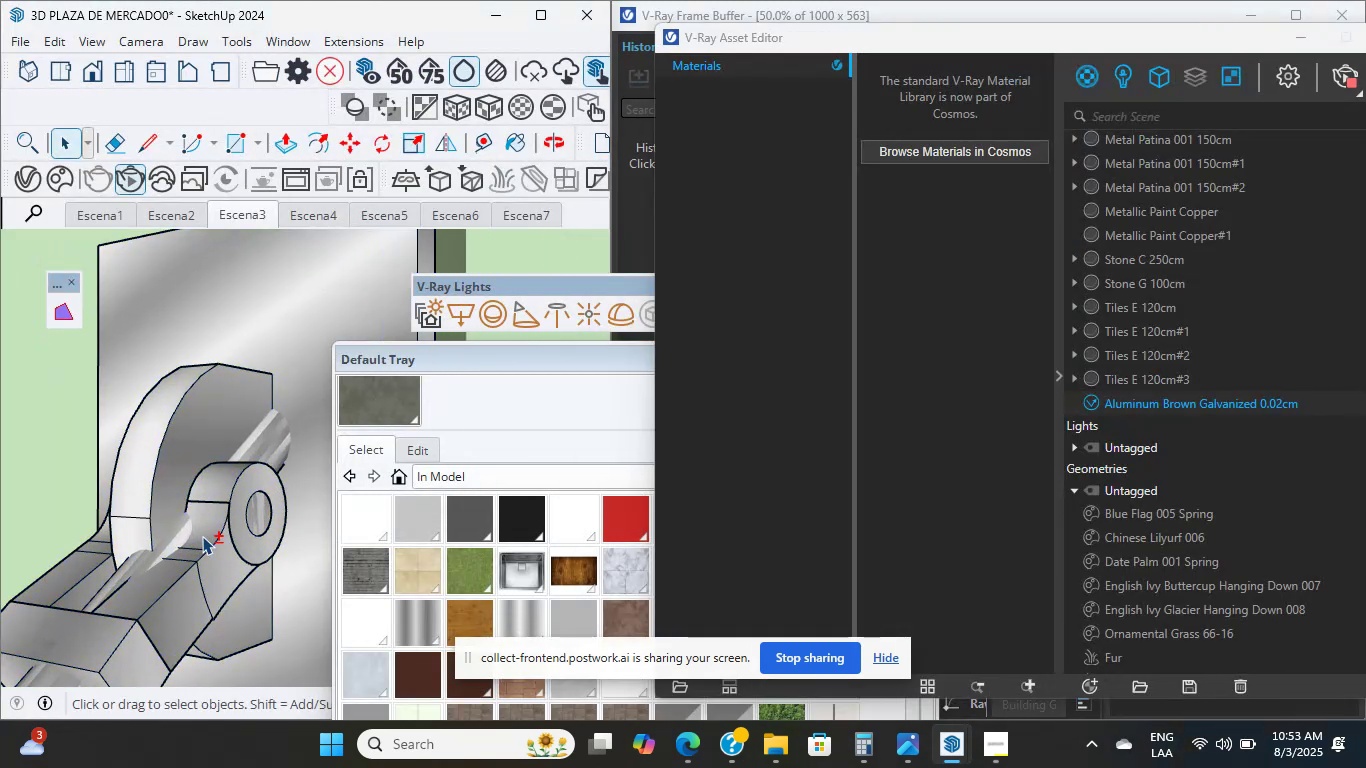 
triple_click([202, 536])
 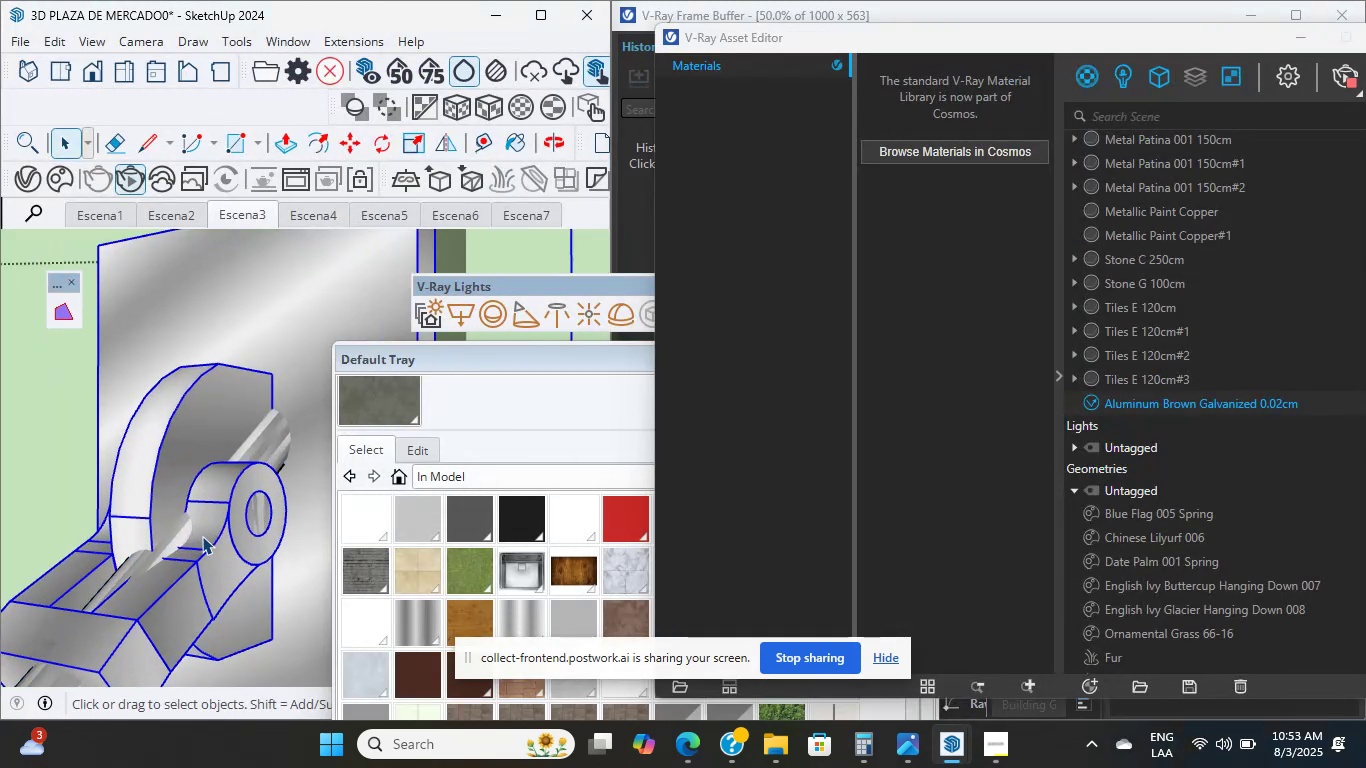 
triple_click([202, 536])
 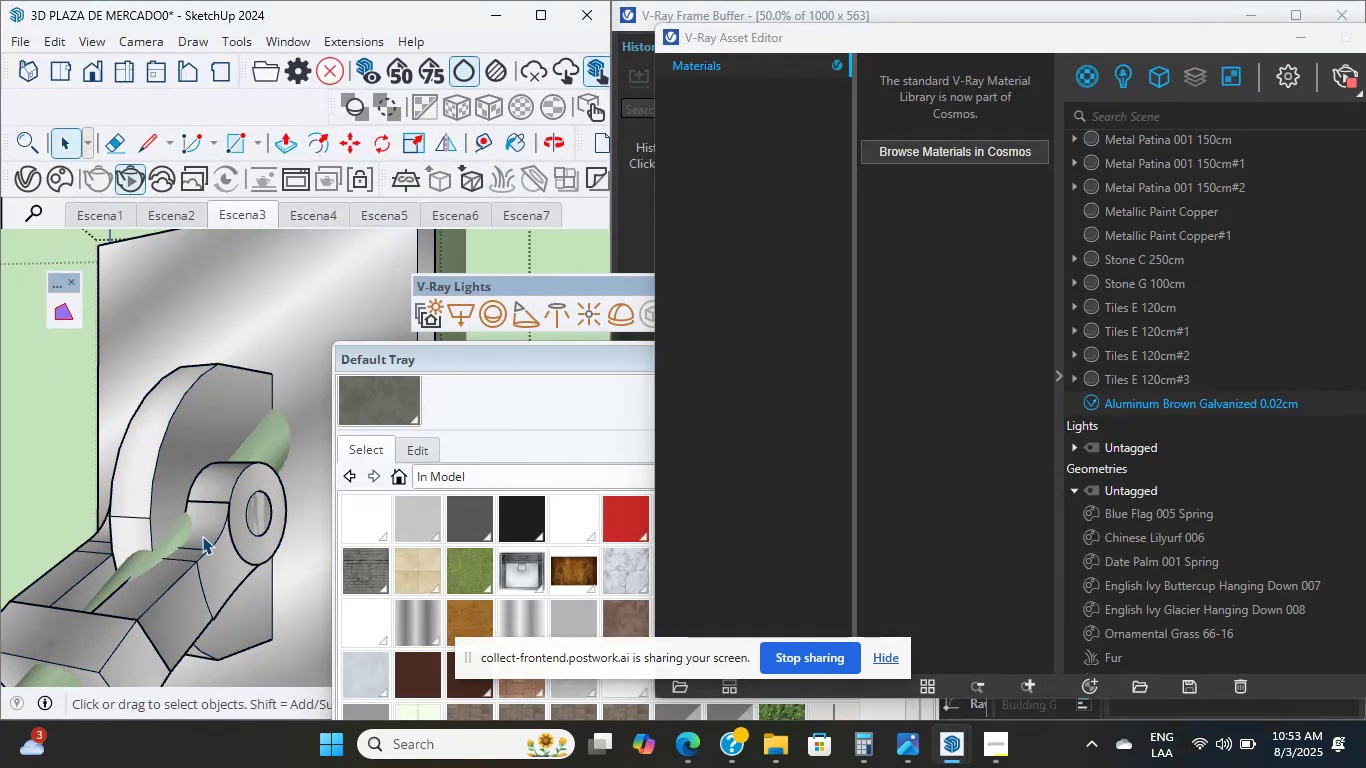 
scroll: coordinate [199, 536], scroll_direction: up, amount: 4.0
 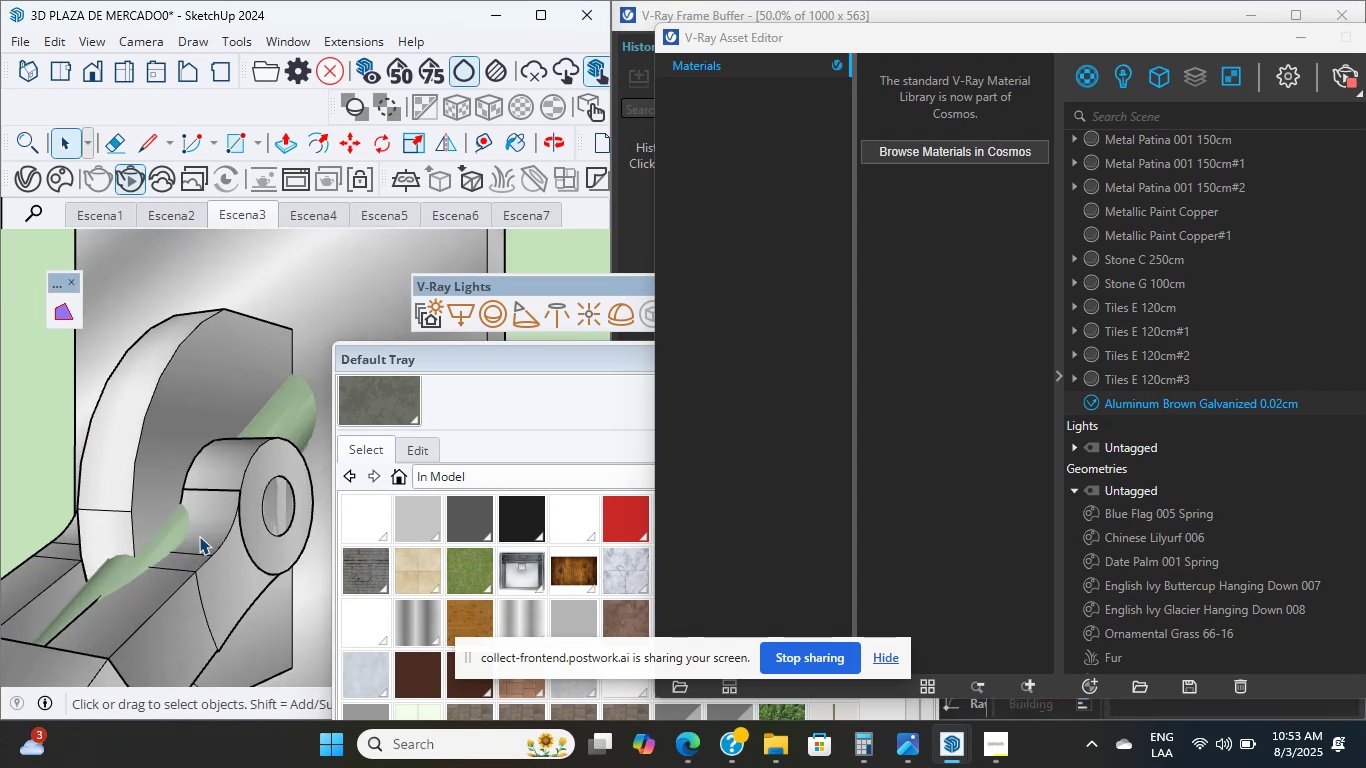 
wait(7.29)
 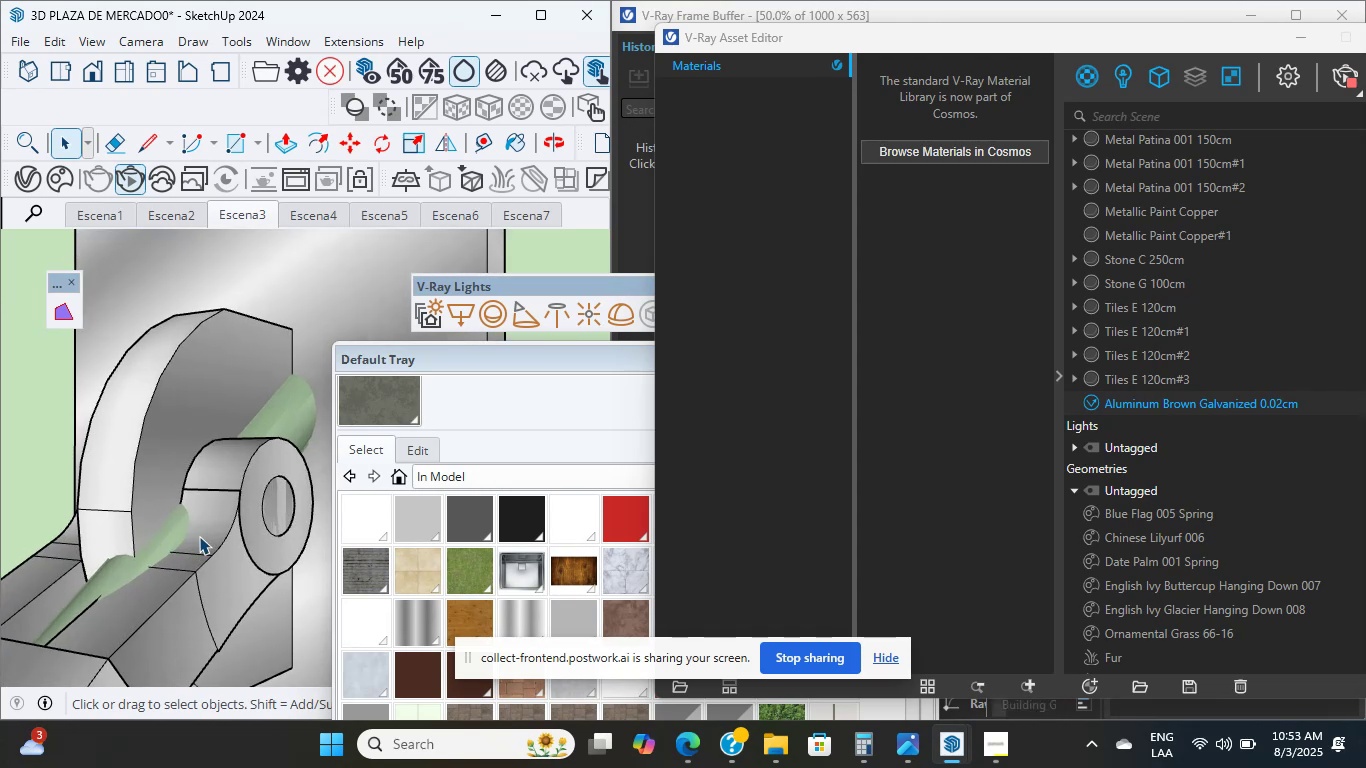 
scroll: coordinate [199, 536], scroll_direction: up, amount: 2.0
 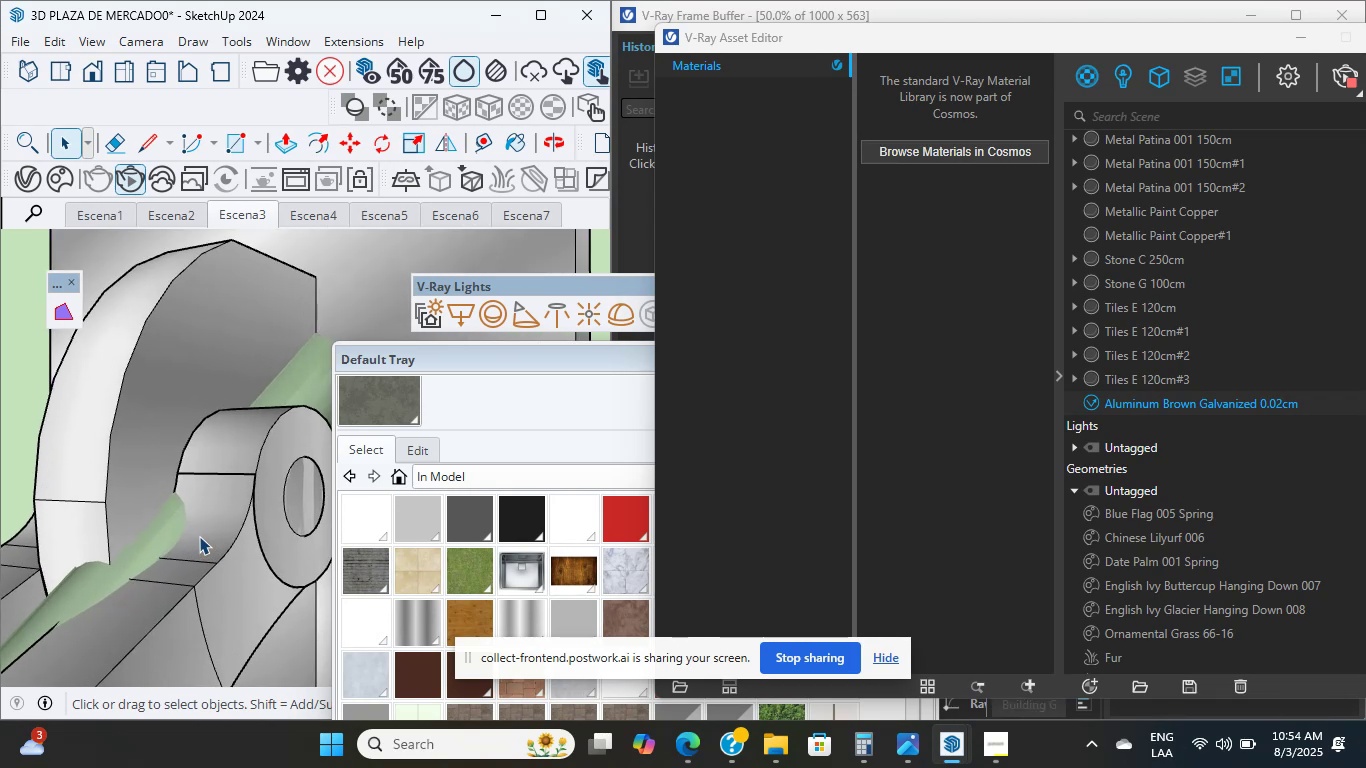 
double_click([199, 536])
 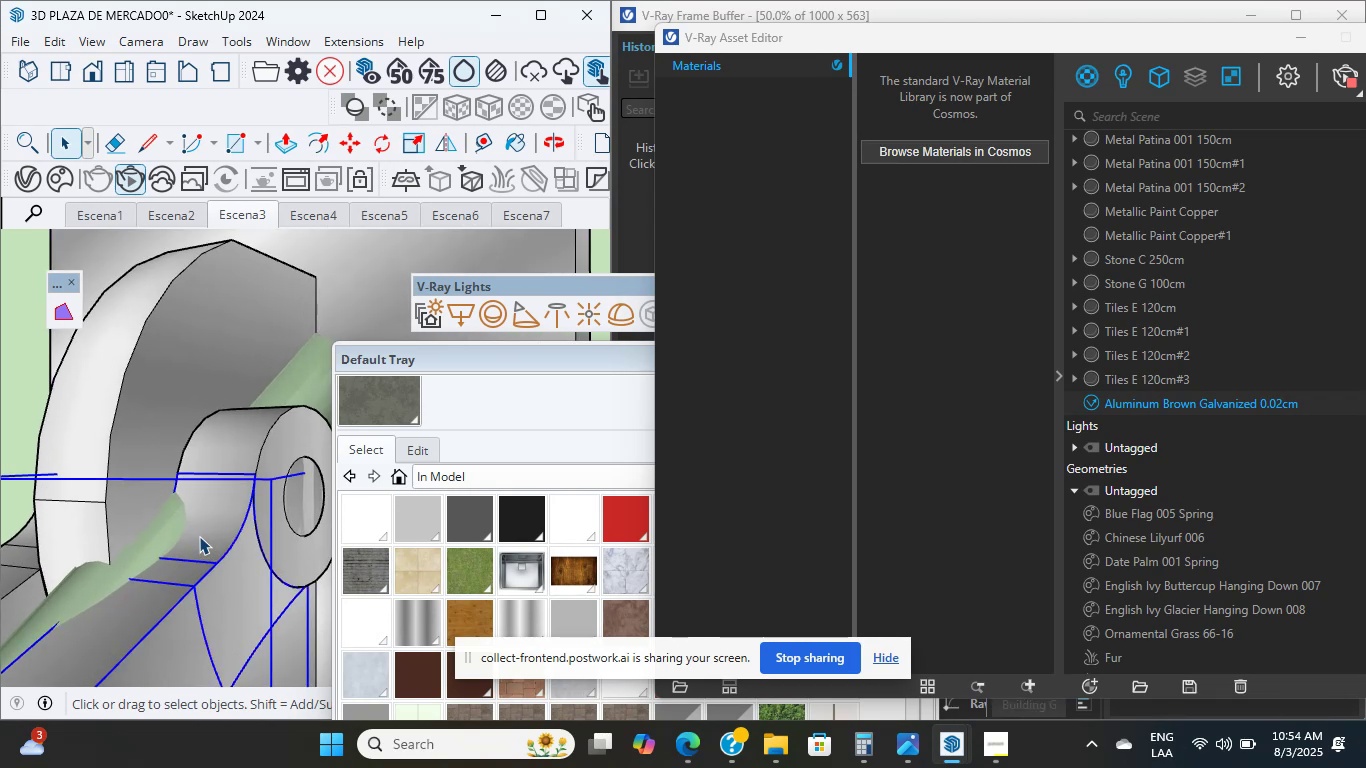 
triple_click([199, 536])
 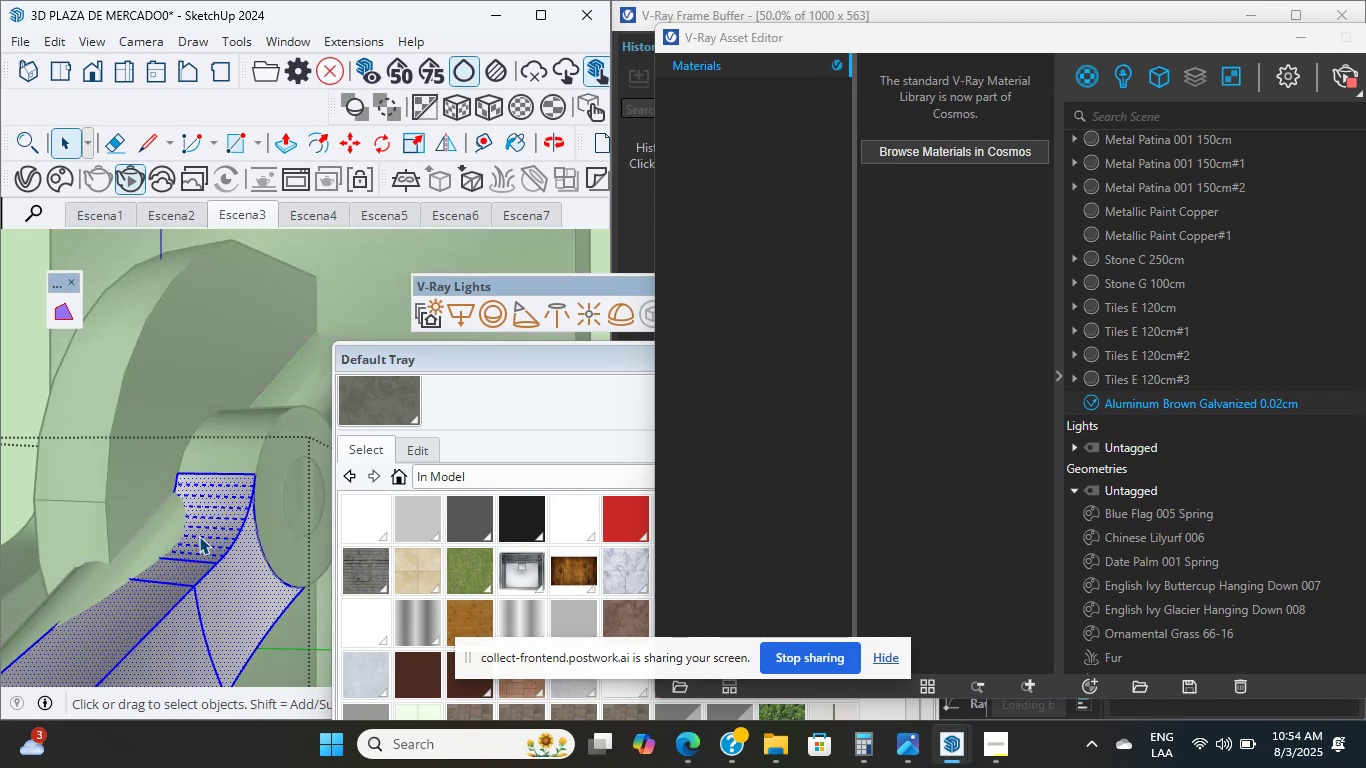 
double_click([199, 536])
 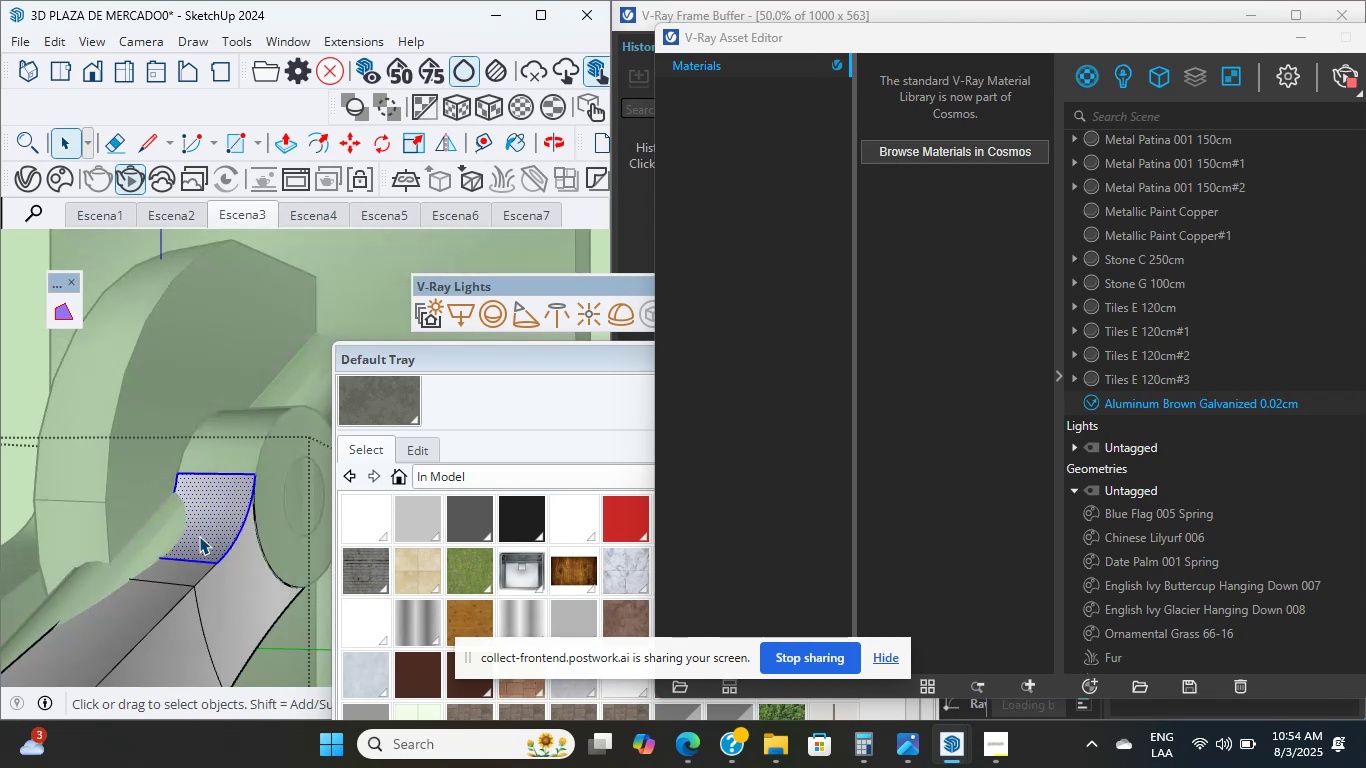 
triple_click([199, 536])
 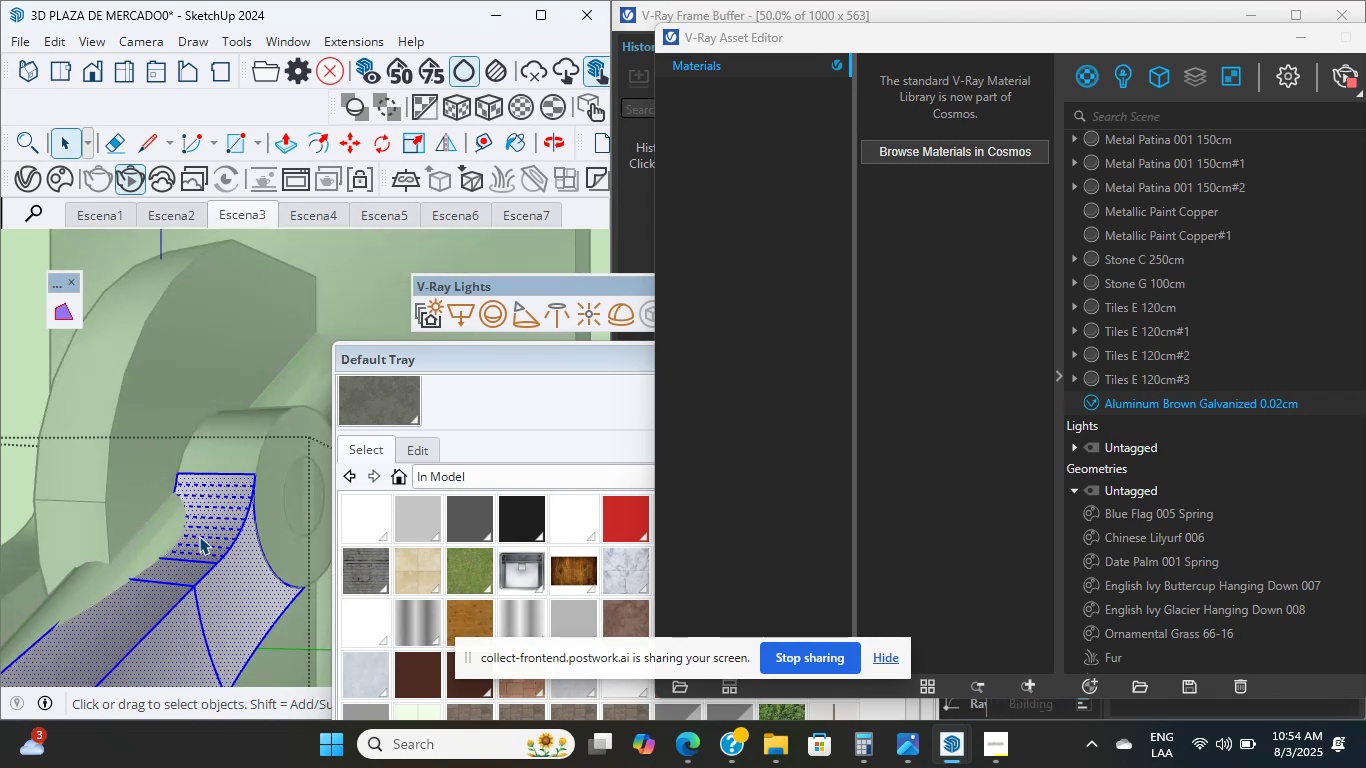 
double_click([199, 536])
 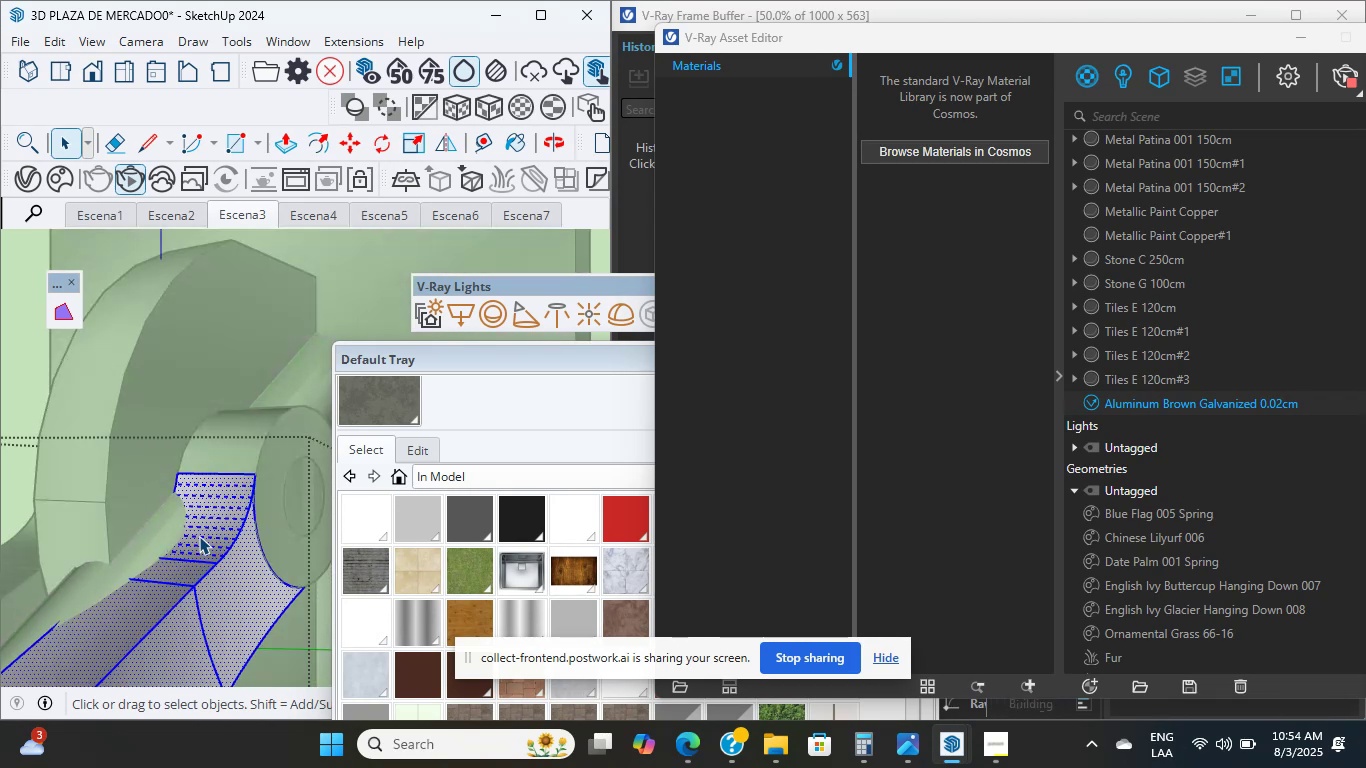 
triple_click([199, 536])
 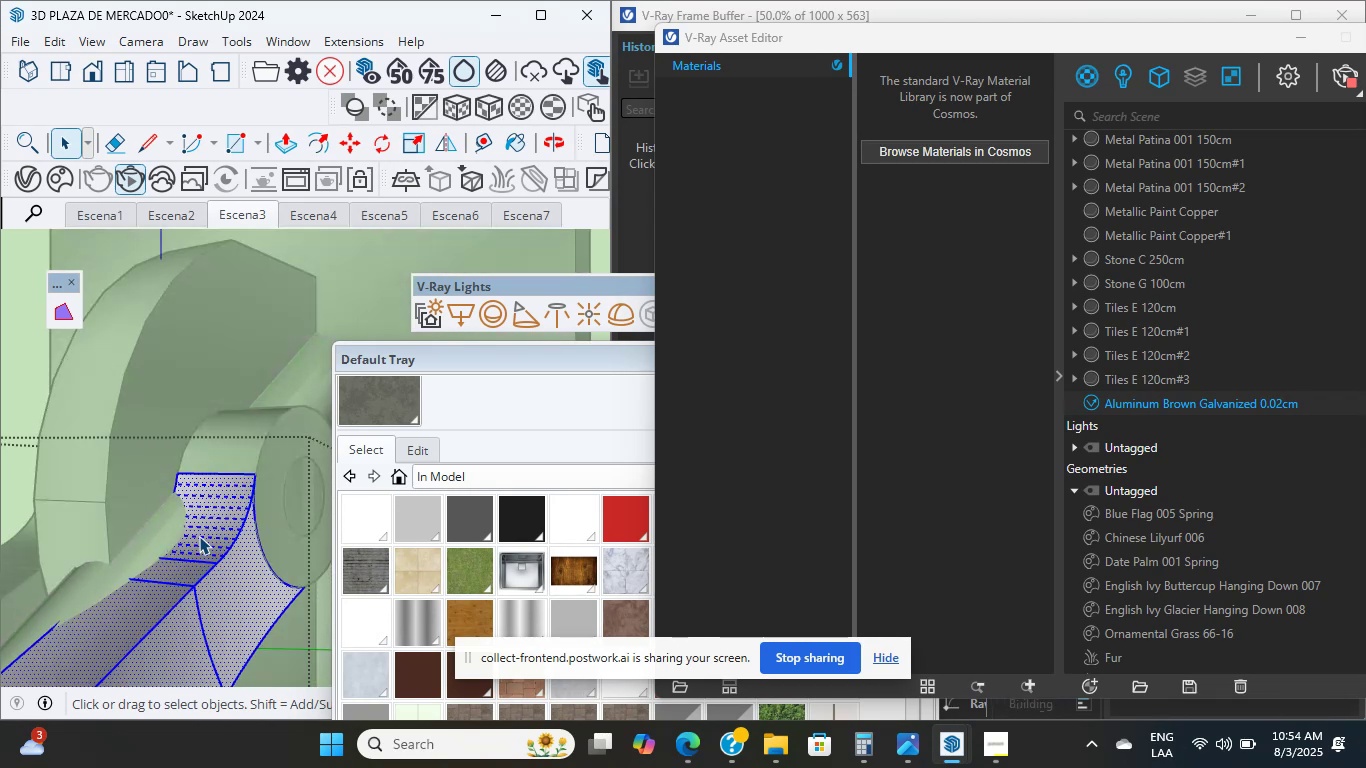 
triple_click([199, 536])
 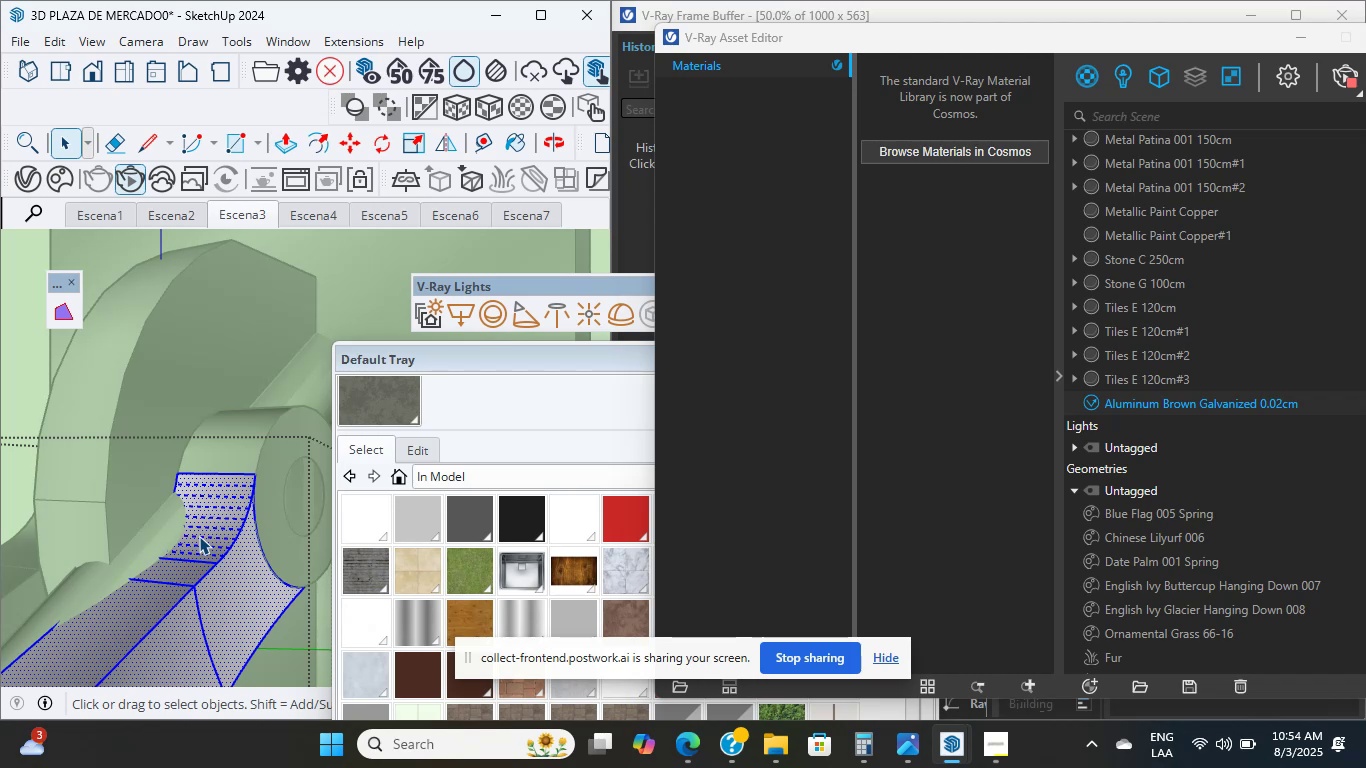 
left_click([199, 536])
 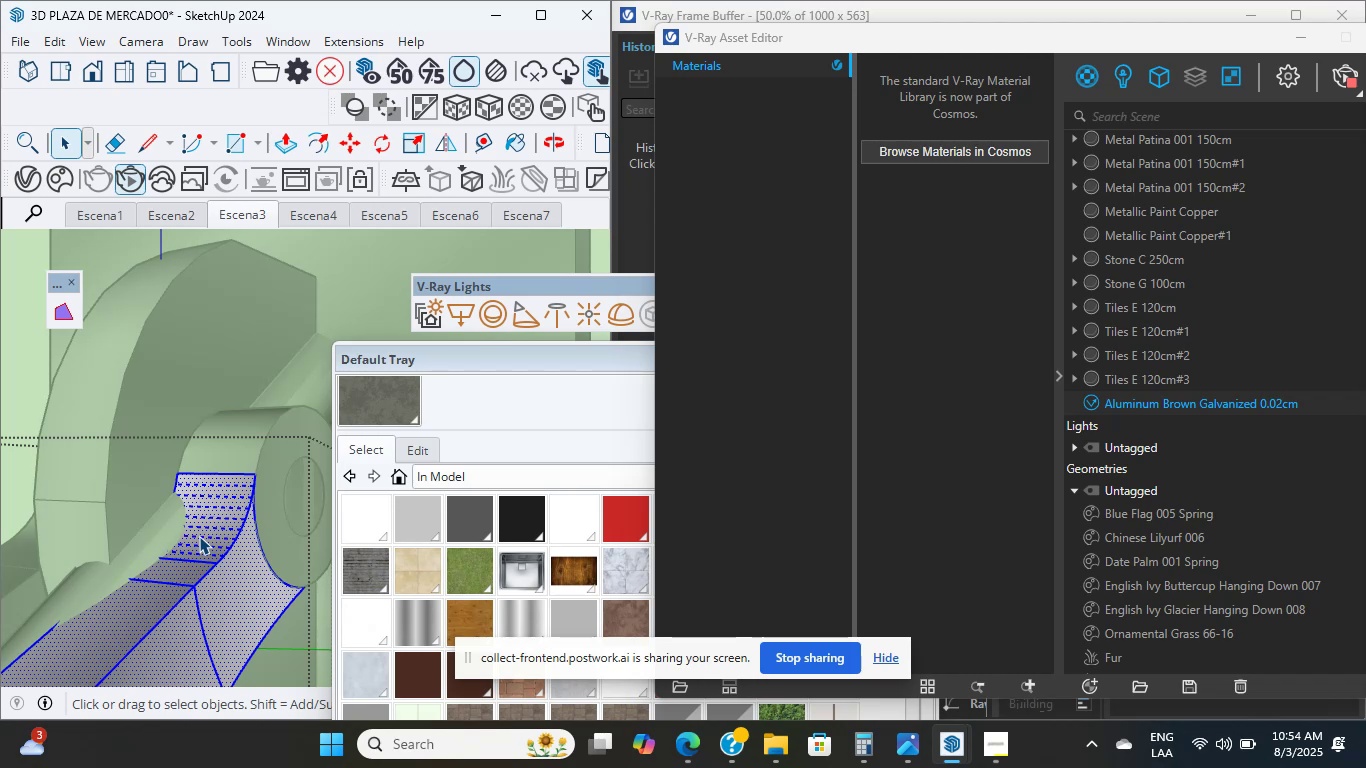 
triple_click([199, 536])
 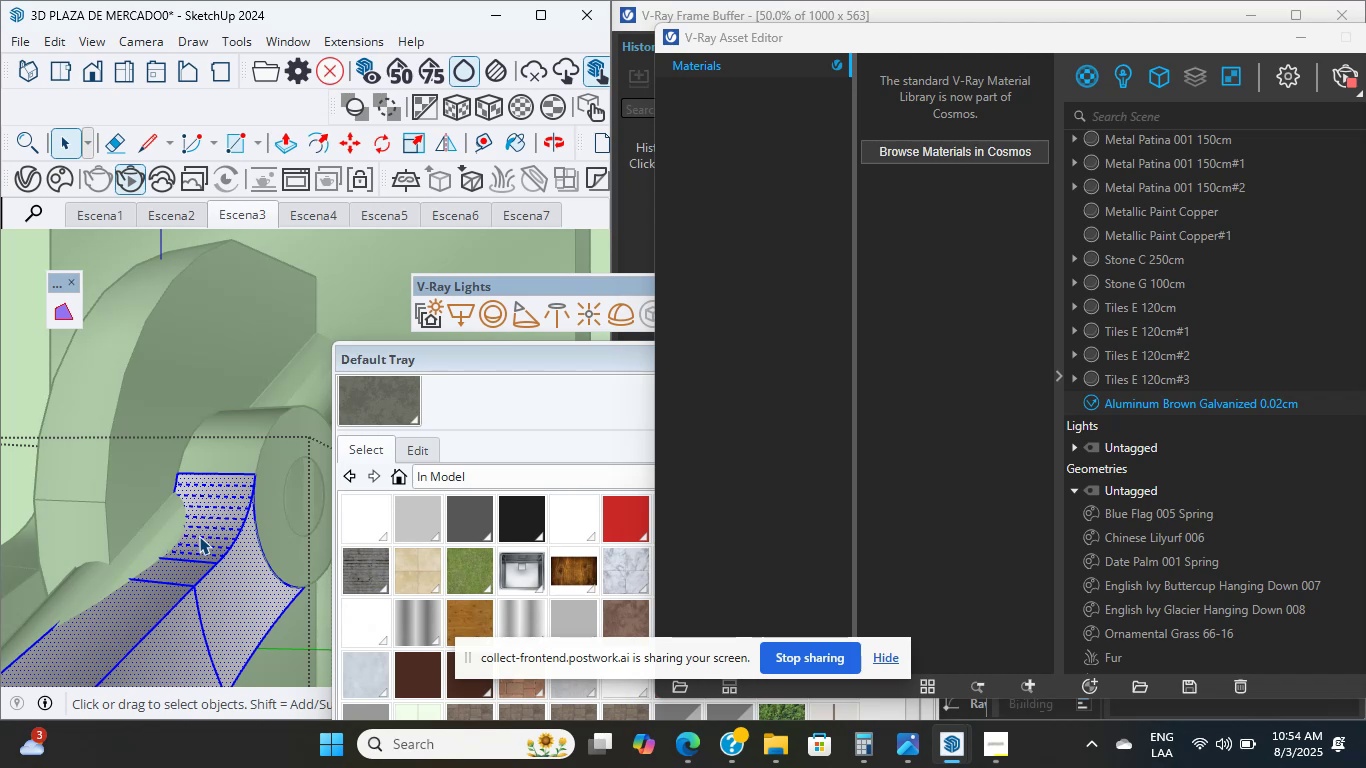 
double_click([199, 536])
 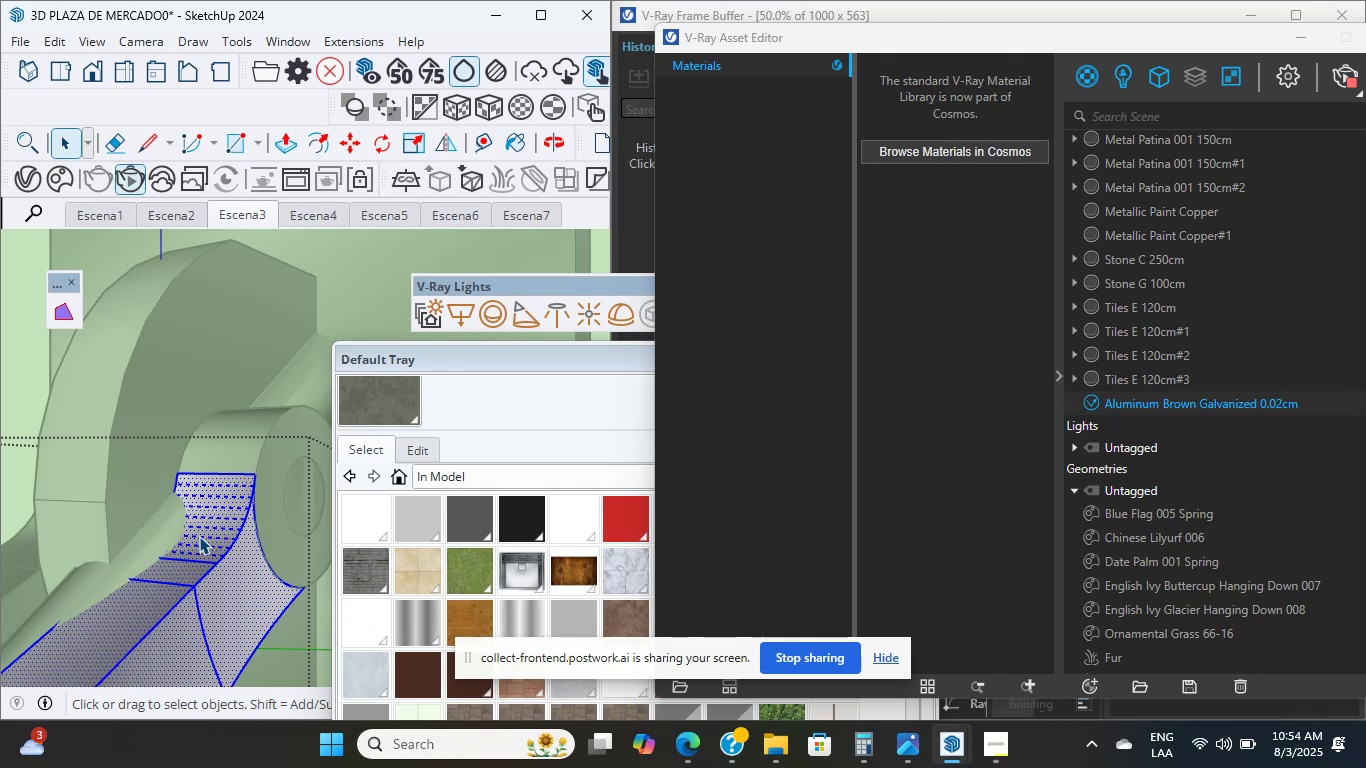 
wait(6.51)
 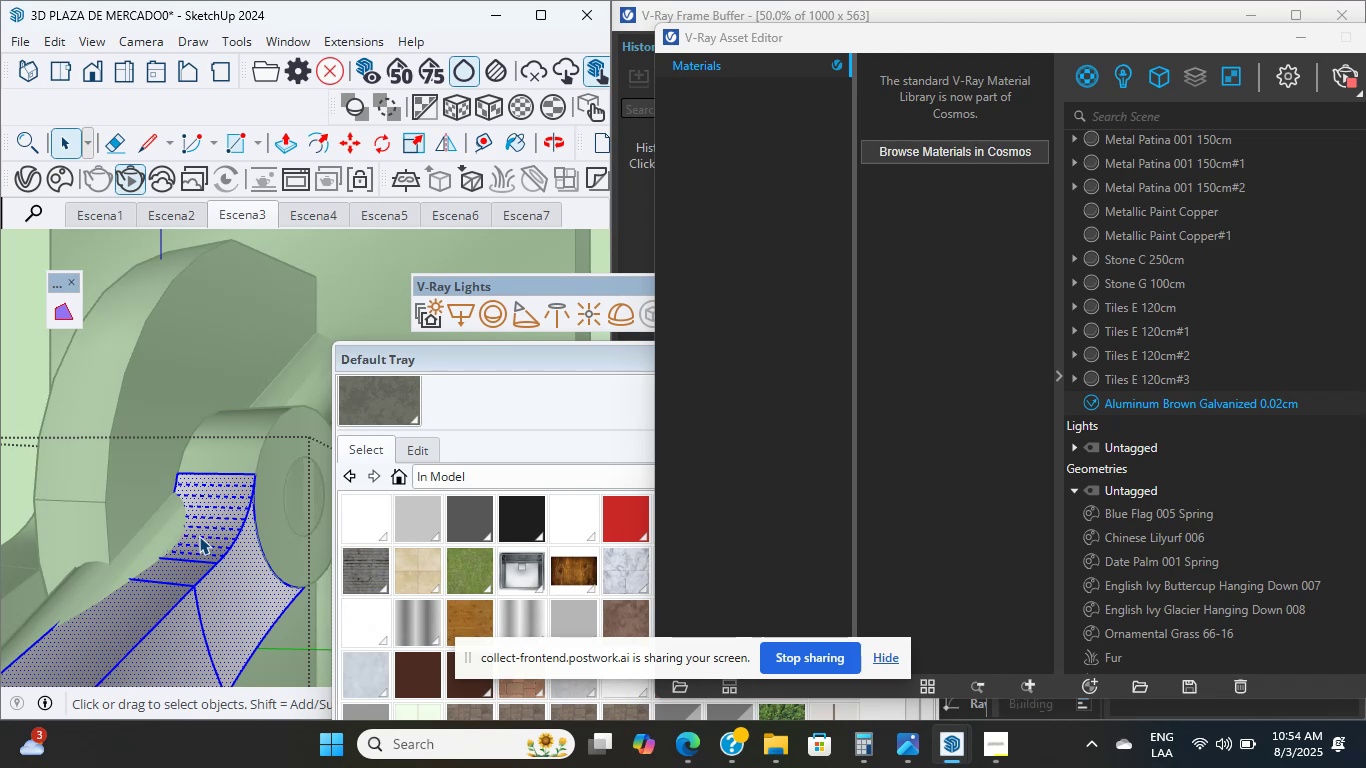 
triple_click([199, 536])
 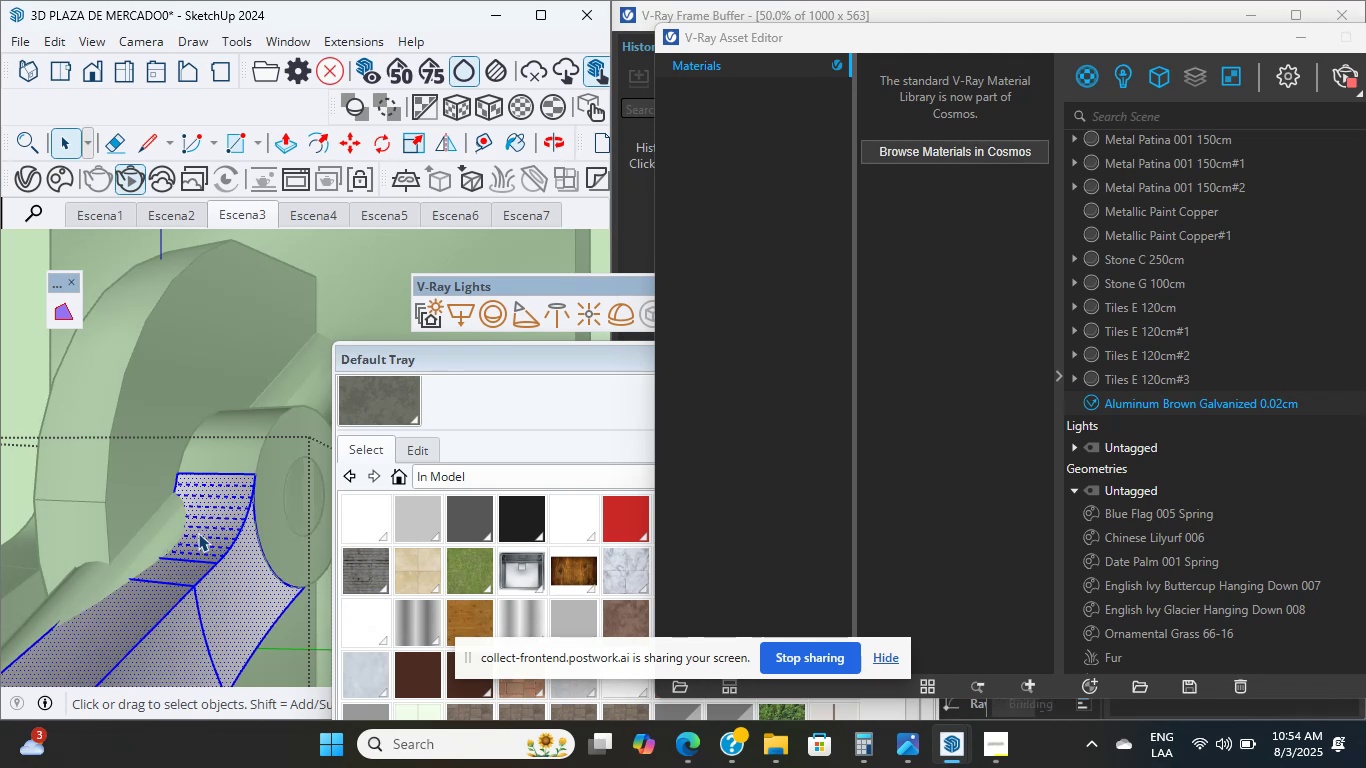 
scroll: coordinate [315, 421], scroll_direction: up, amount: 24.0
 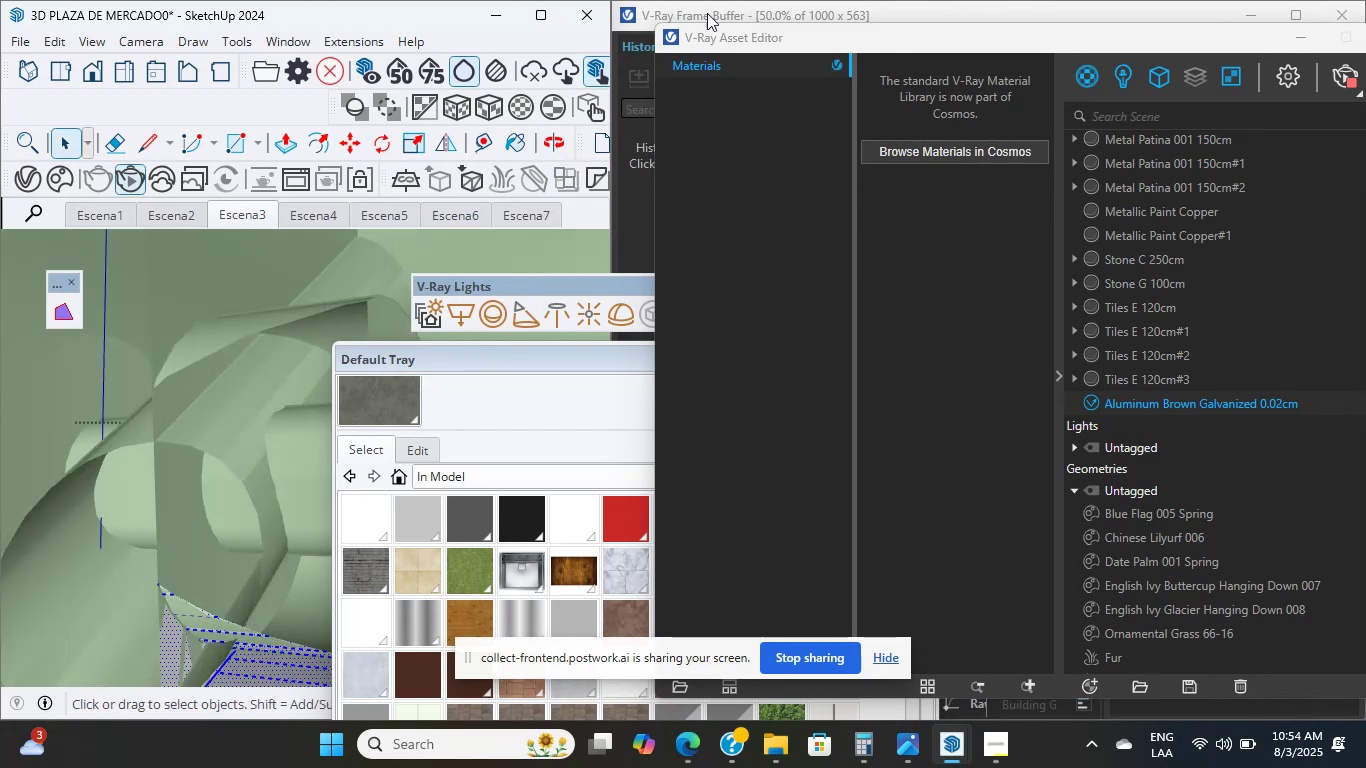 
wait(5.75)
 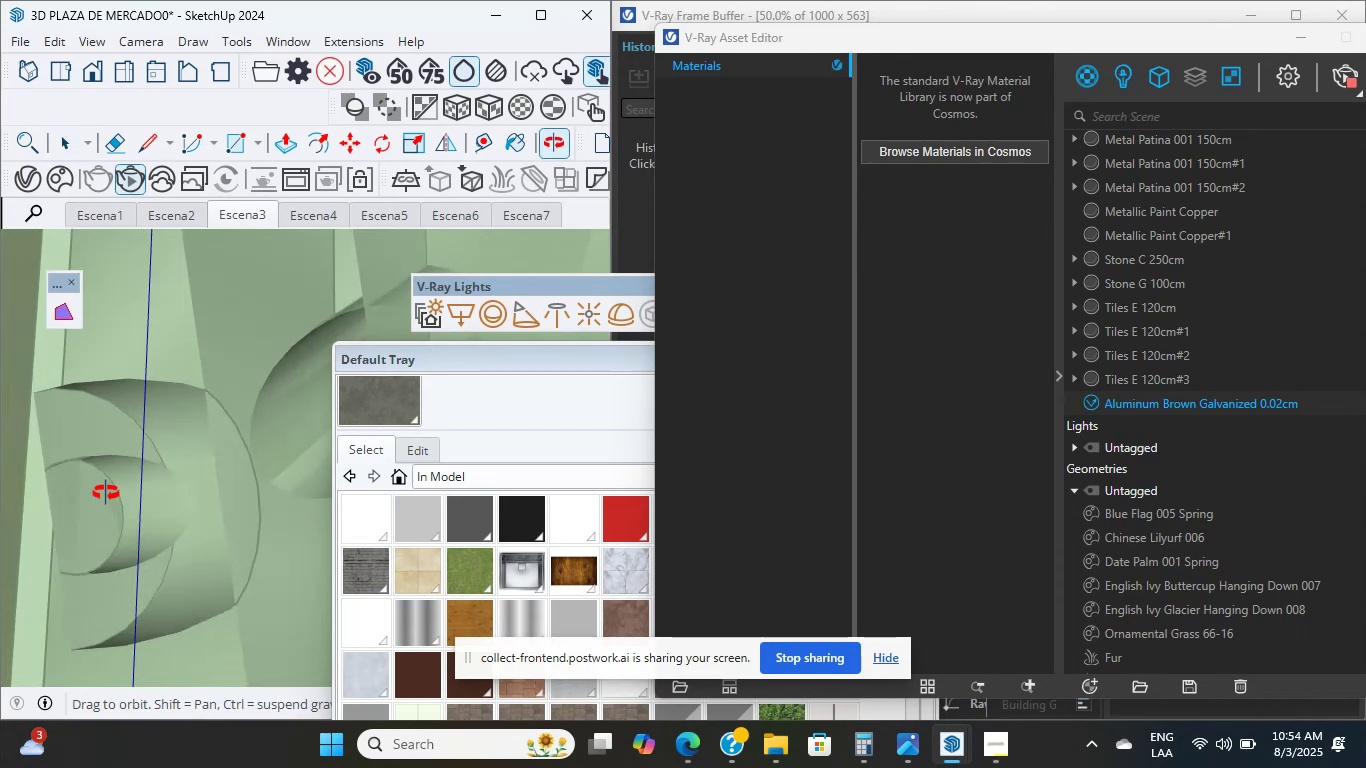 
scroll: coordinate [140, 456], scroll_direction: down, amount: 13.0
 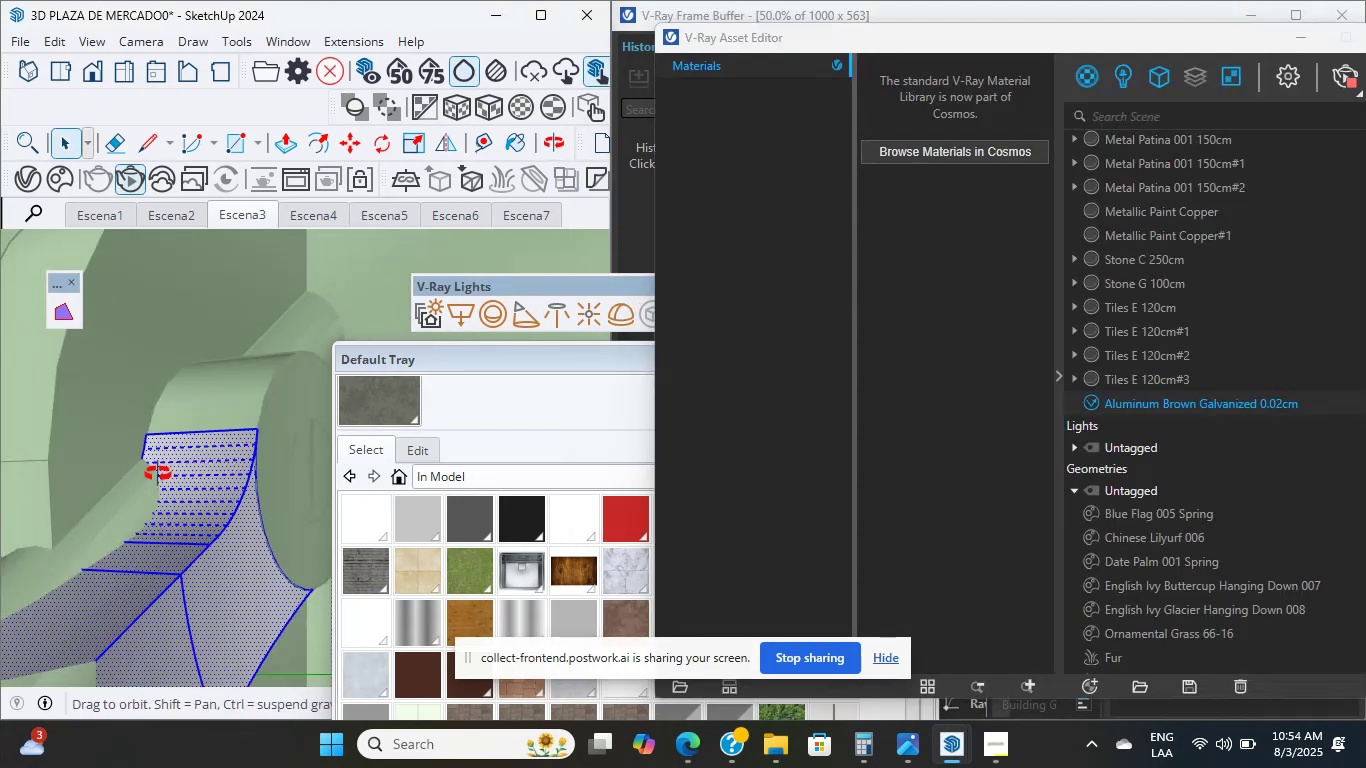 
left_click([708, 9])
 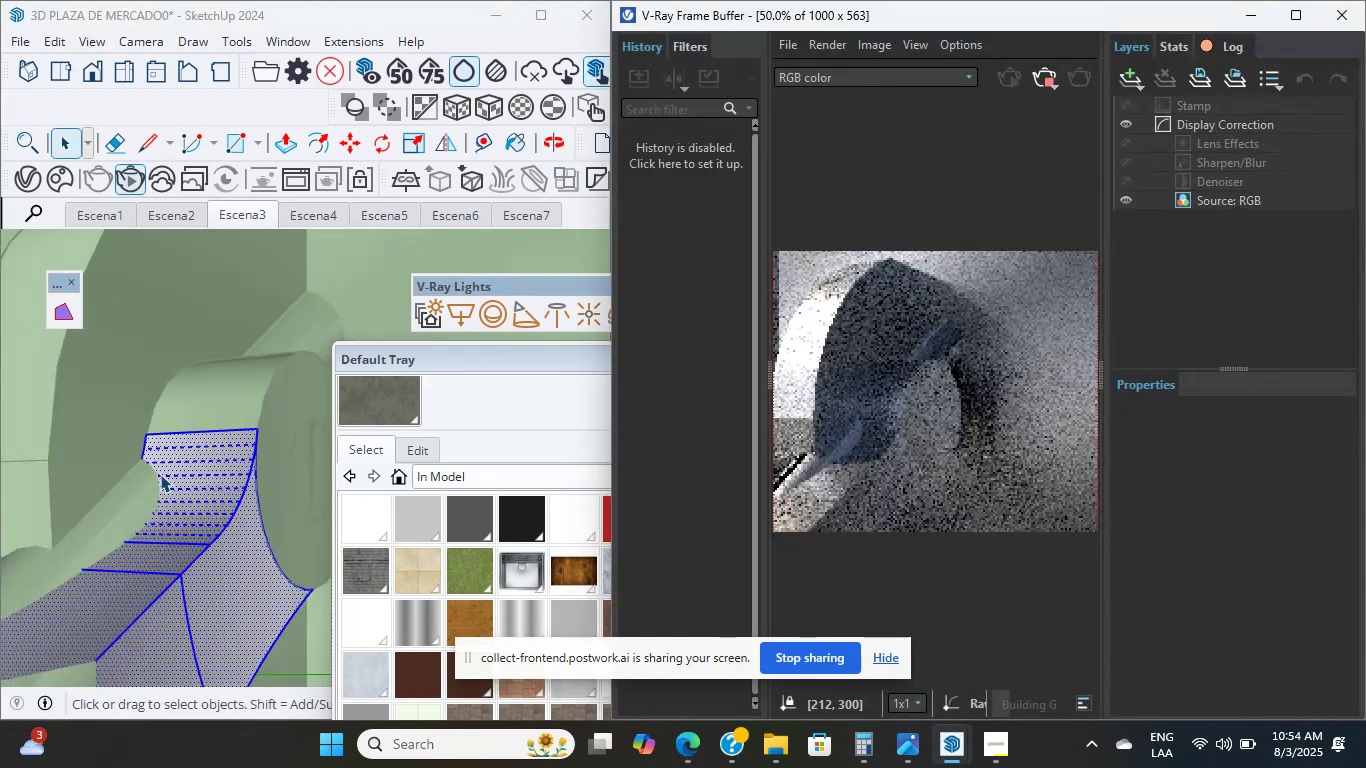 
scroll: coordinate [152, 489], scroll_direction: down, amount: 8.0
 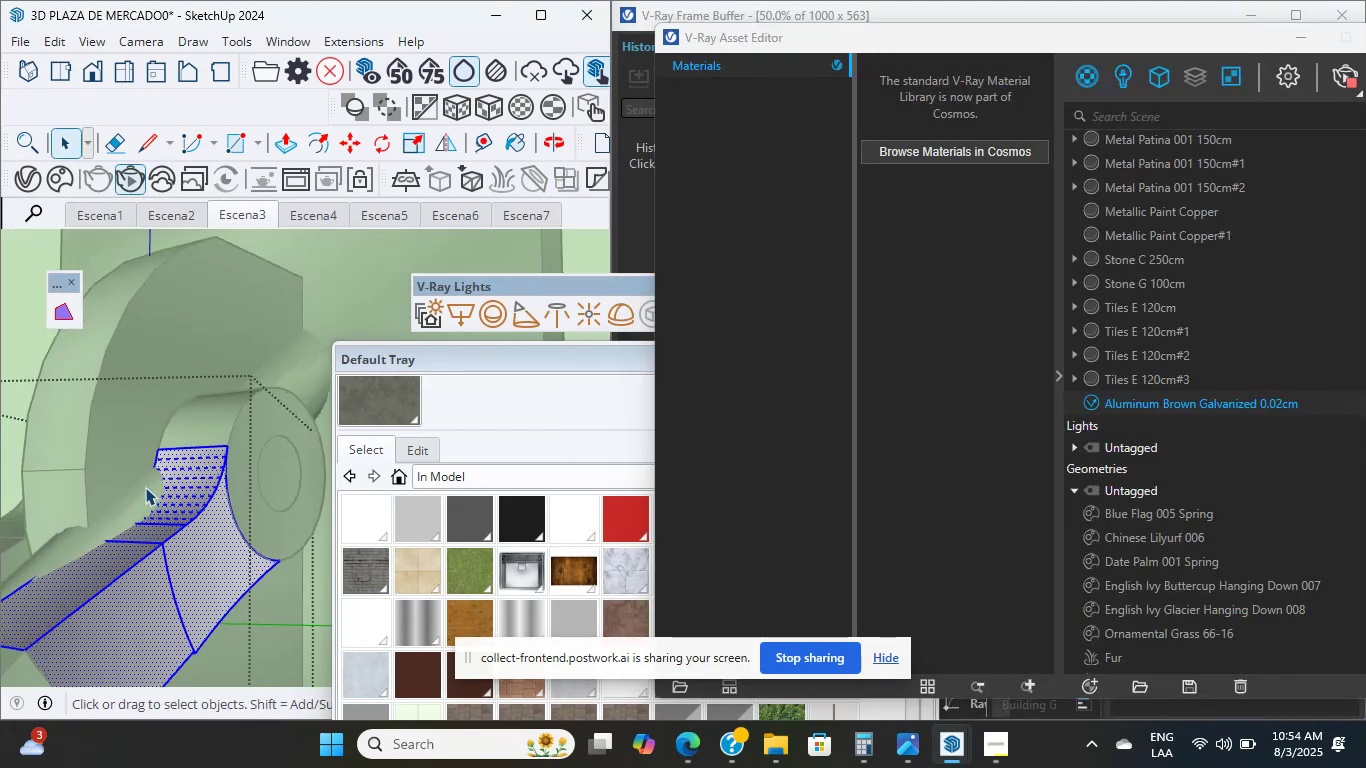 
scroll: coordinate [147, 505], scroll_direction: up, amount: 2.0
 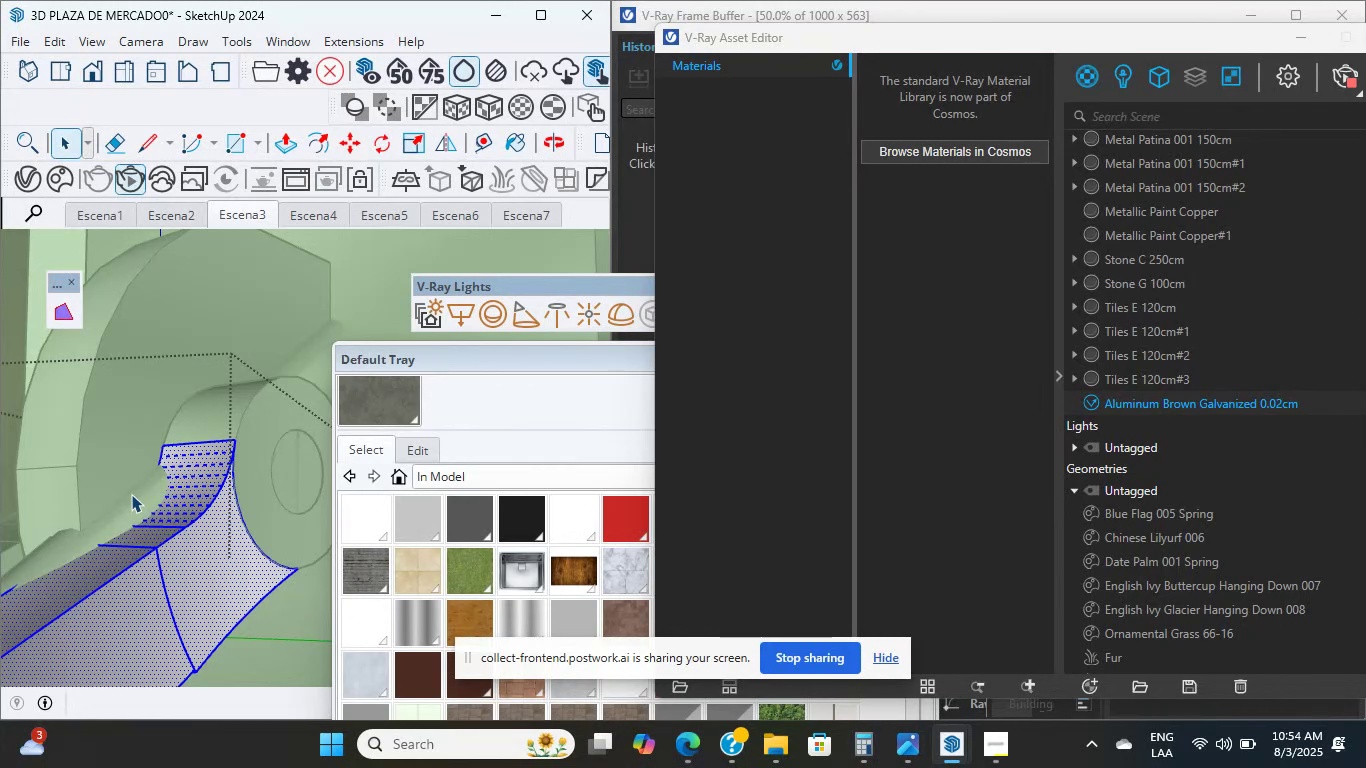 
wait(17.85)
 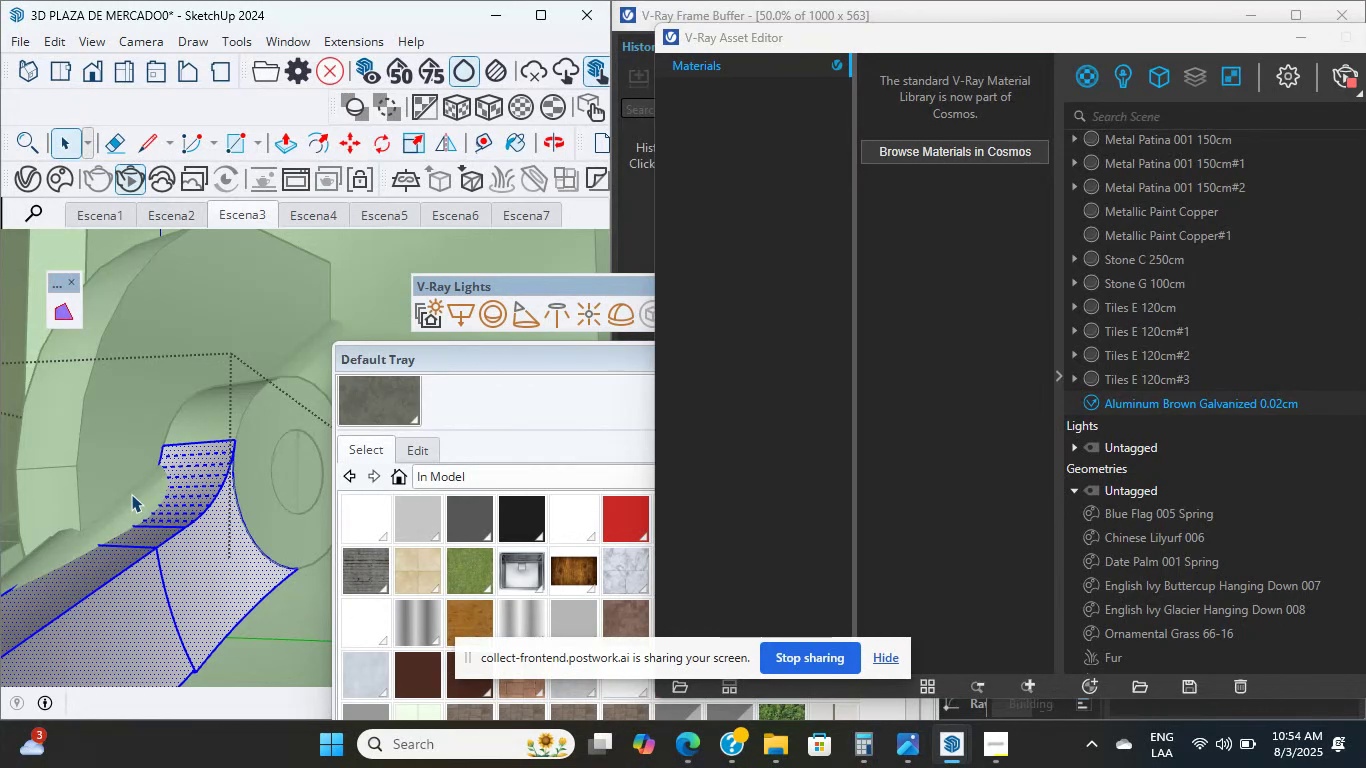 
scroll: coordinate [131, 494], scroll_direction: up, amount: 2.0
 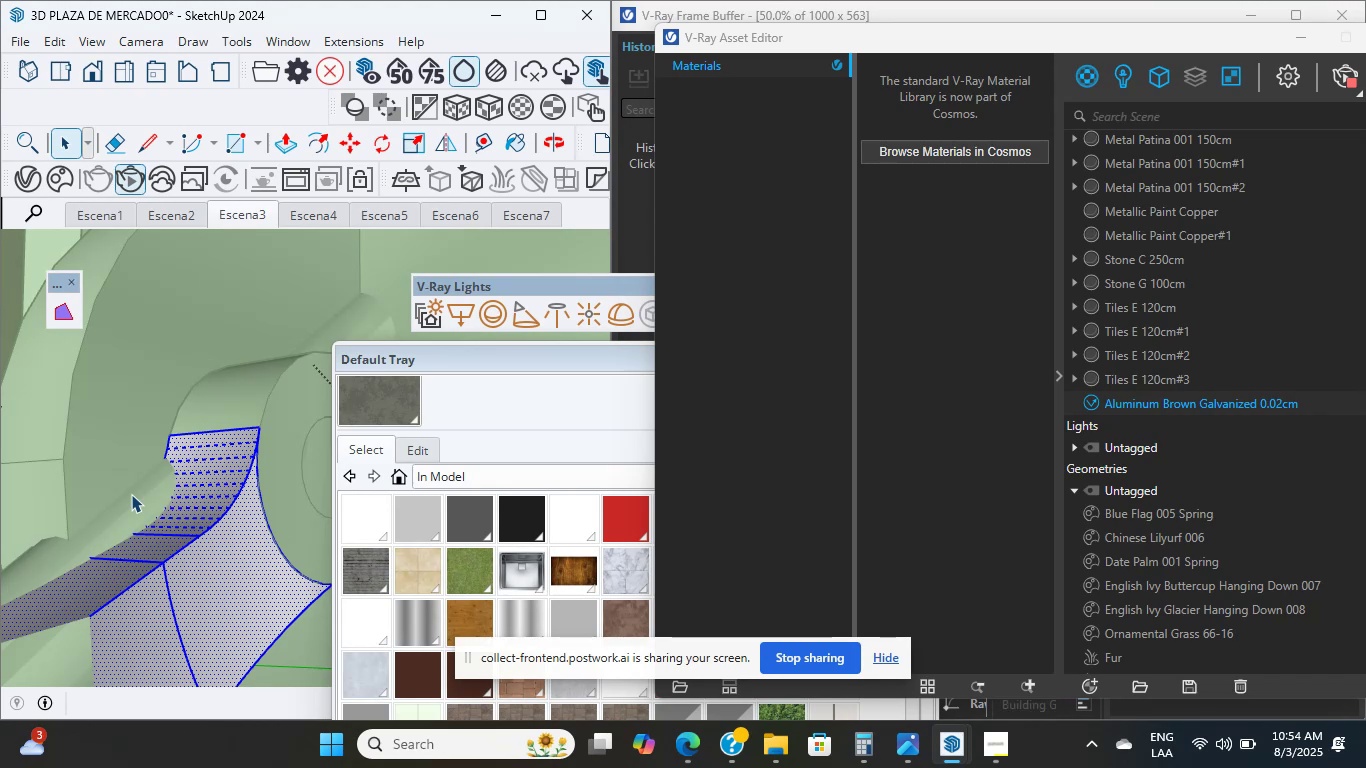 
wait(6.95)
 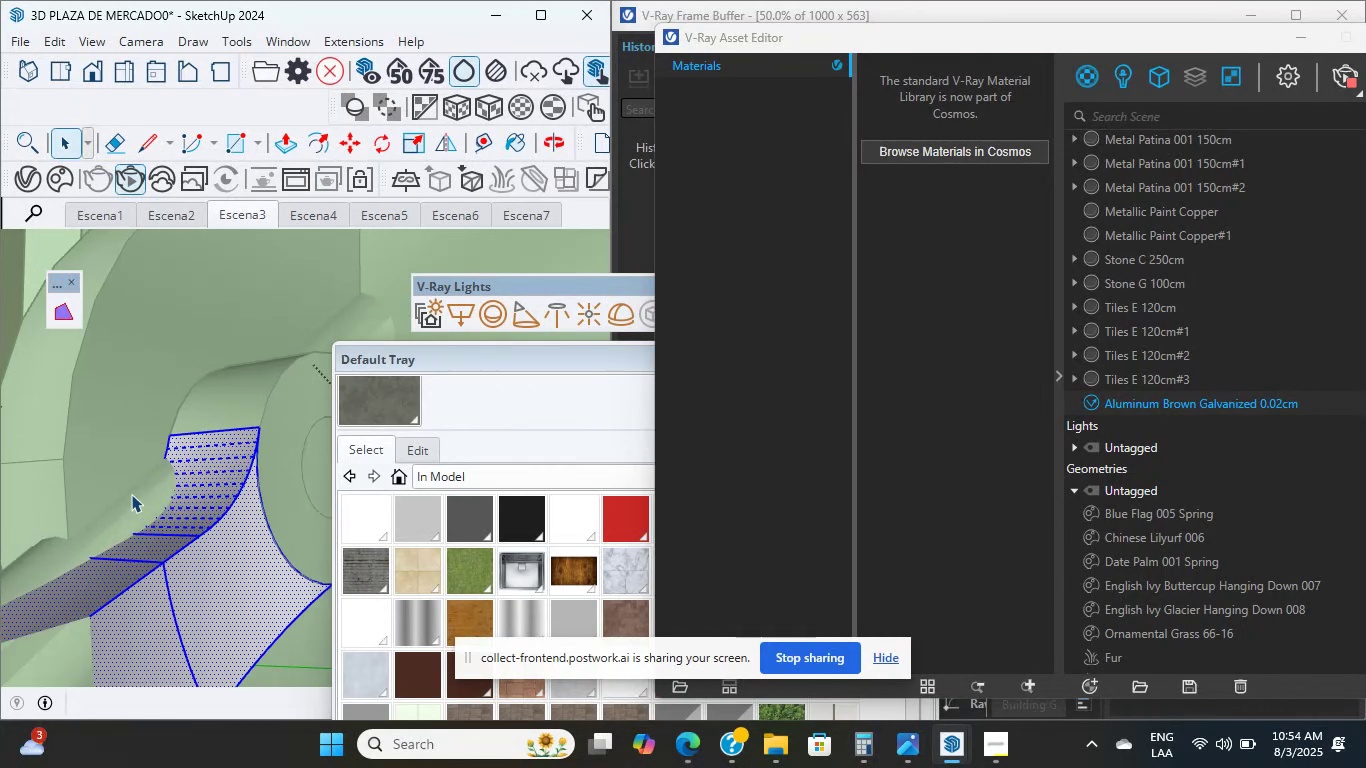 
scroll: coordinate [131, 494], scroll_direction: up, amount: 4.0
 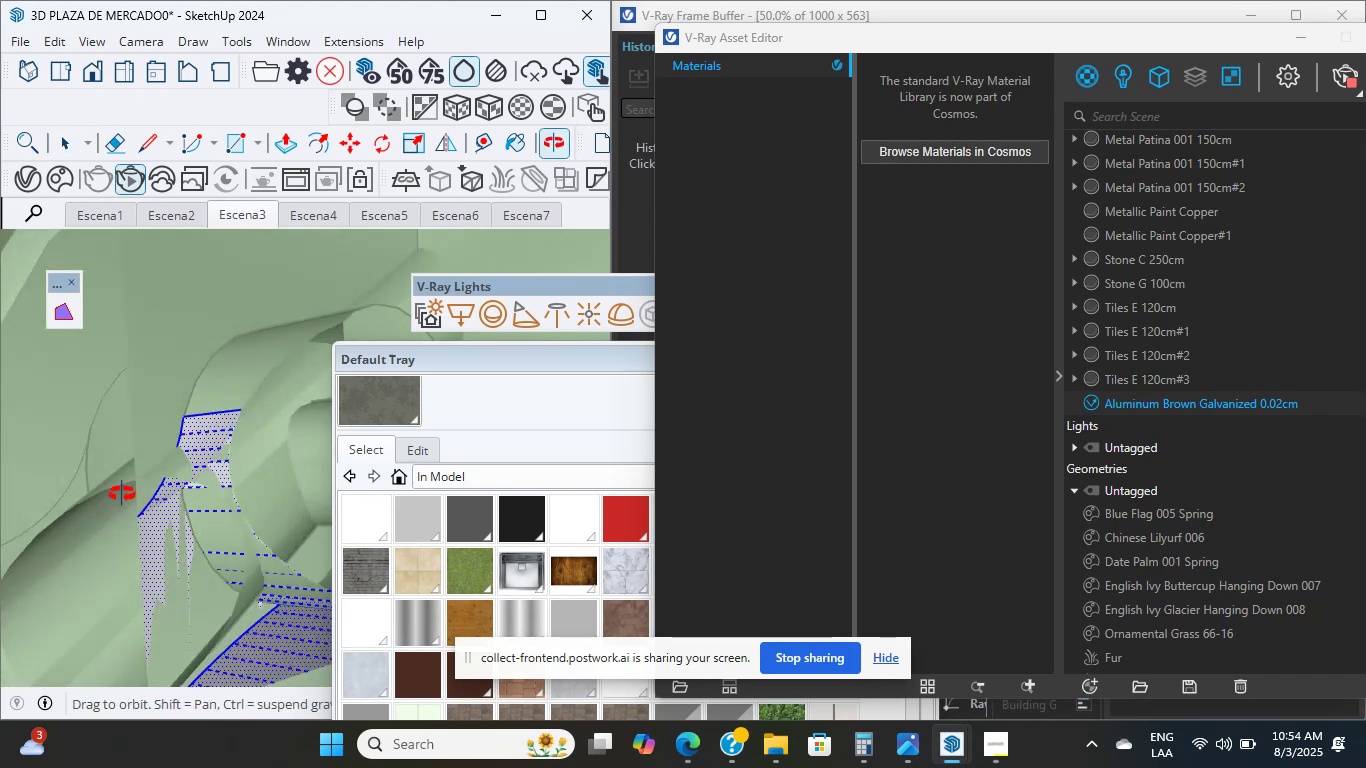 
scroll: coordinate [122, 494], scroll_direction: down, amount: 6.0
 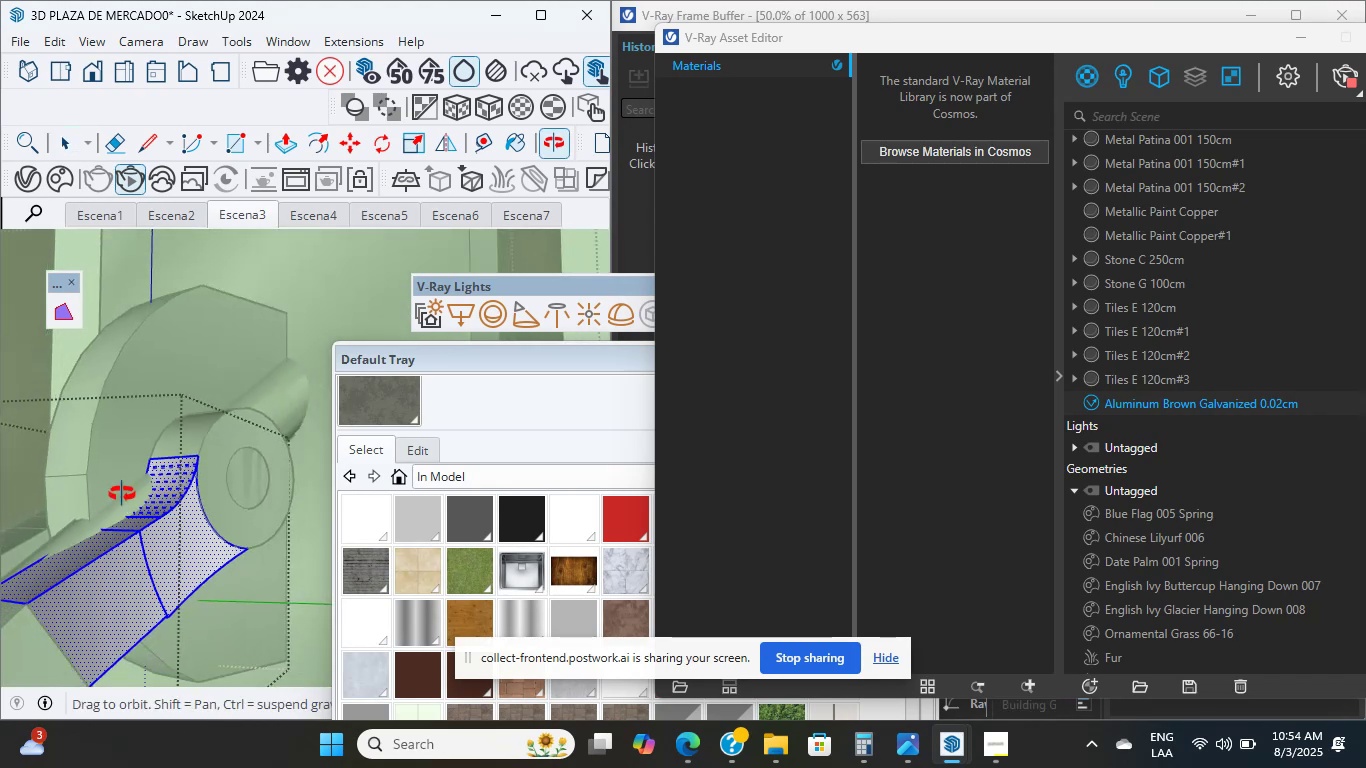 
middle_click([122, 494])
 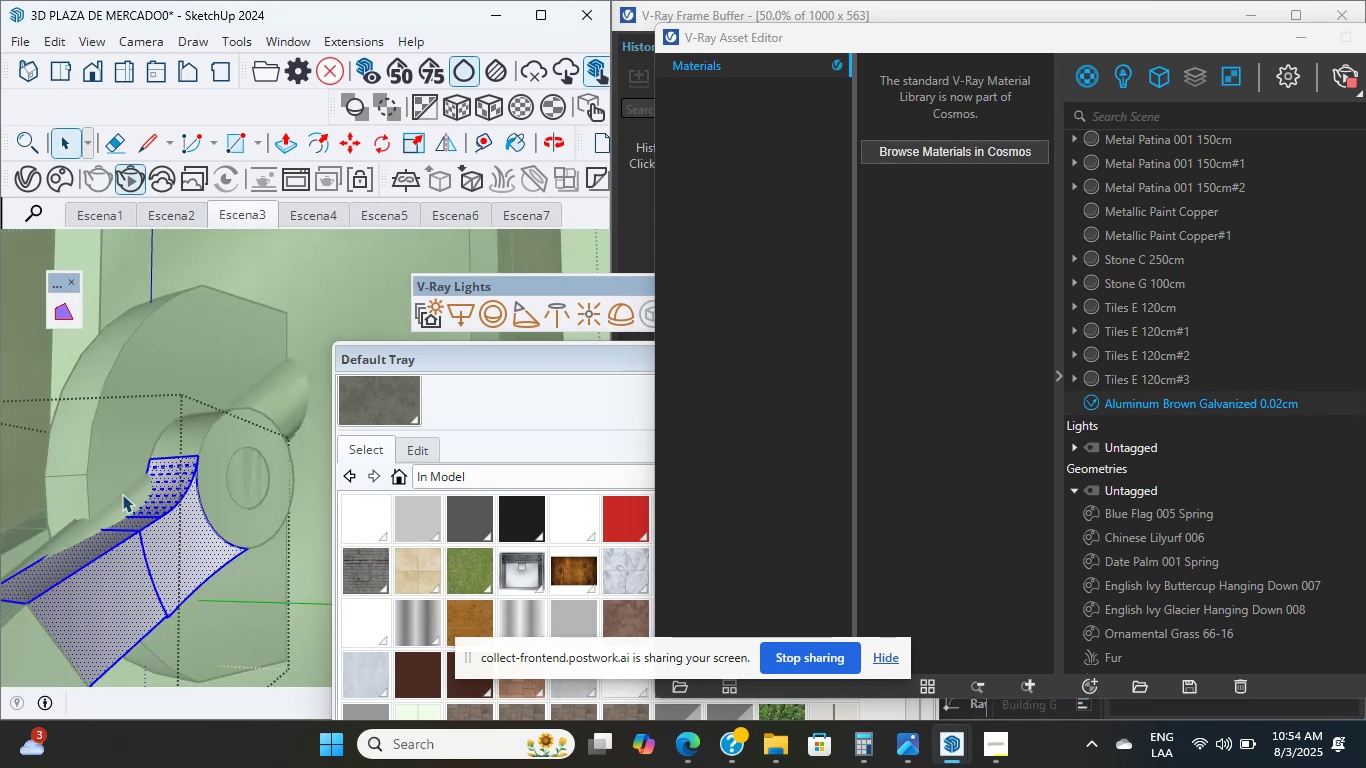 
scroll: coordinate [252, 436], scroll_direction: down, amount: 4.0
 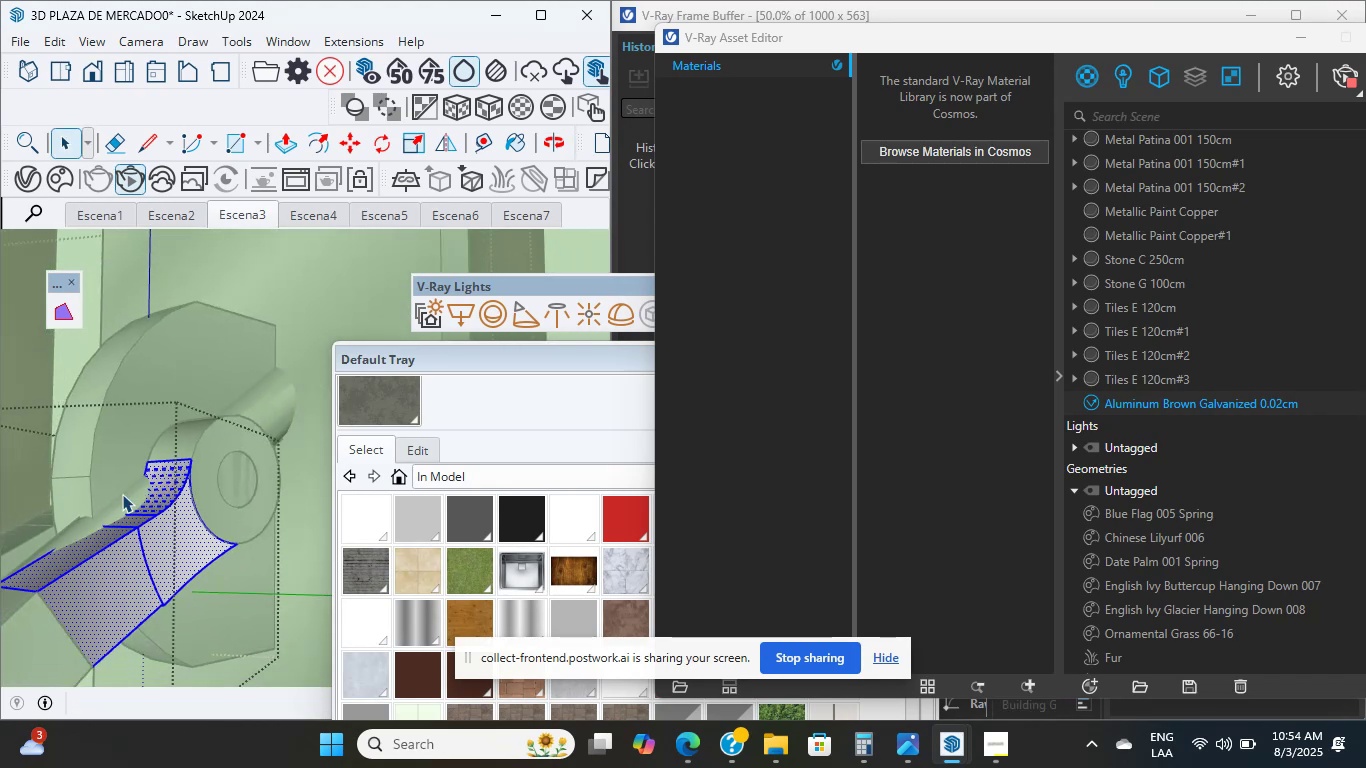 
scroll: coordinate [195, 453], scroll_direction: up, amount: 5.0
 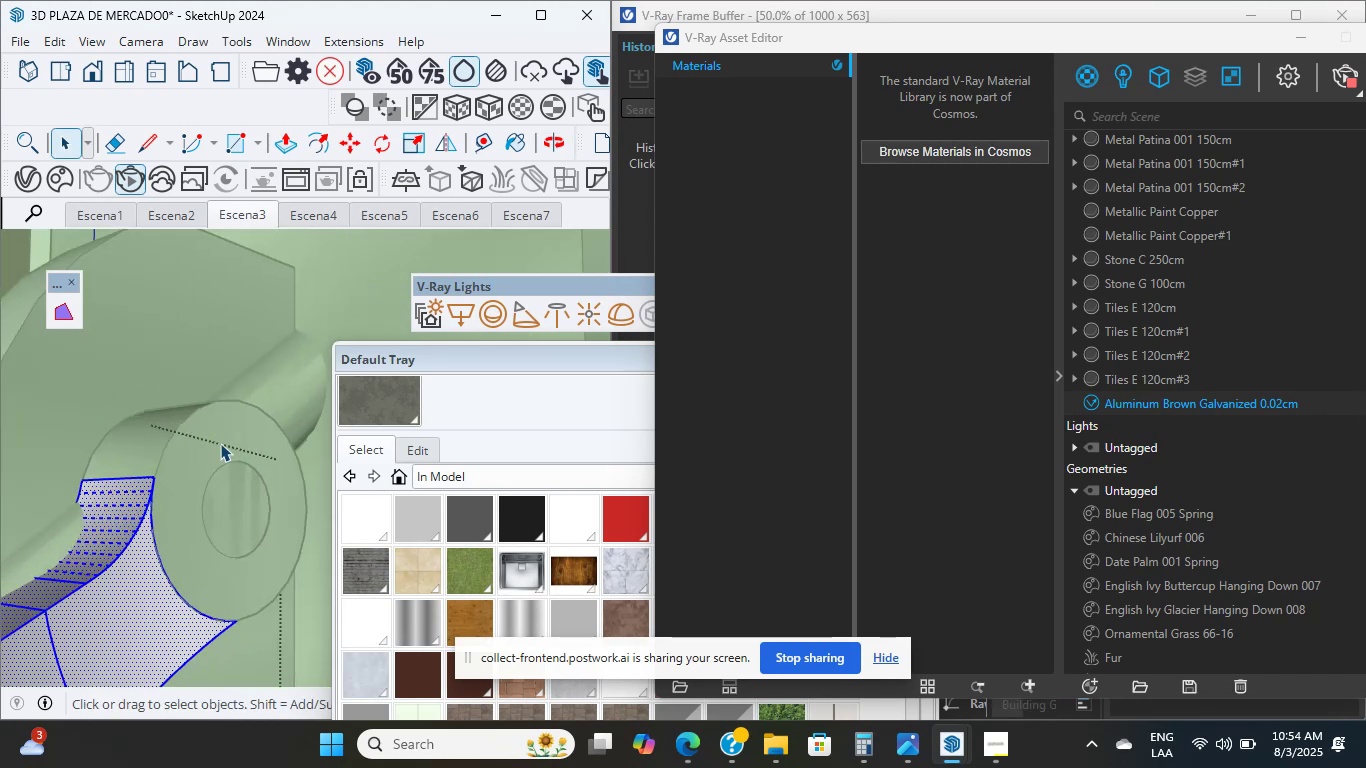 
double_click([160, 451])
 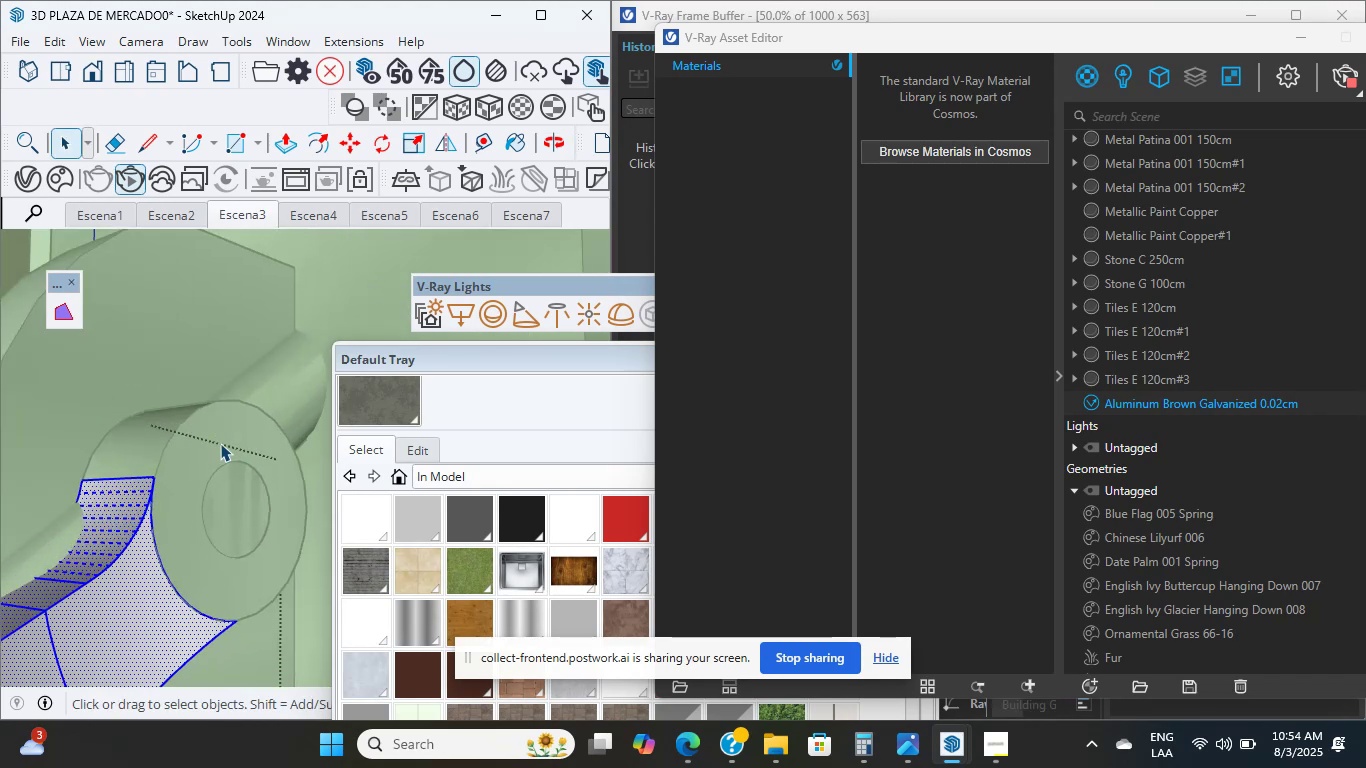 
scroll: coordinate [160, 451], scroll_direction: up, amount: 2.0
 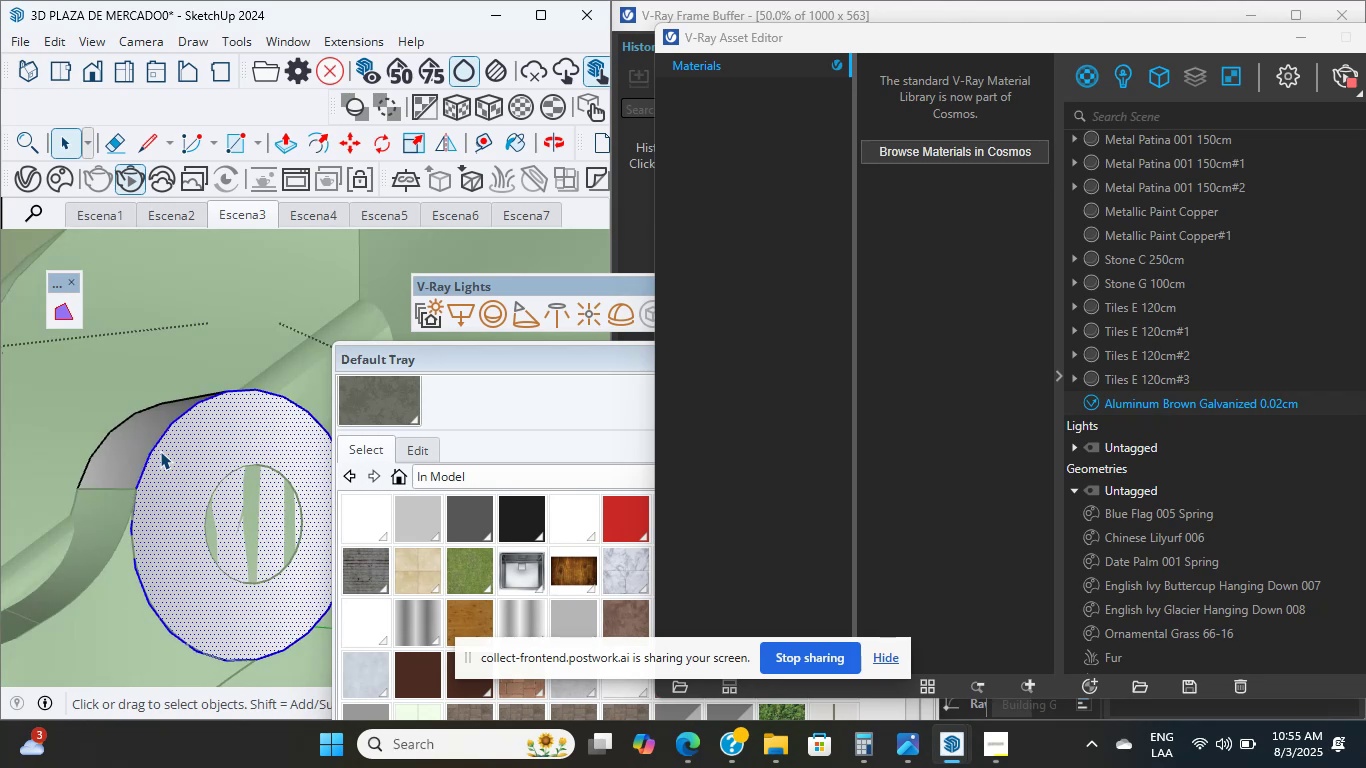 
double_click([160, 451])
 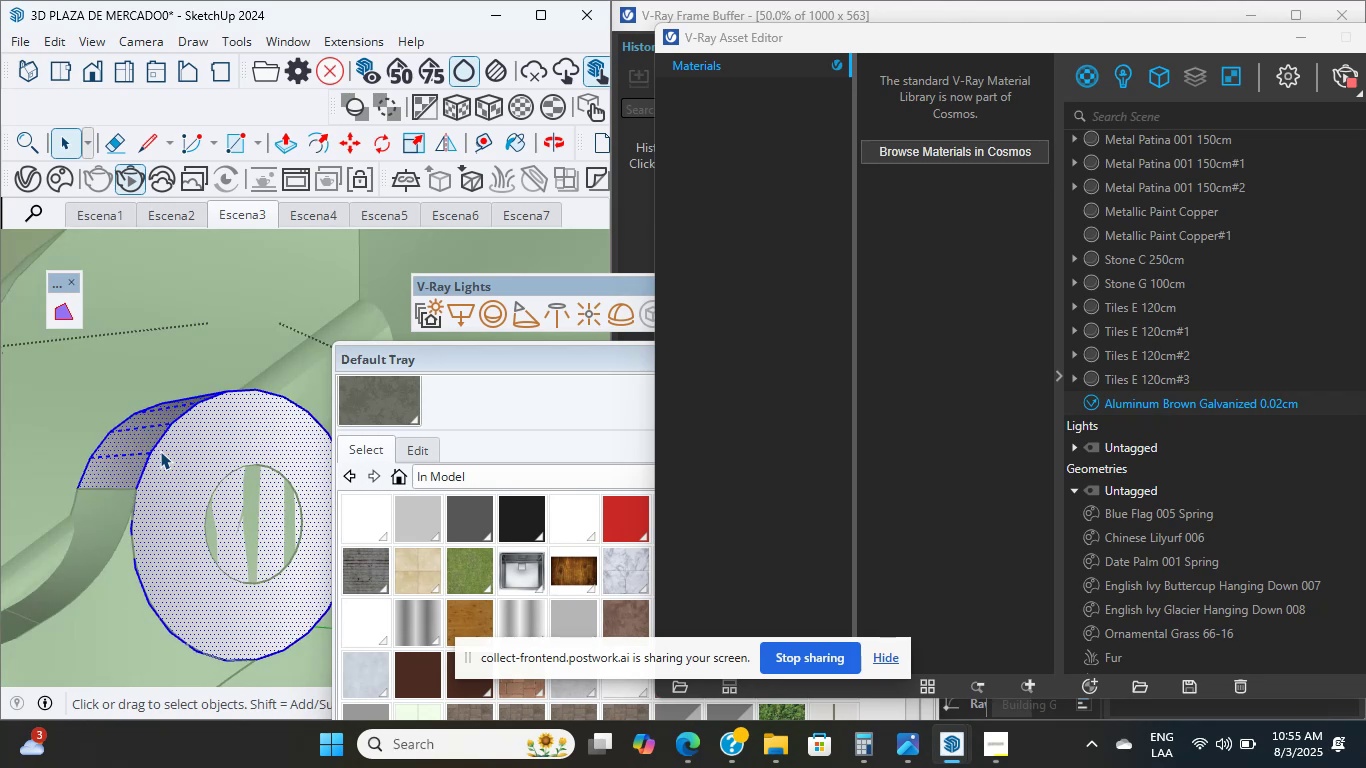 
triple_click([160, 451])
 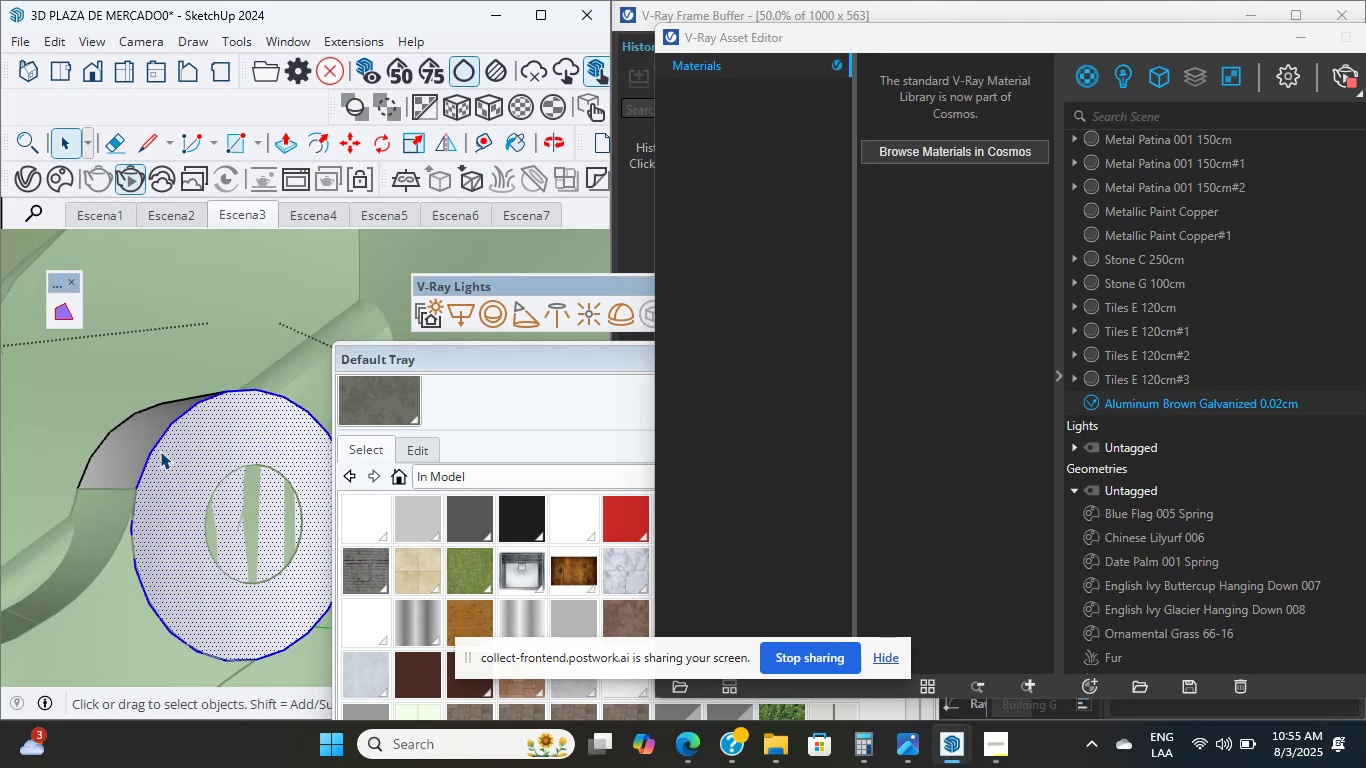 
triple_click([160, 451])
 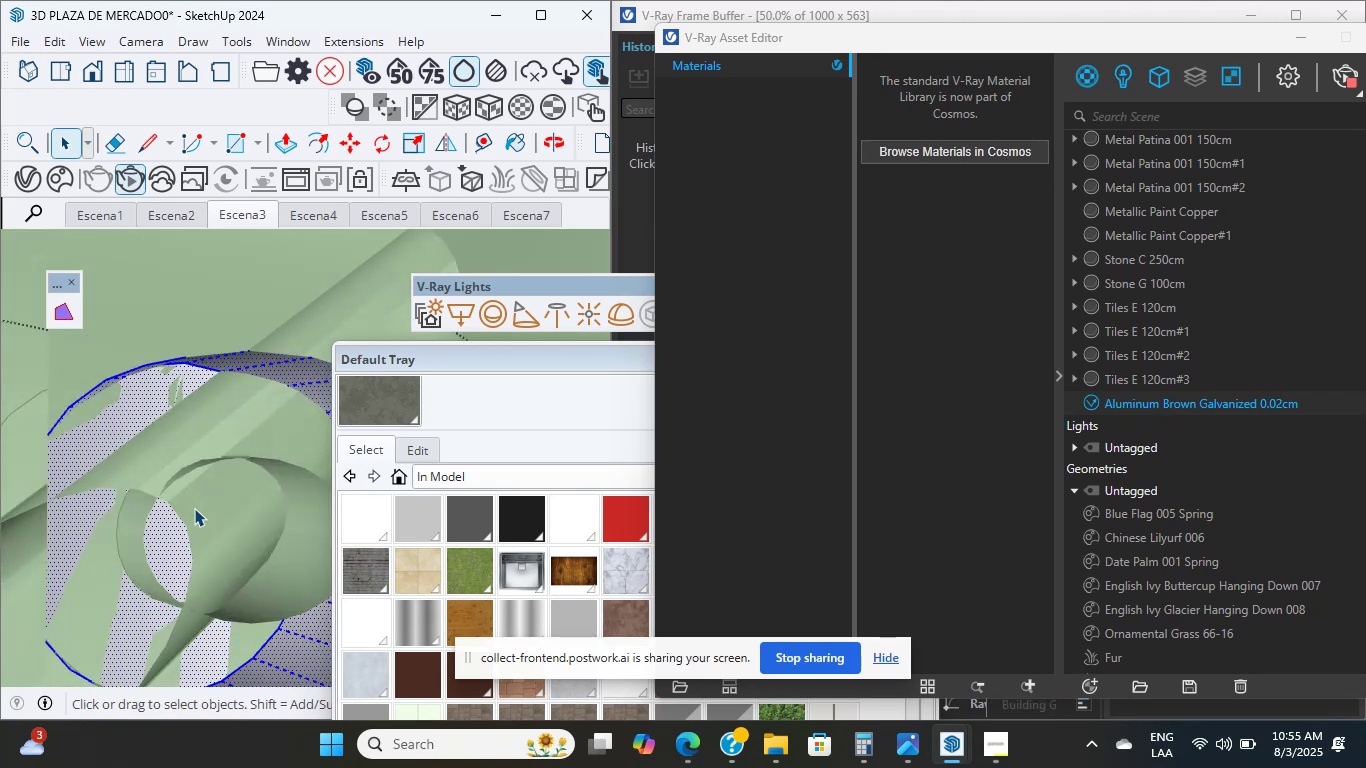 
scroll: coordinate [196, 495], scroll_direction: up, amount: 10.0
 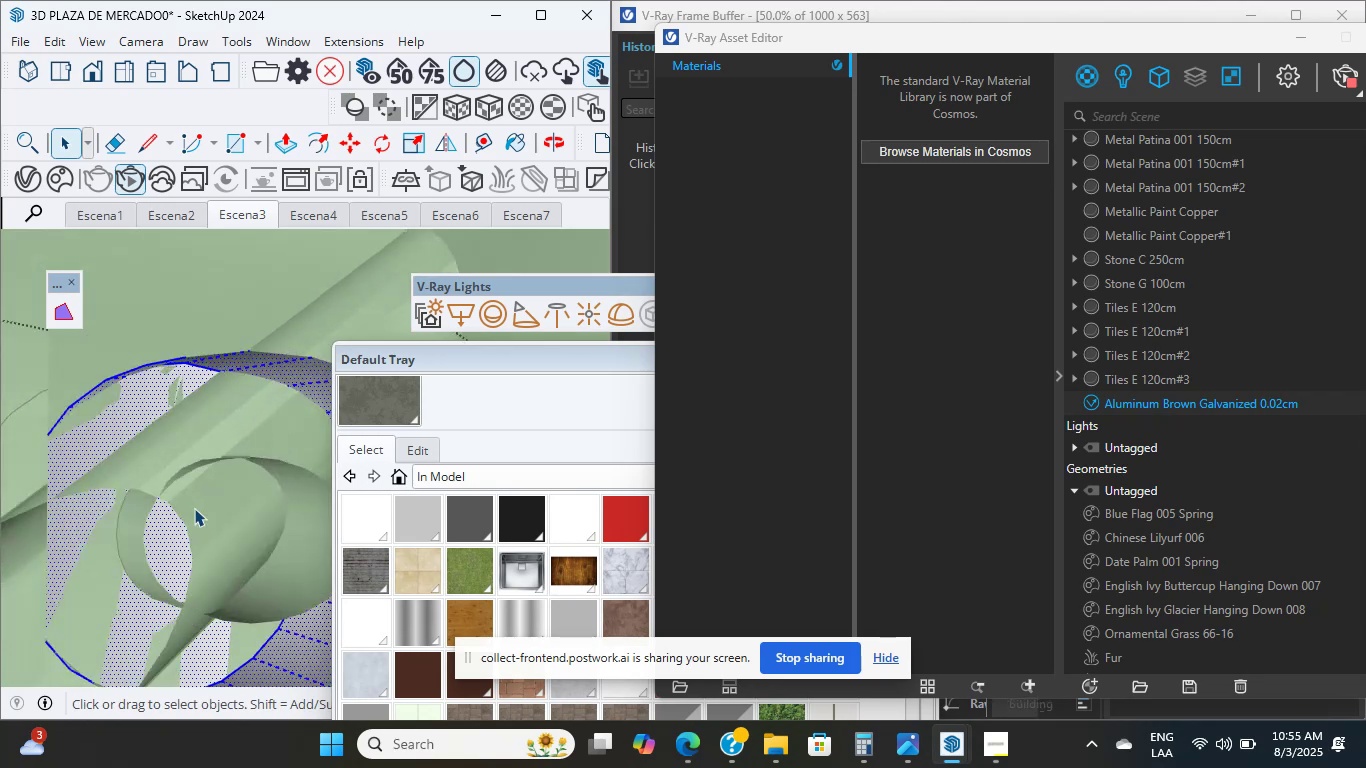 
scroll: coordinate [132, 480], scroll_direction: down, amount: 28.0
 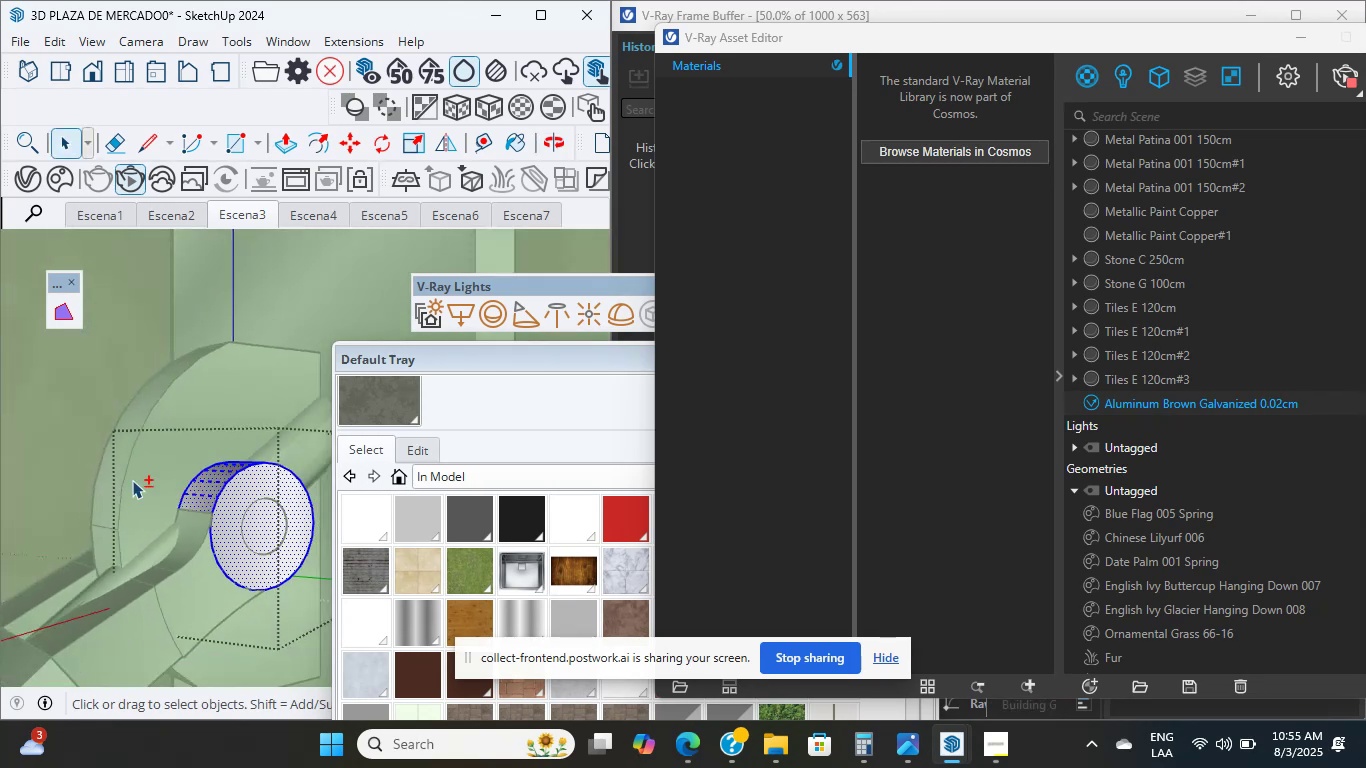 
hold_key(key=ShiftLeft, duration=0.49)
 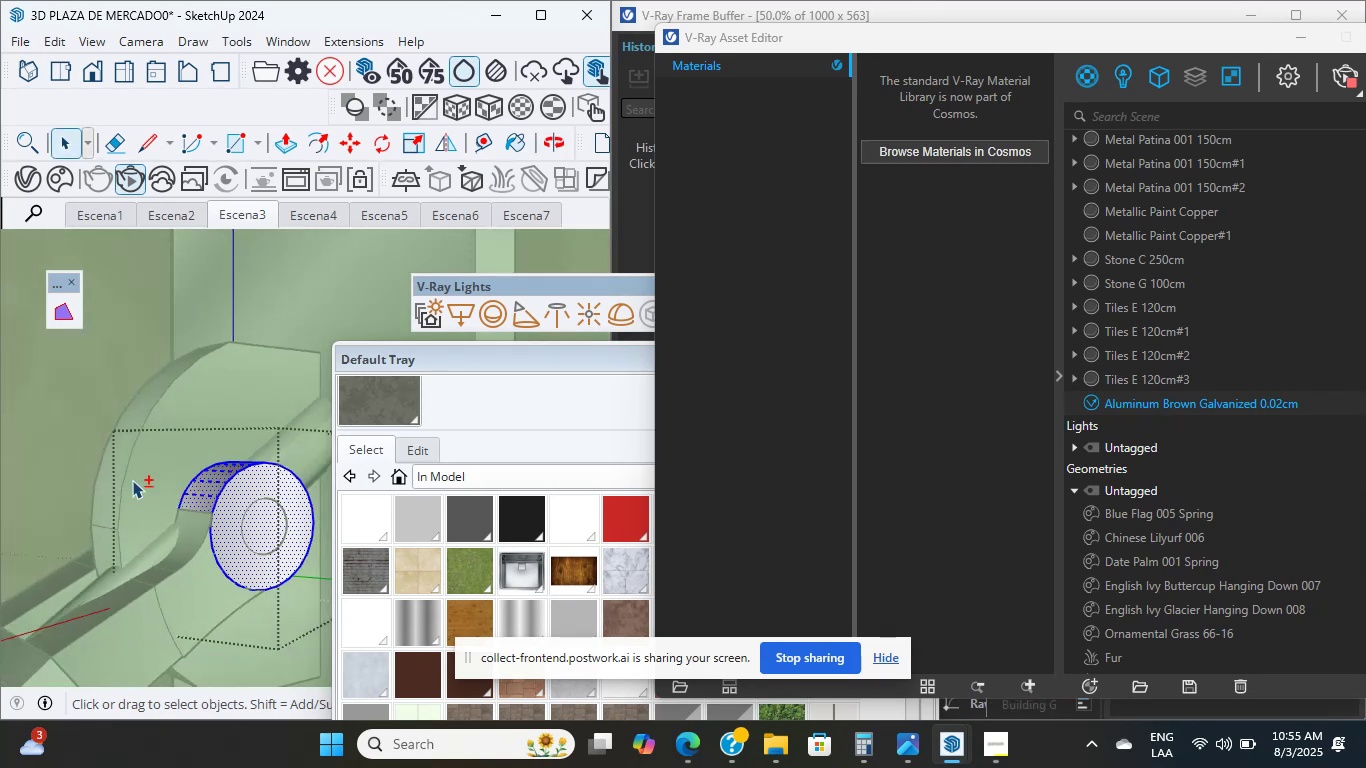 
double_click([266, 496])
 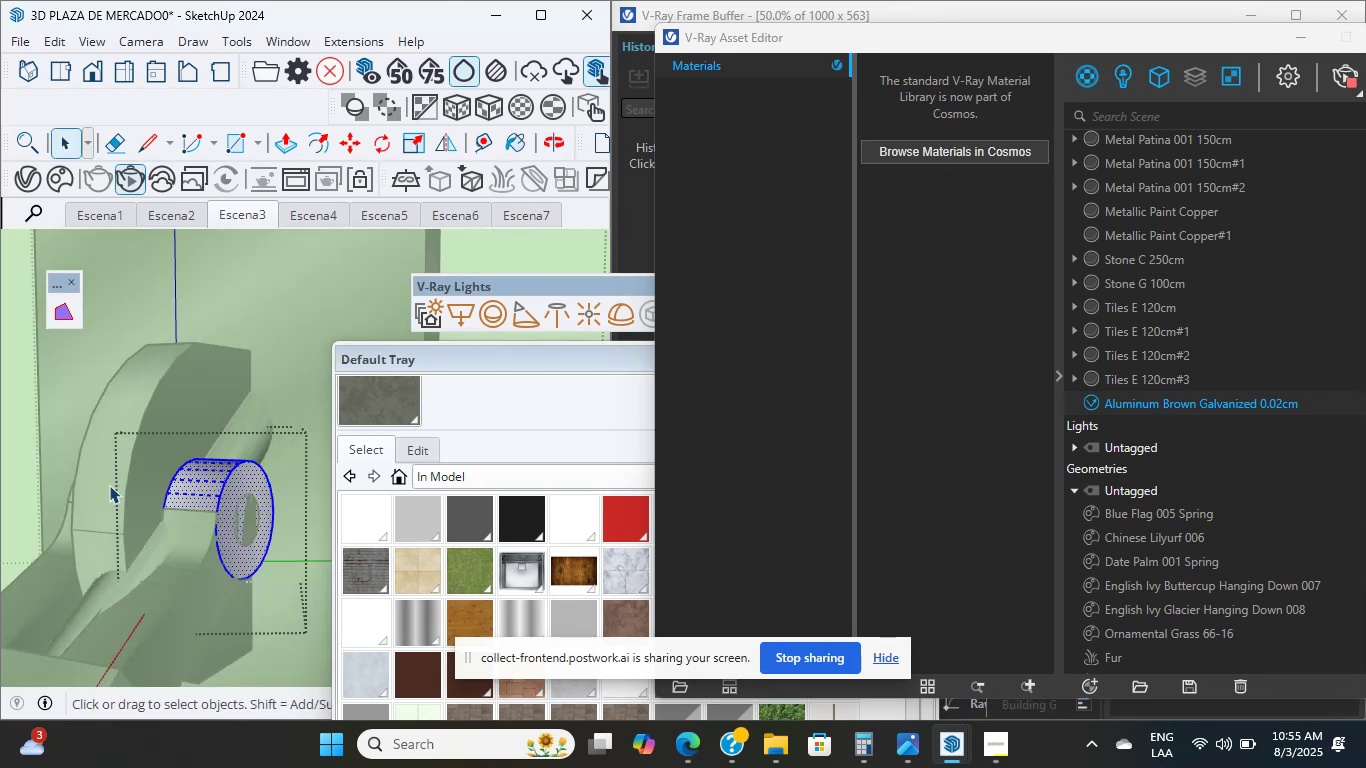 
scroll: coordinate [133, 470], scroll_direction: up, amount: 7.0
 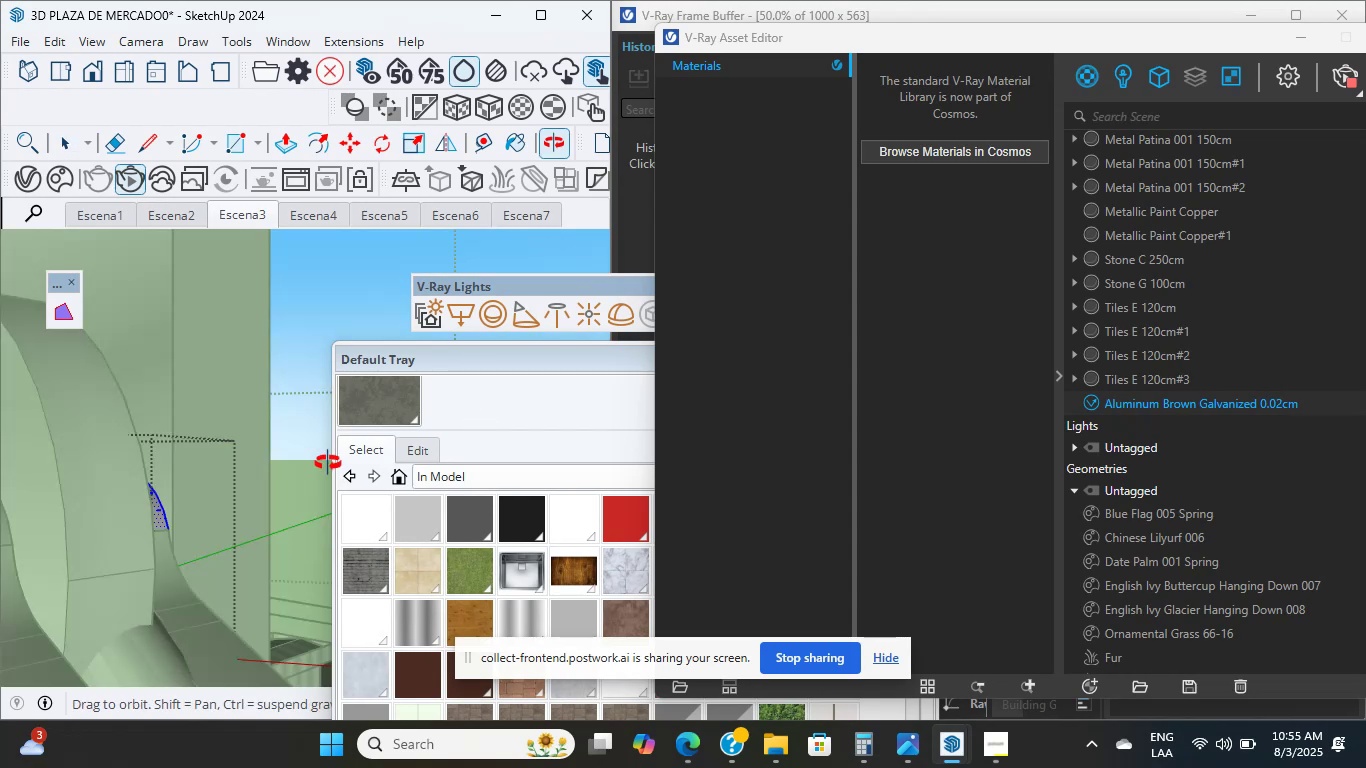 
scroll: coordinate [89, 512], scroll_direction: down, amount: 13.0
 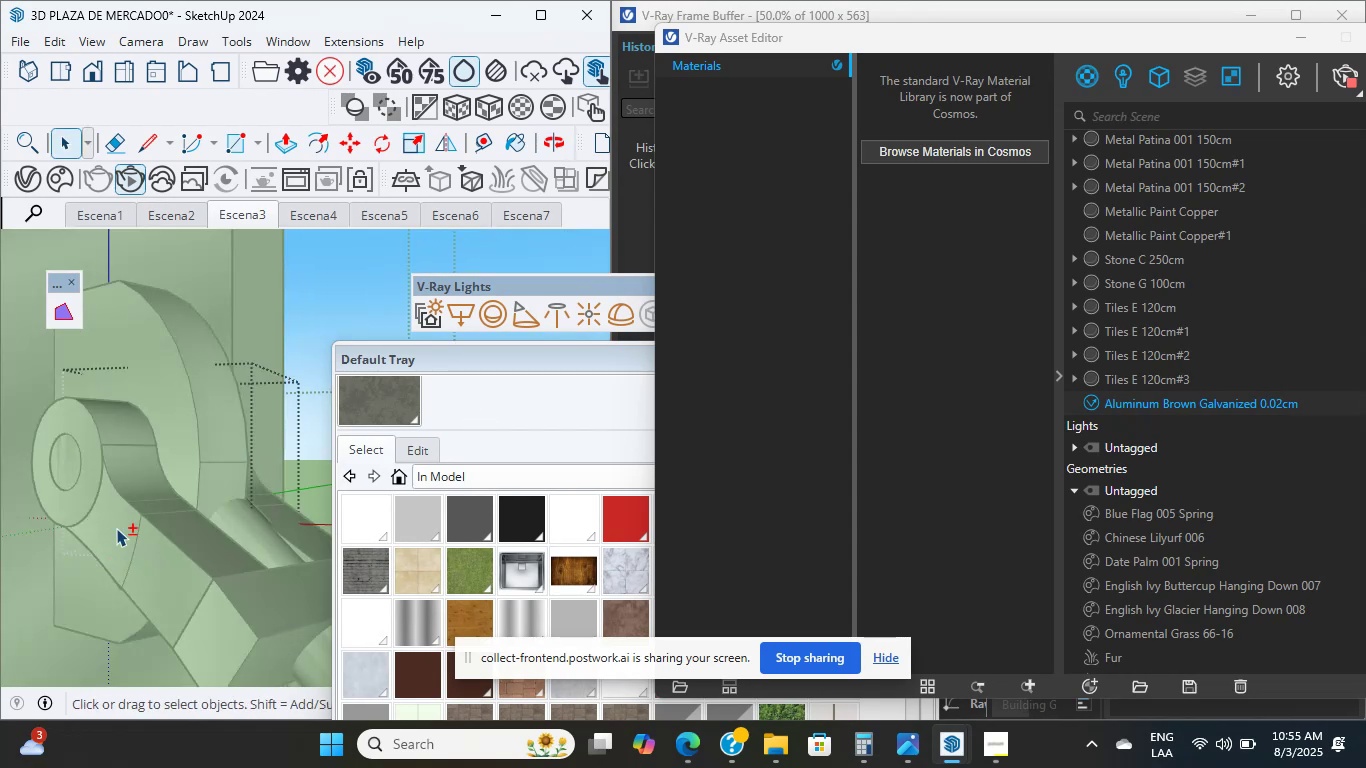 
hold_key(key=ShiftLeft, duration=1.02)
scroll: coordinate [116, 528], scroll_direction: up, amount: 5.0
 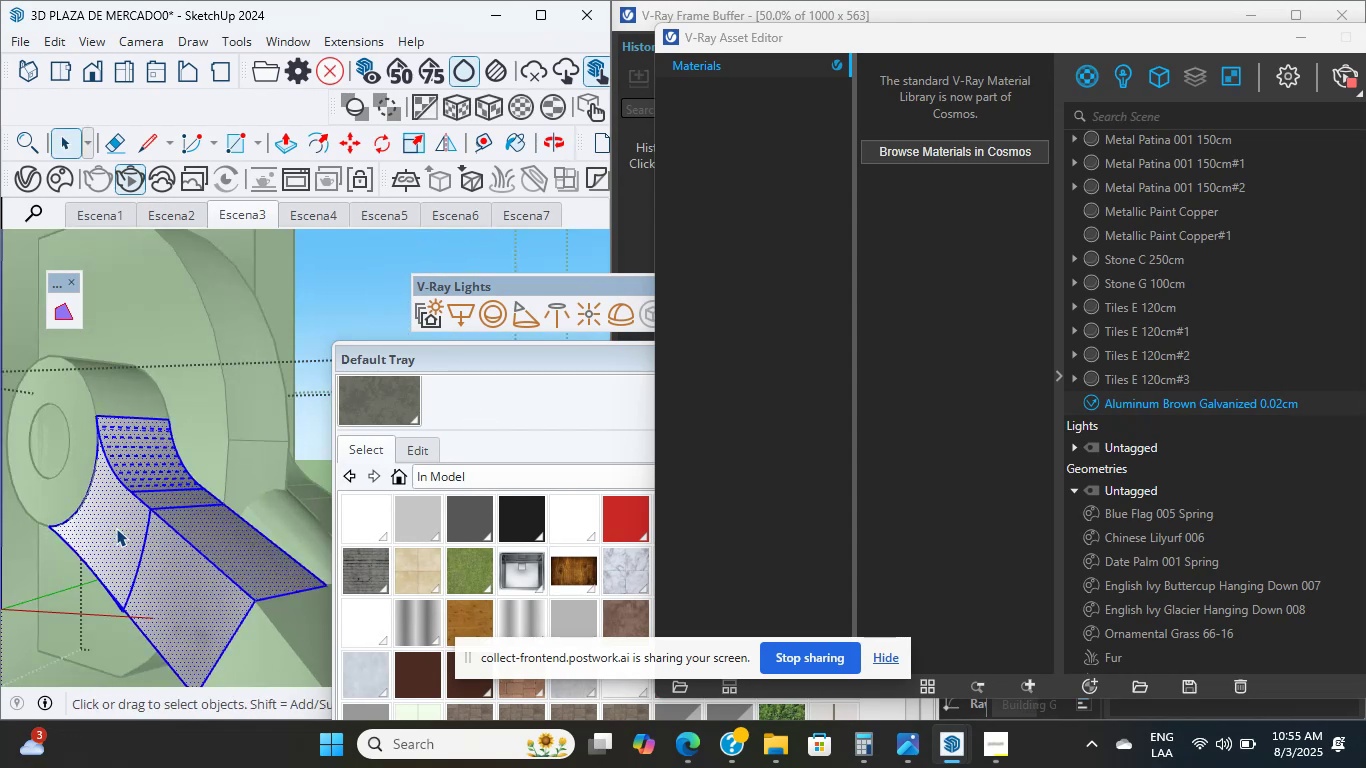 
double_click([116, 528])
 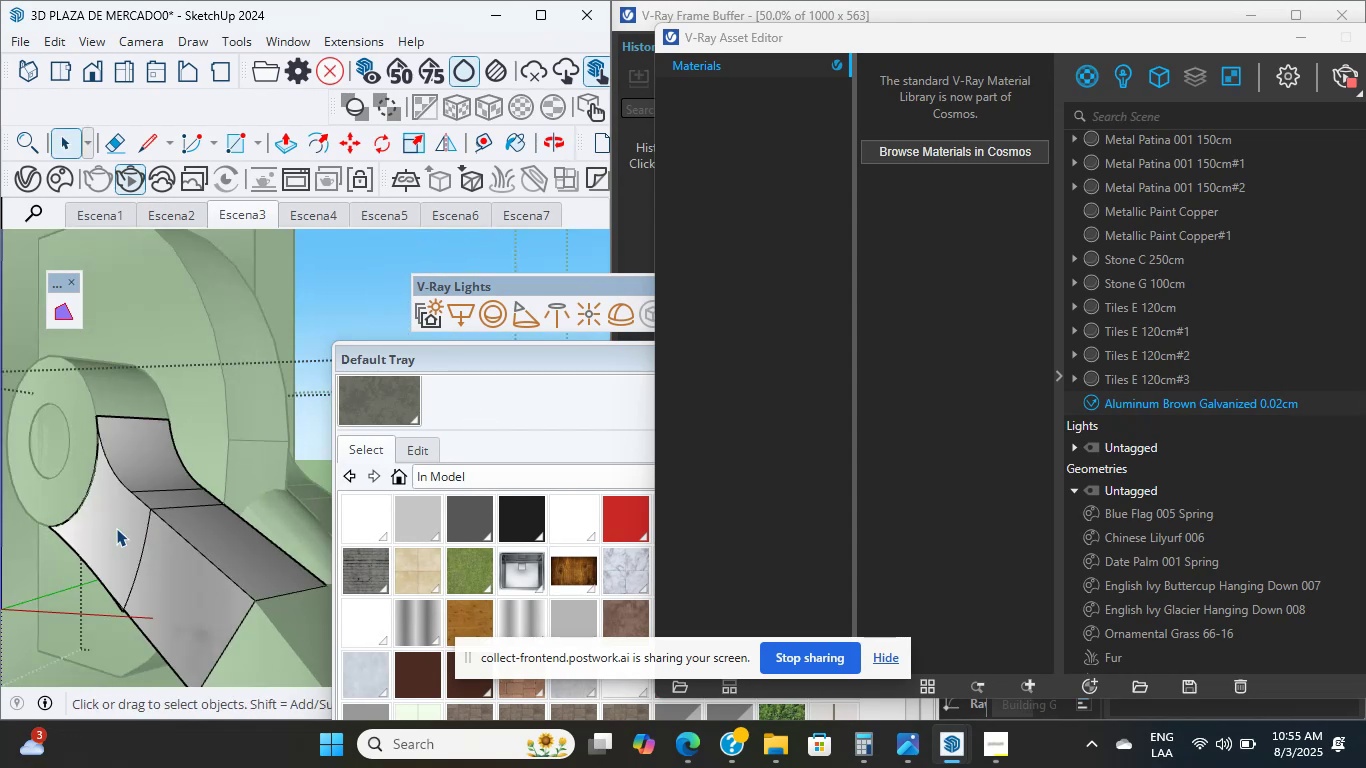 
triple_click([116, 528])
 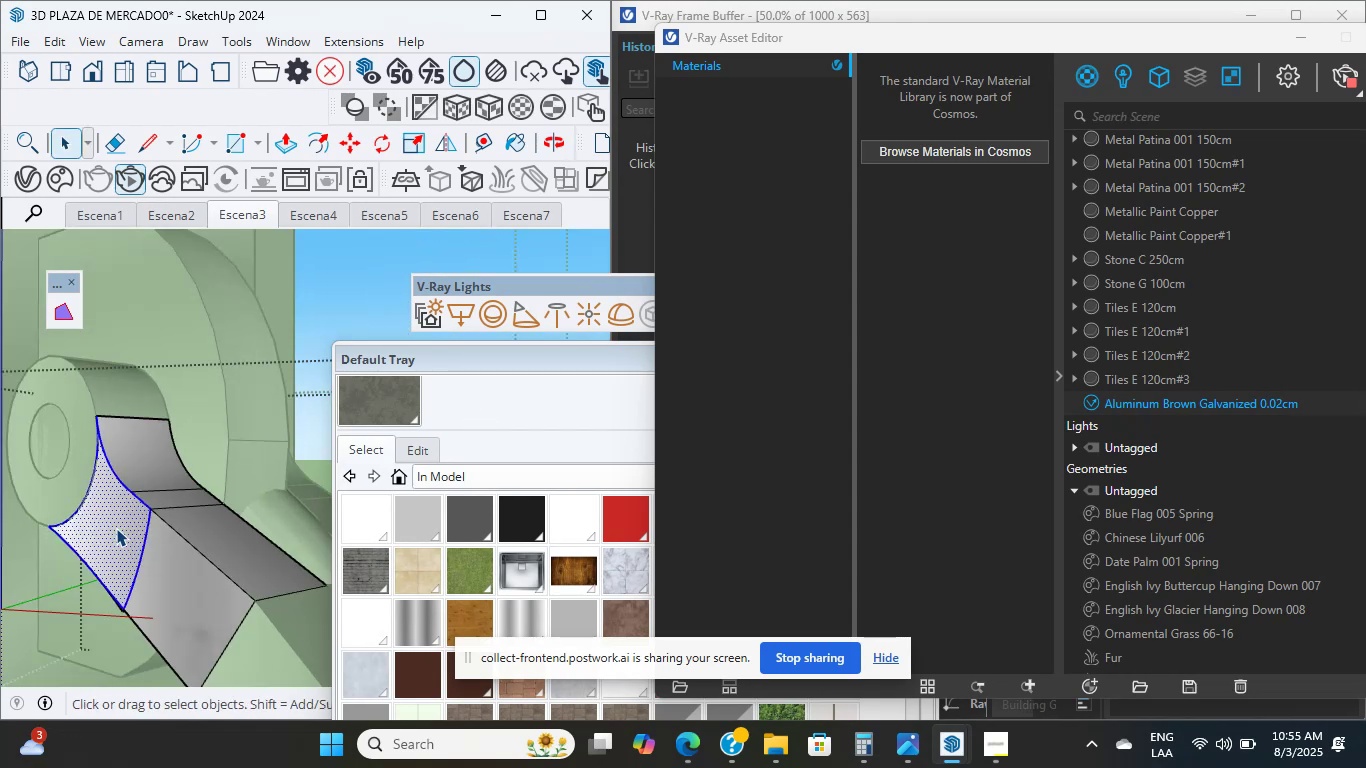 
double_click([116, 528])
 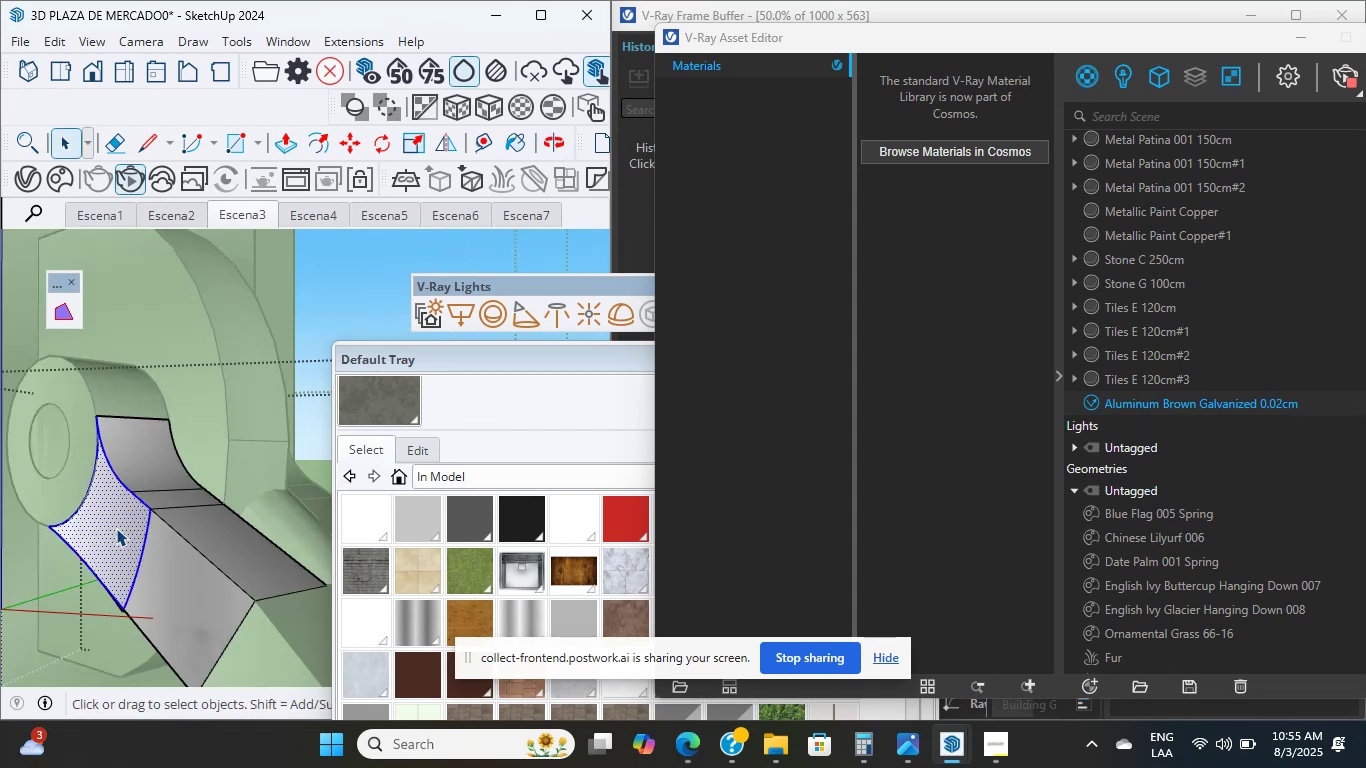 
left_click([116, 528])
 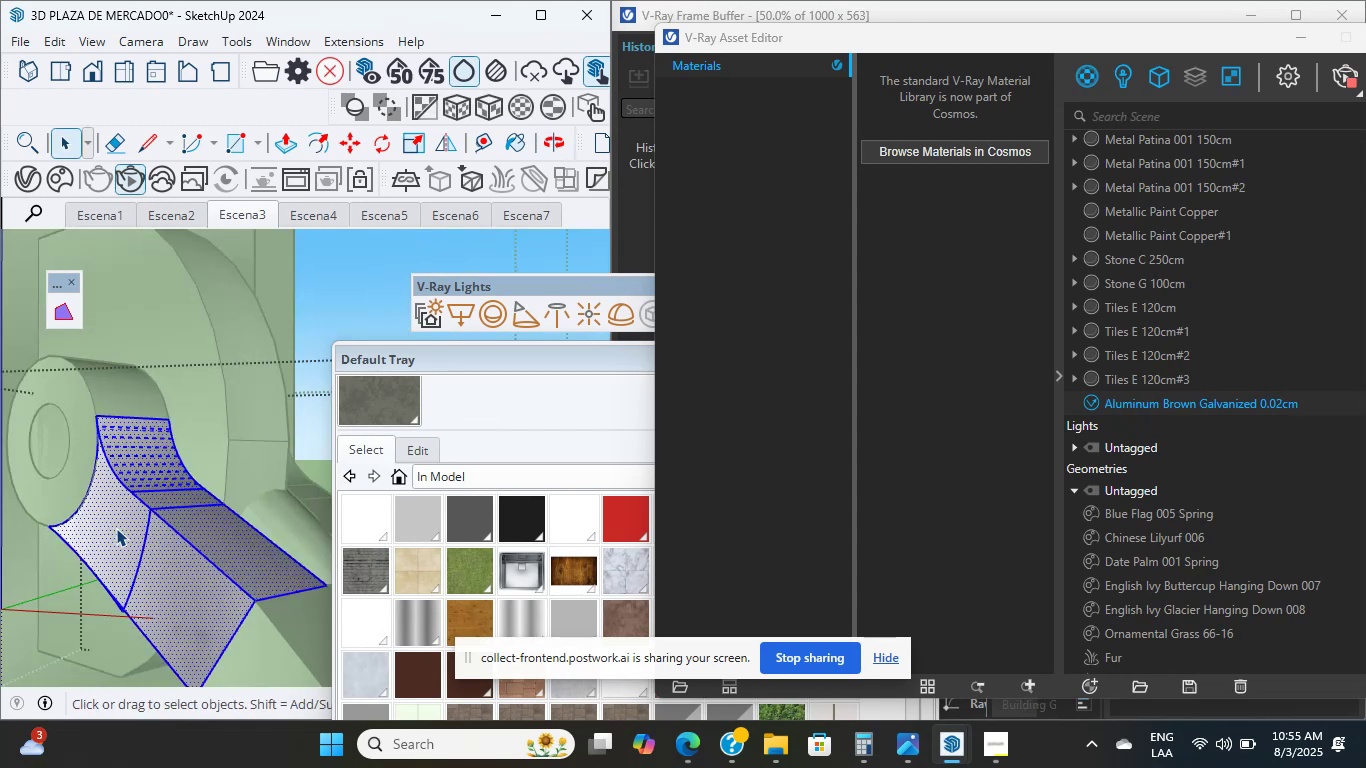 
triple_click([116, 528])
 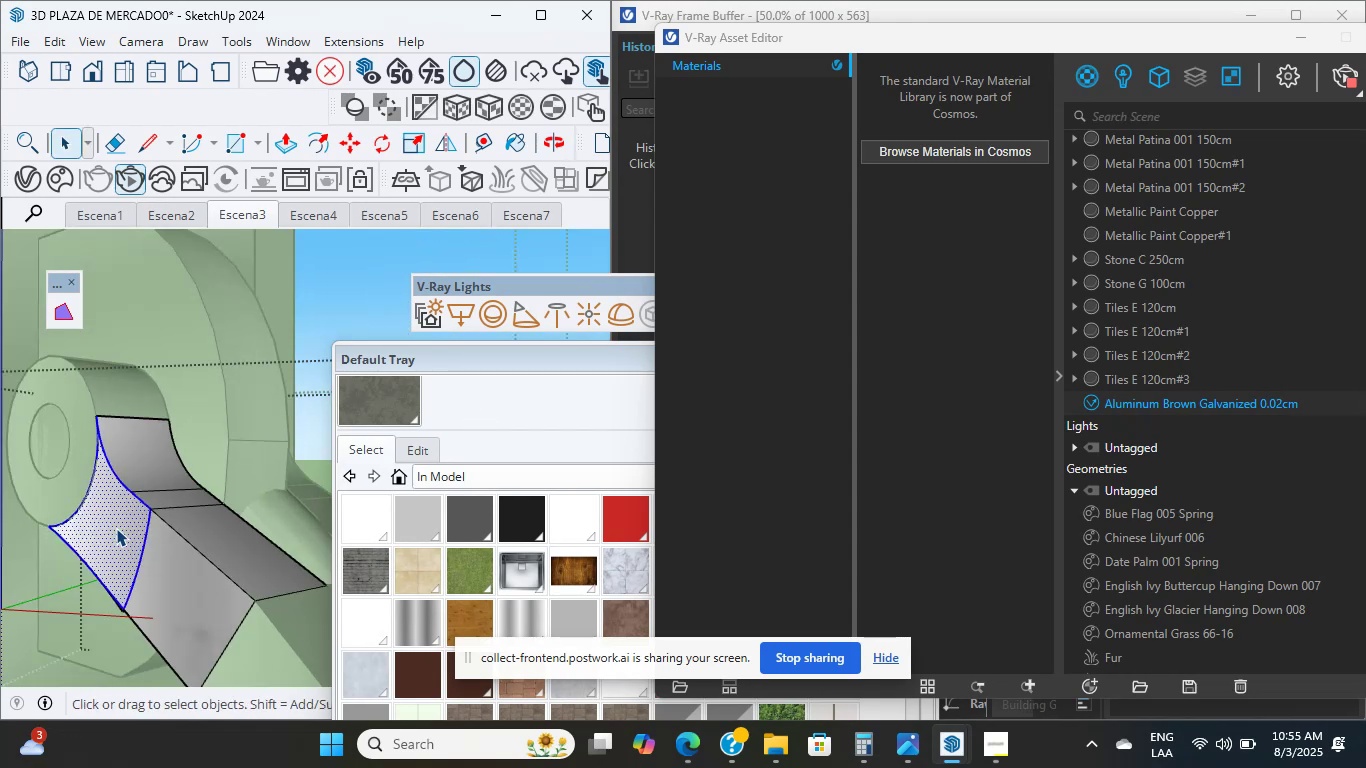 
scroll: coordinate [116, 528], scroll_direction: up, amount: 3.0
 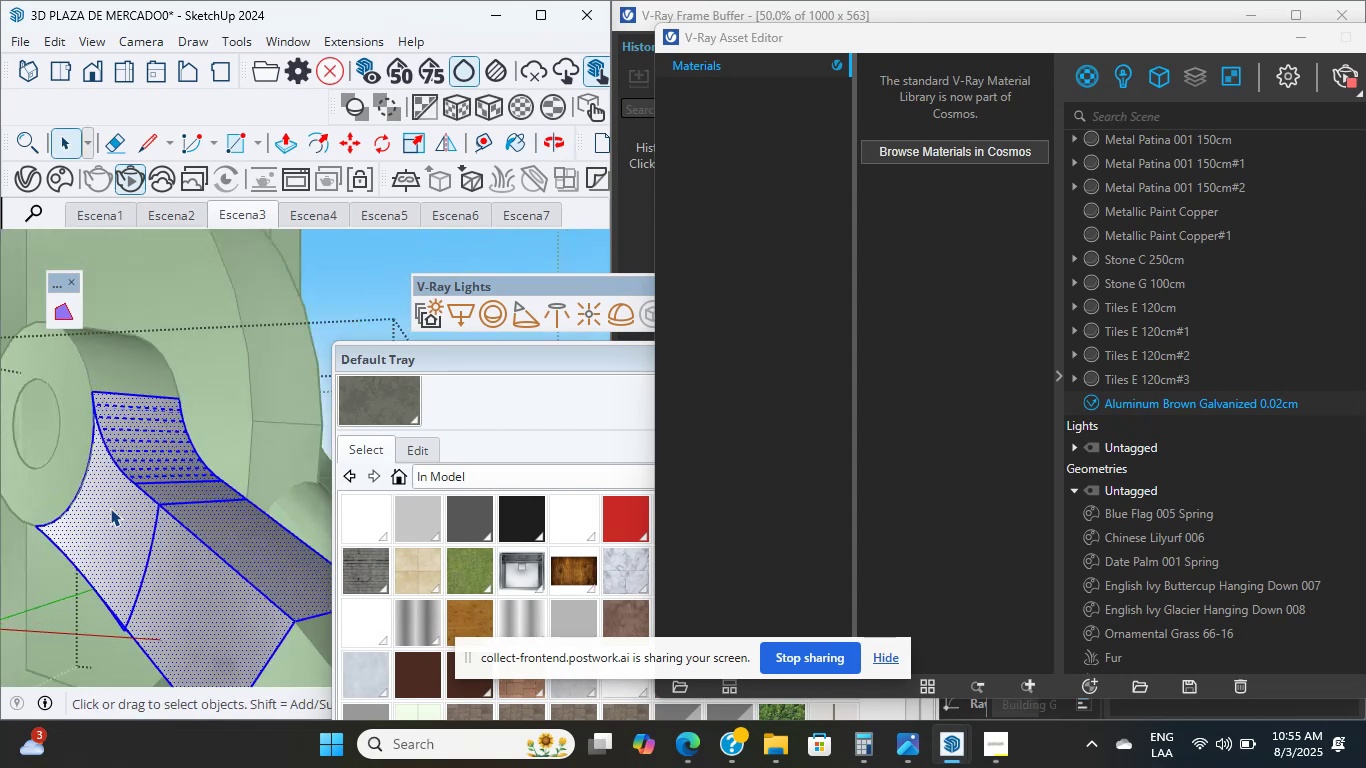 
hold_key(key=ShiftLeft, duration=4.48)
double_click([72, 437])
 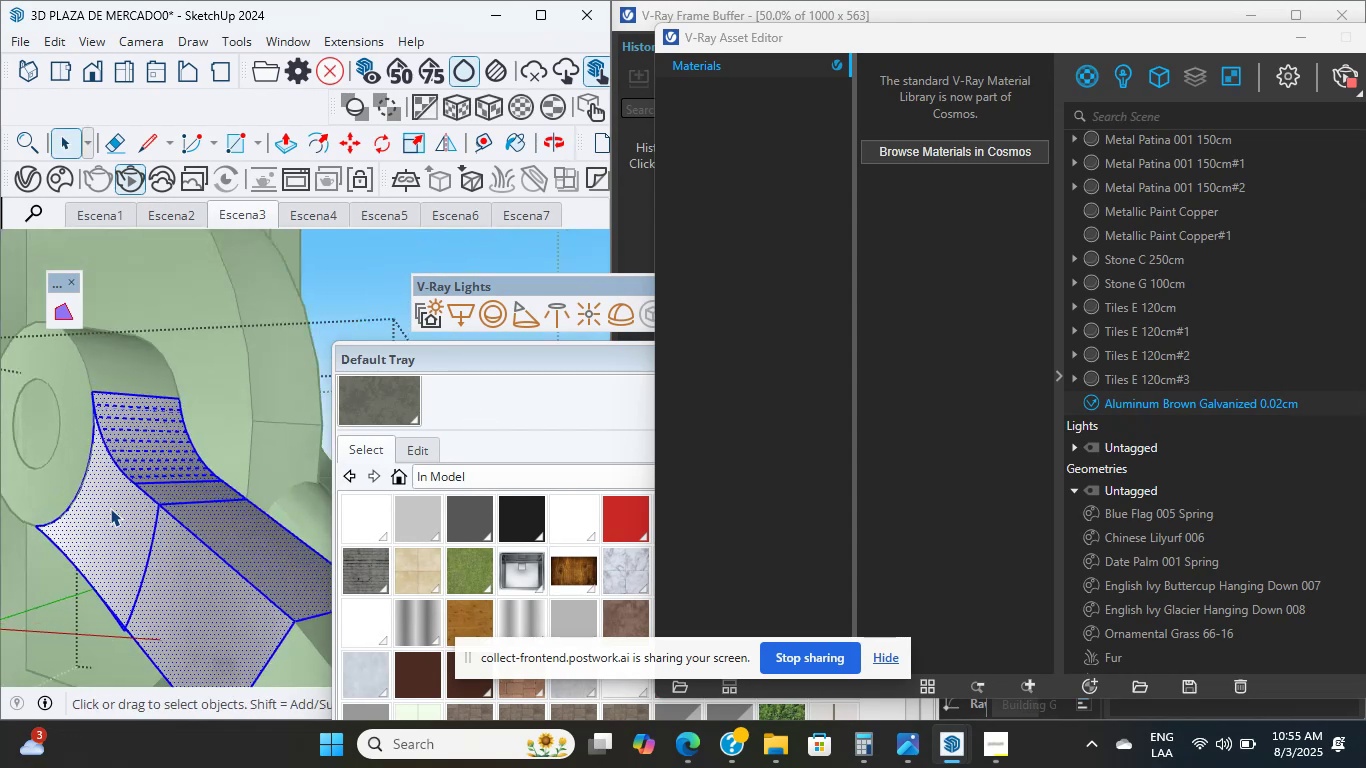 
triple_click([72, 437])
 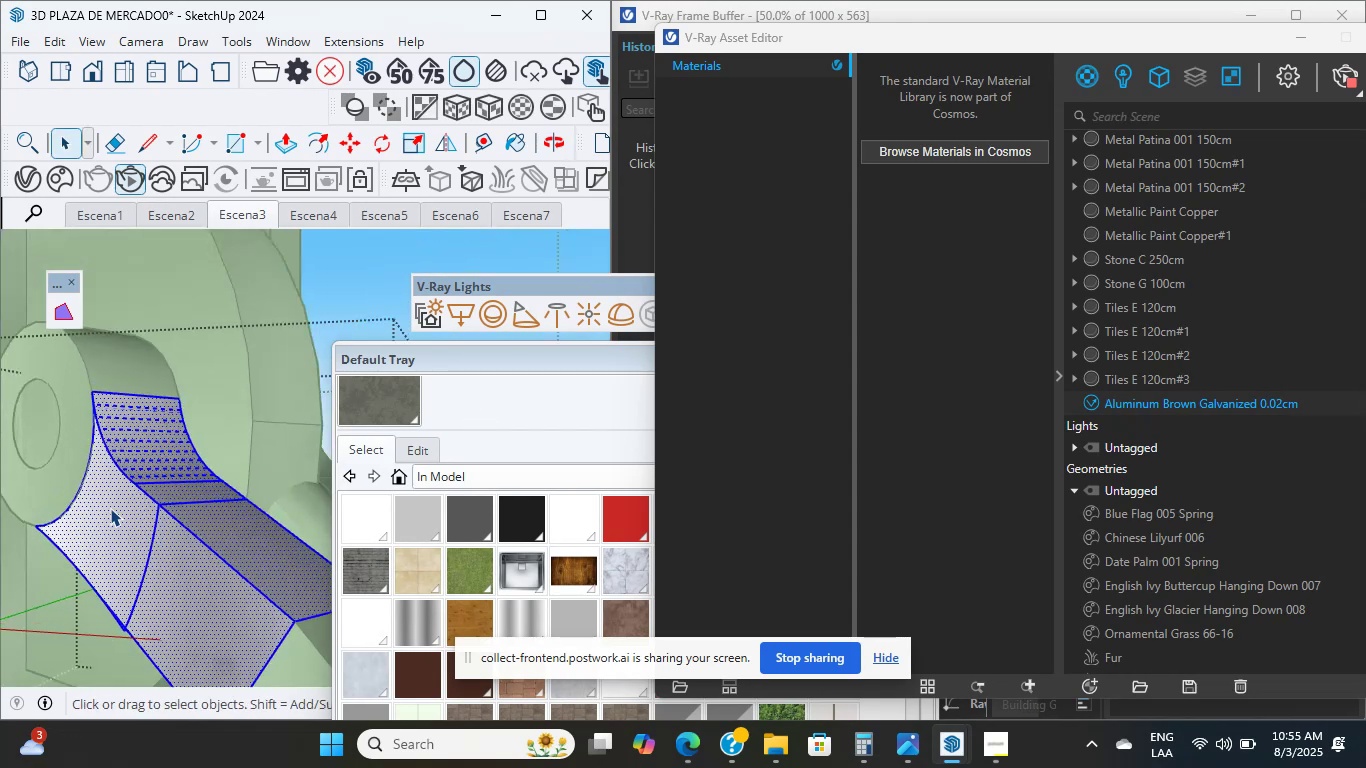 
double_click([72, 437])
 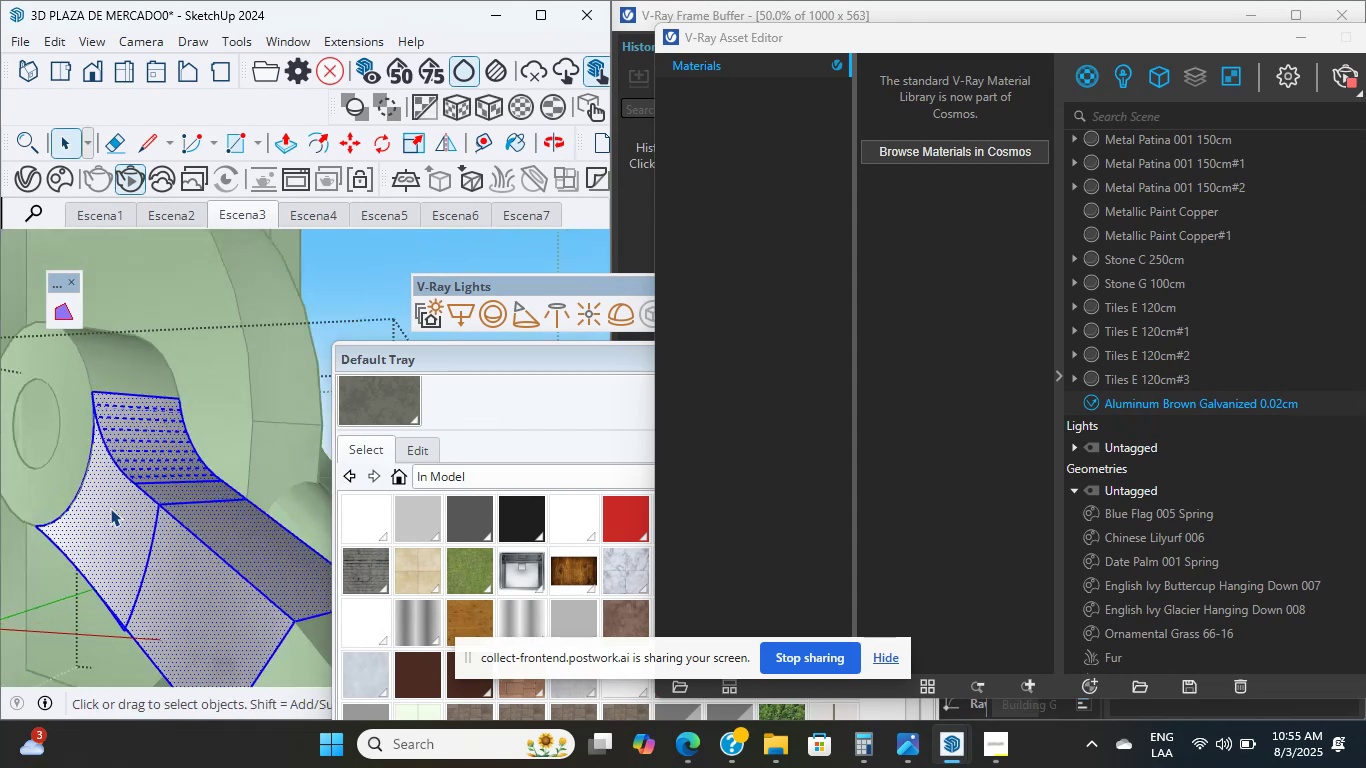 
triple_click([72, 437])
 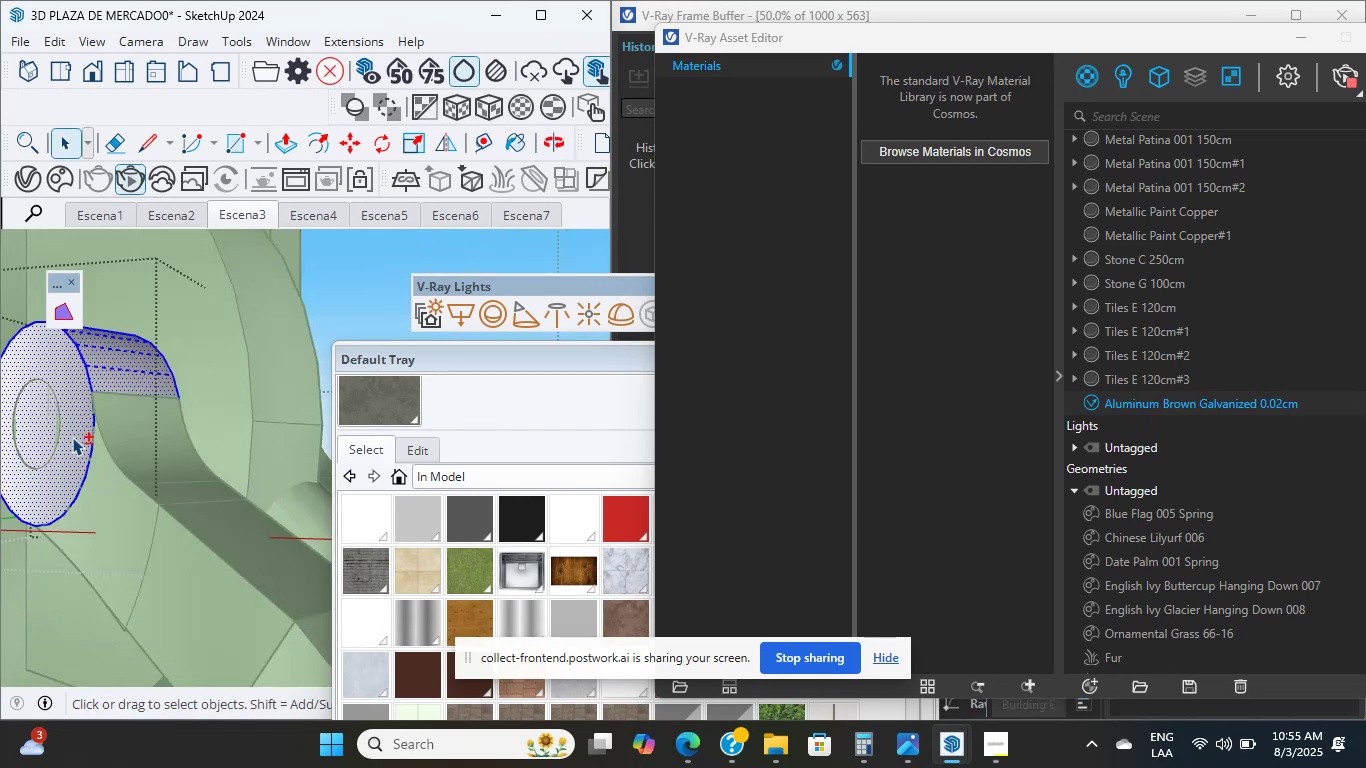 
scroll: coordinate [46, 548], scroll_direction: down, amount: 28.0
 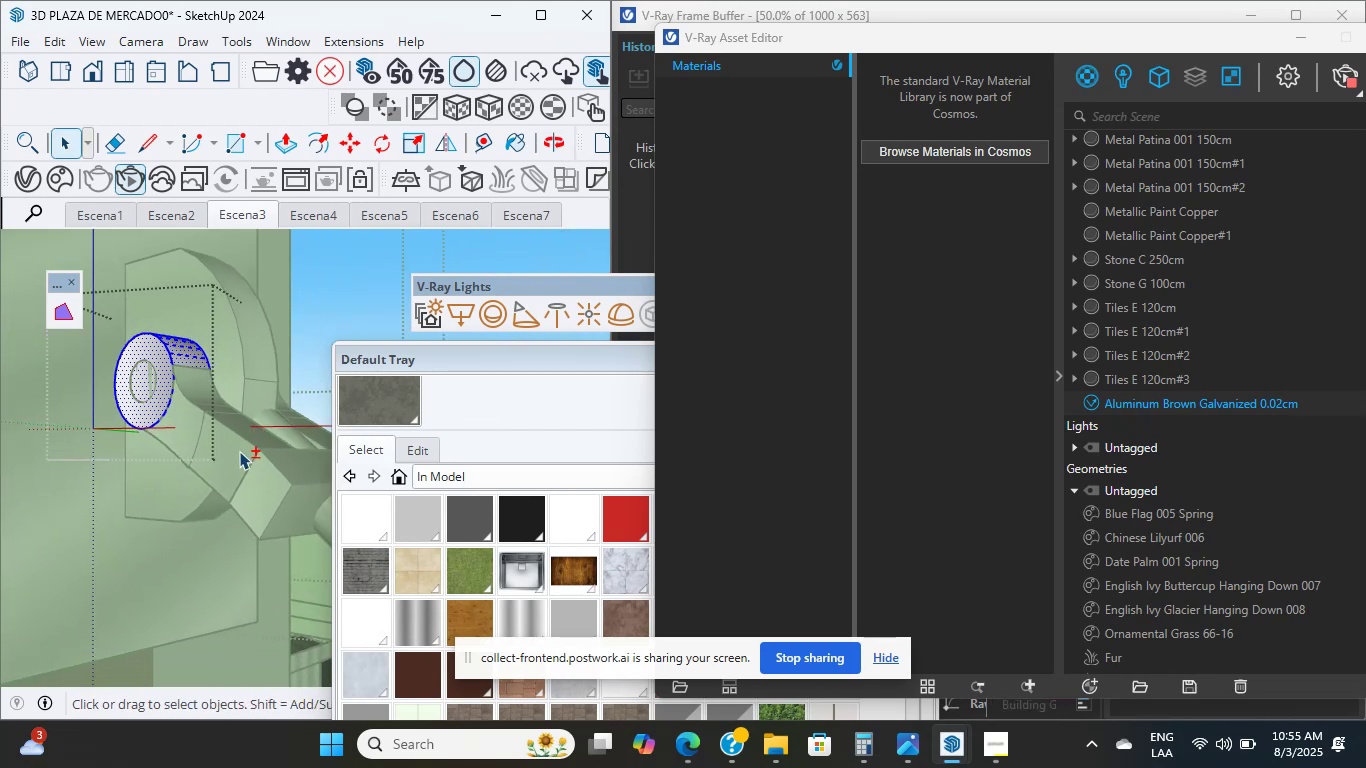 
scroll: coordinate [179, 497], scroll_direction: up, amount: 6.0
 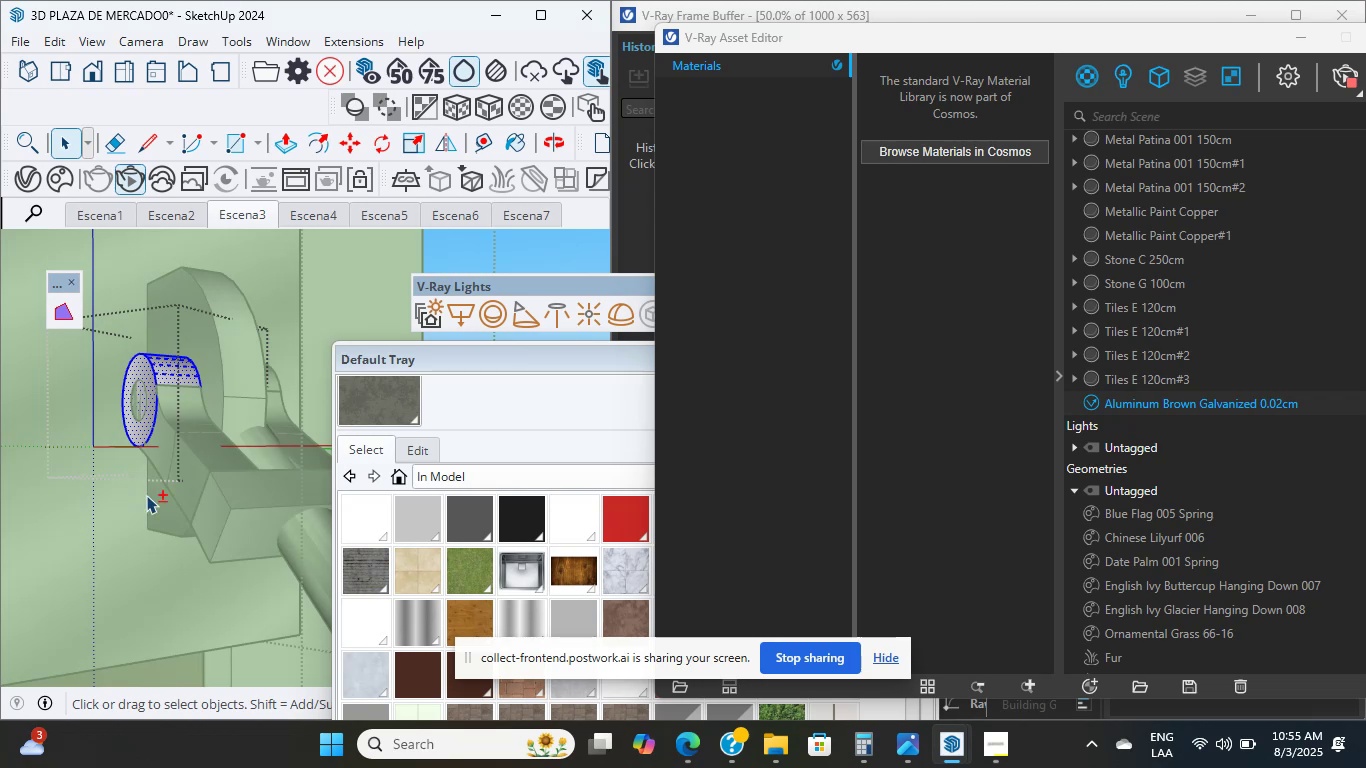 
hold_key(key=ShiftLeft, duration=1.78)
scroll: coordinate [180, 498], scroll_direction: up, amount: 2.0
 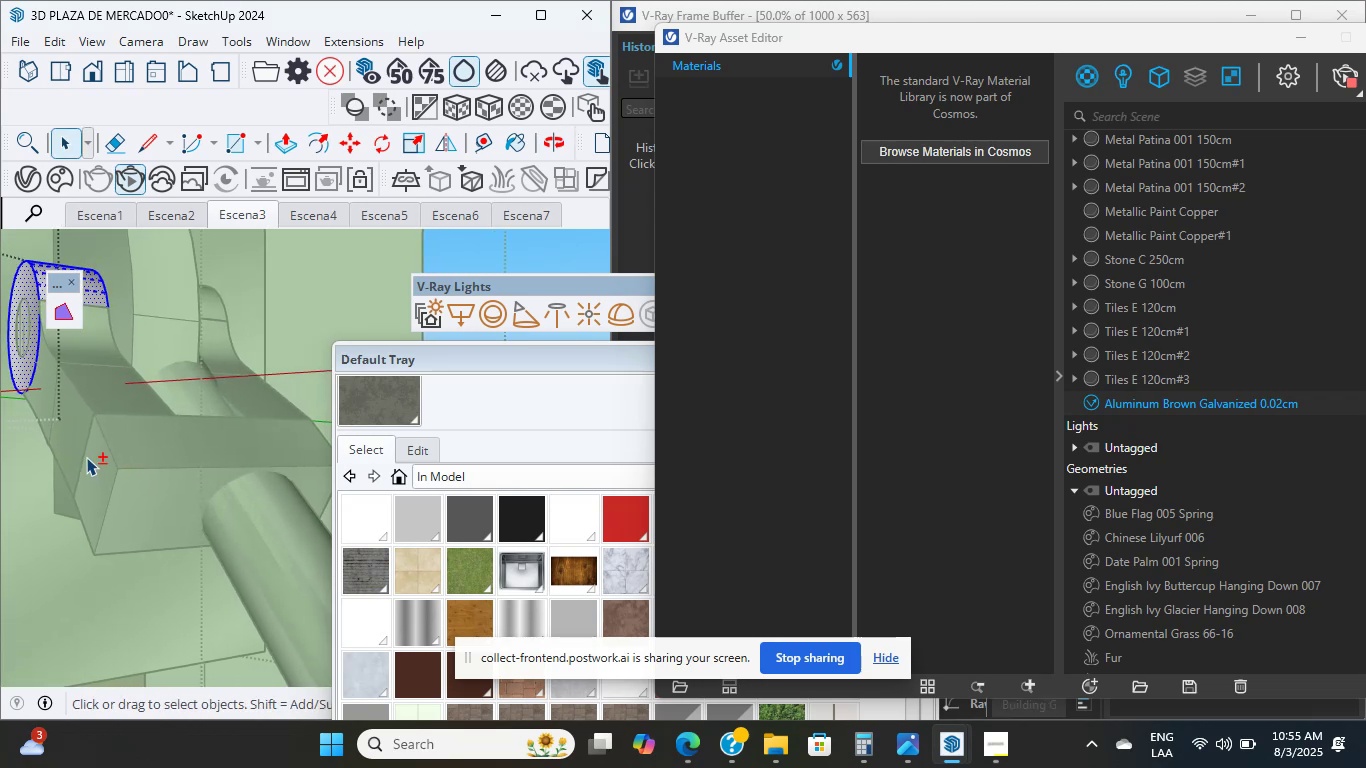 
double_click([86, 452])
 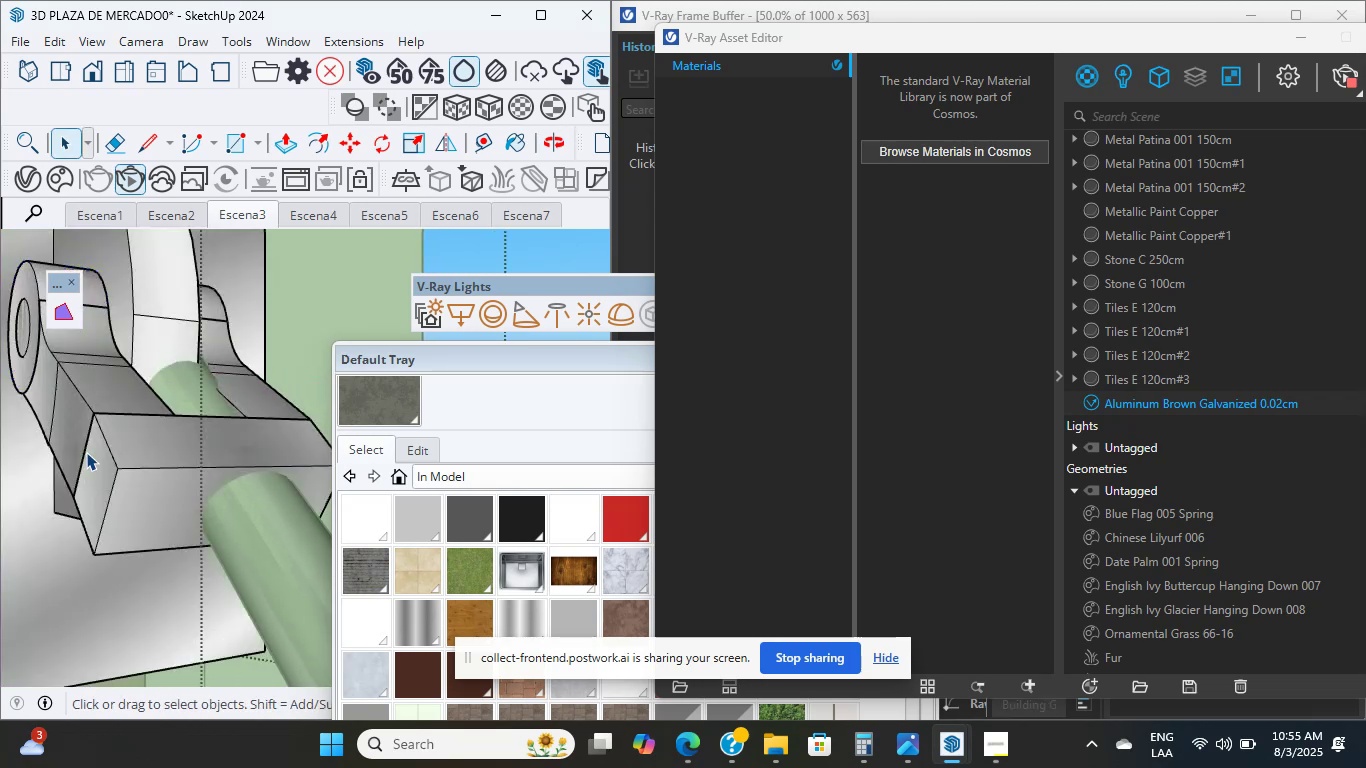 
triple_click([86, 452])
 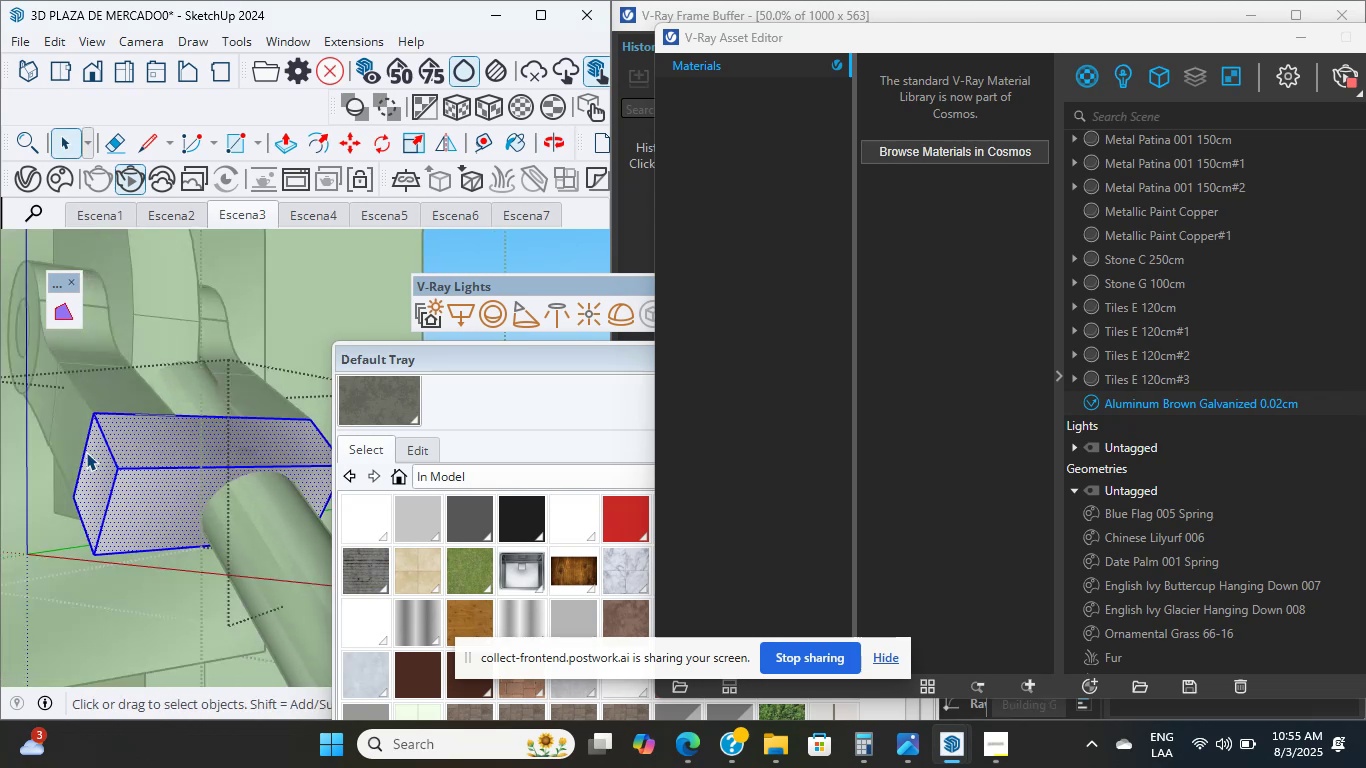 
triple_click([86, 452])
 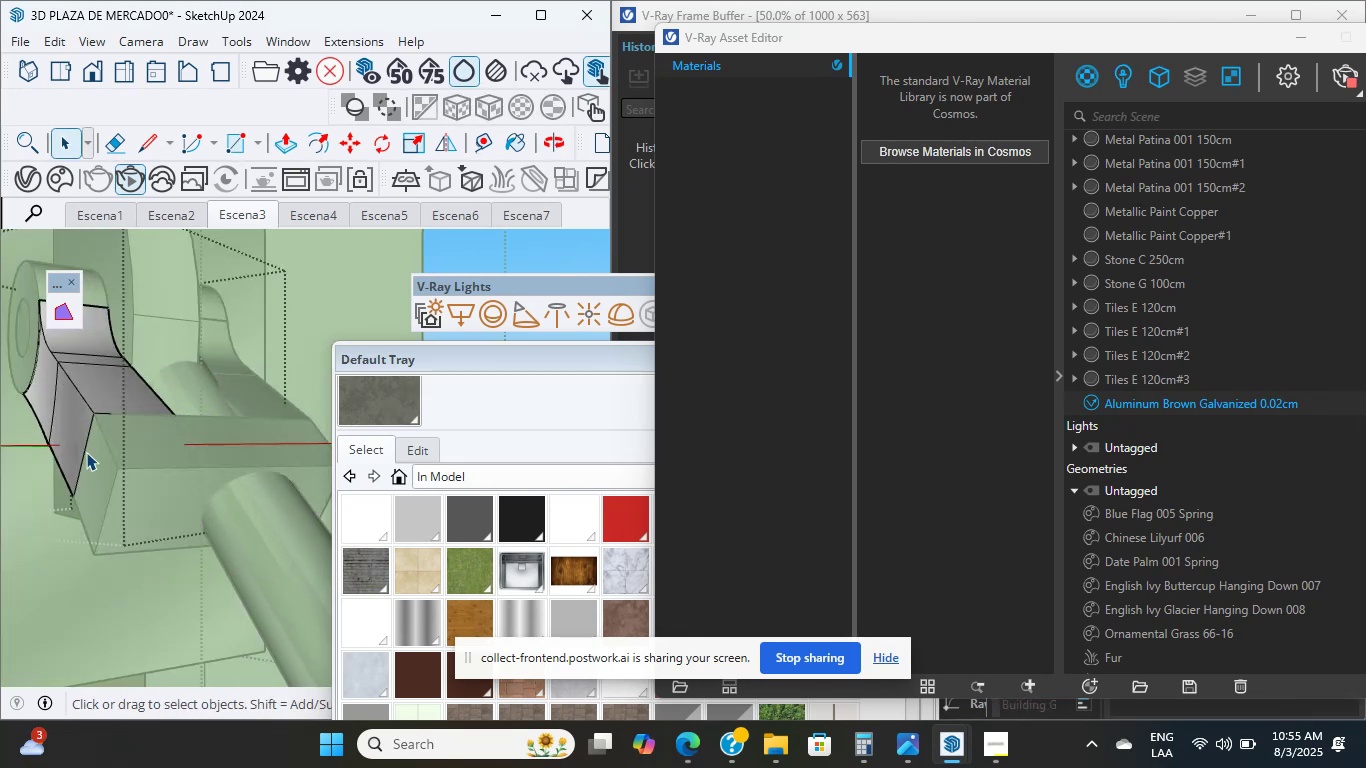 
wait(7.92)
 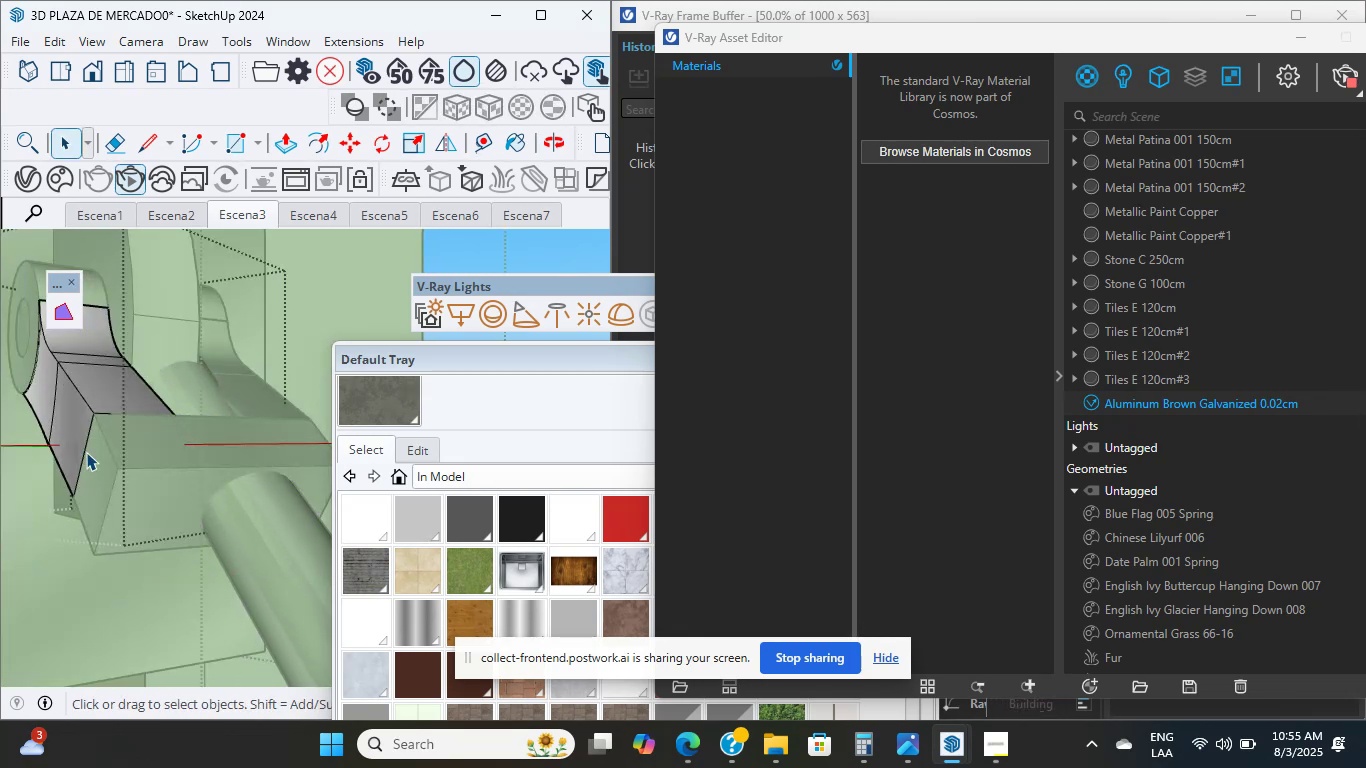 
scroll: coordinate [82, 433], scroll_direction: up, amount: 3.0
 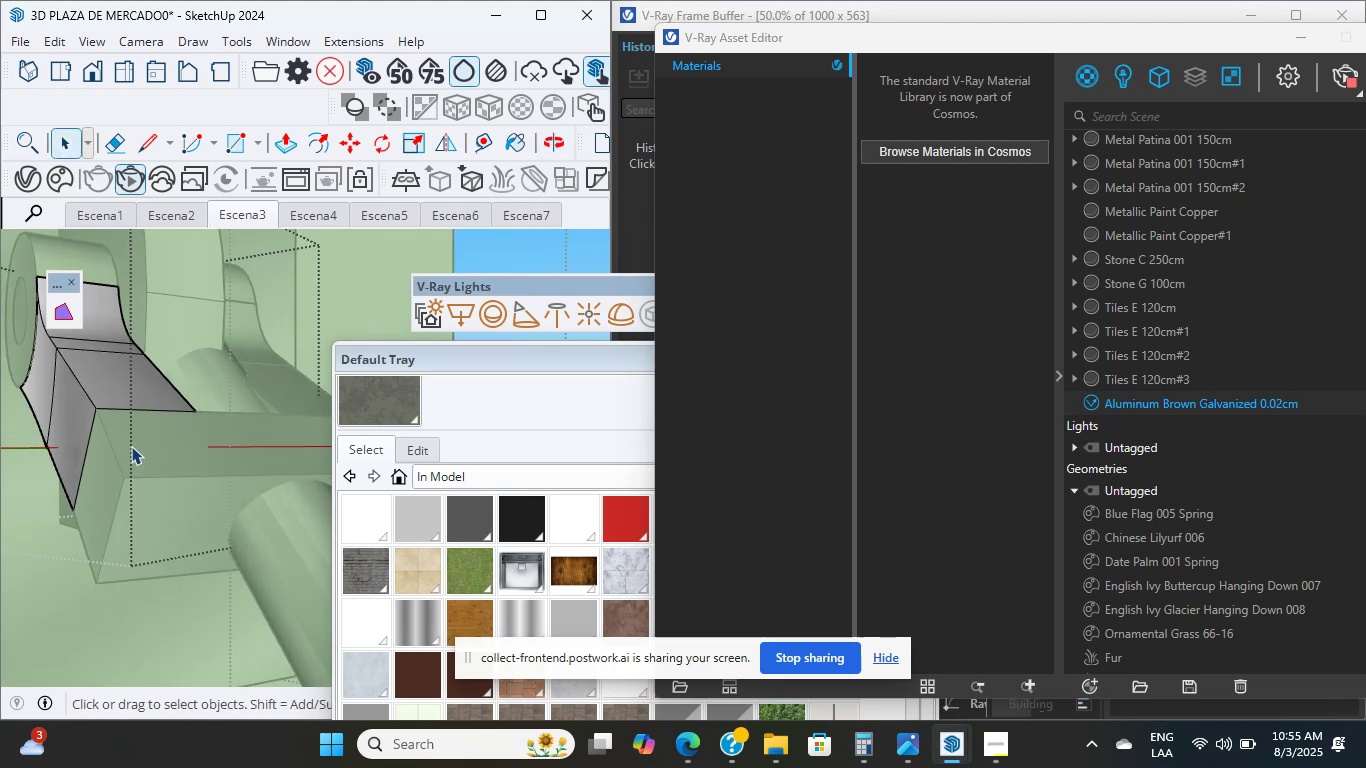 
double_click([131, 446])
 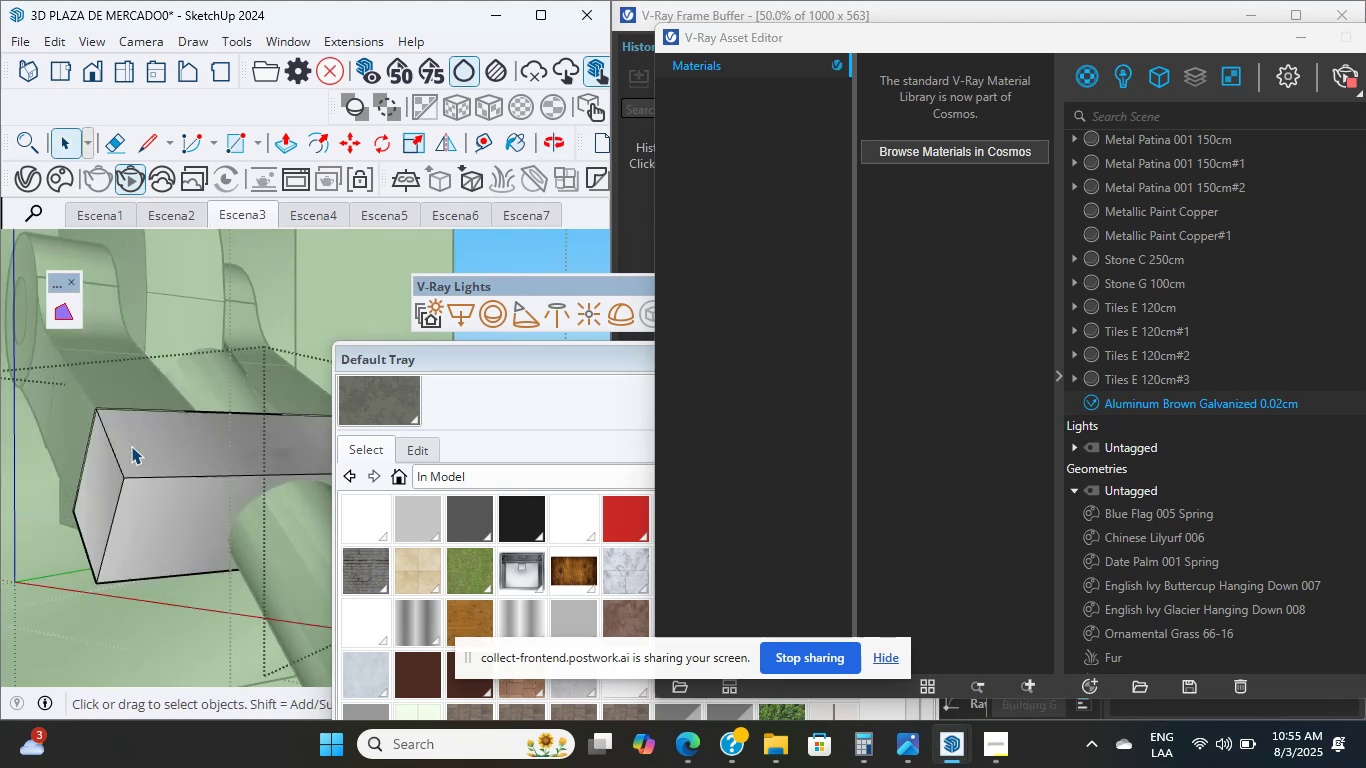 
scroll: coordinate [131, 446], scroll_direction: up, amount: 3.0
 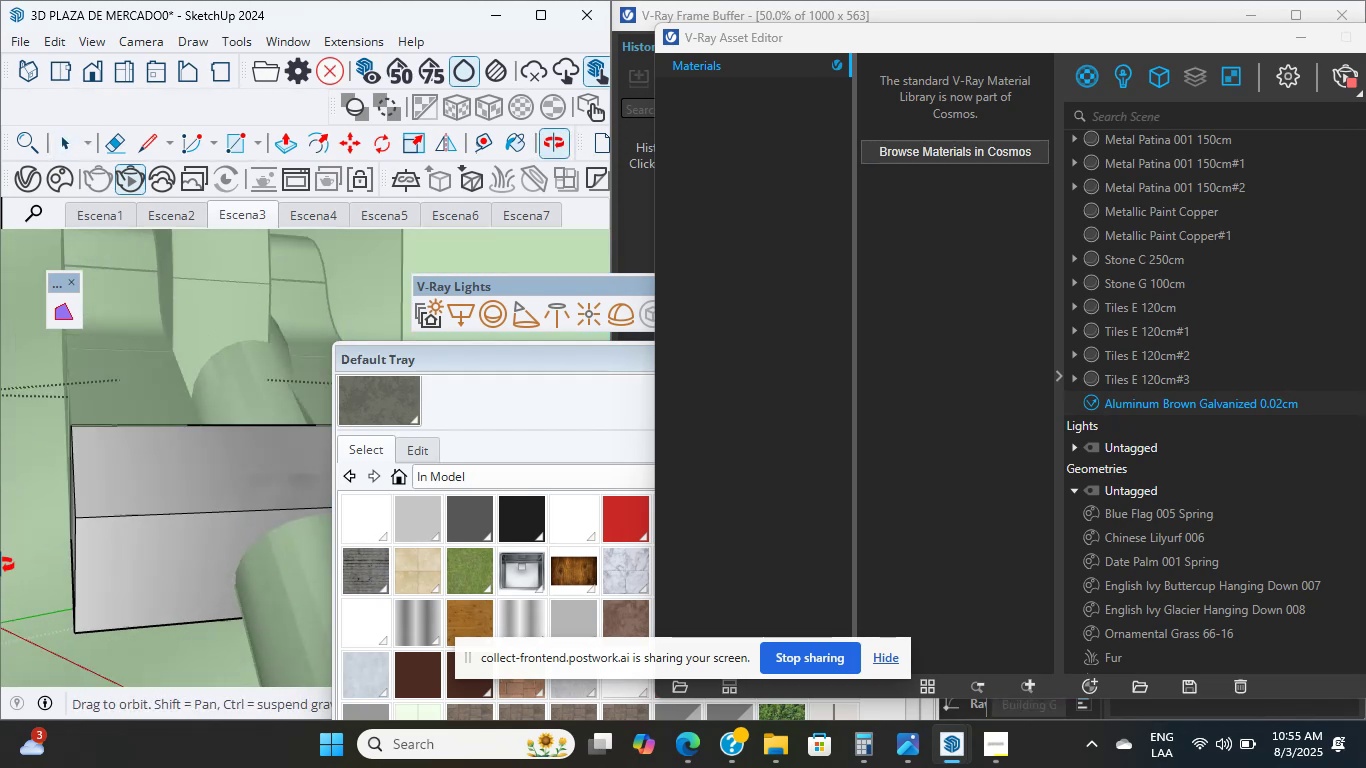 
double_click([114, 453])
 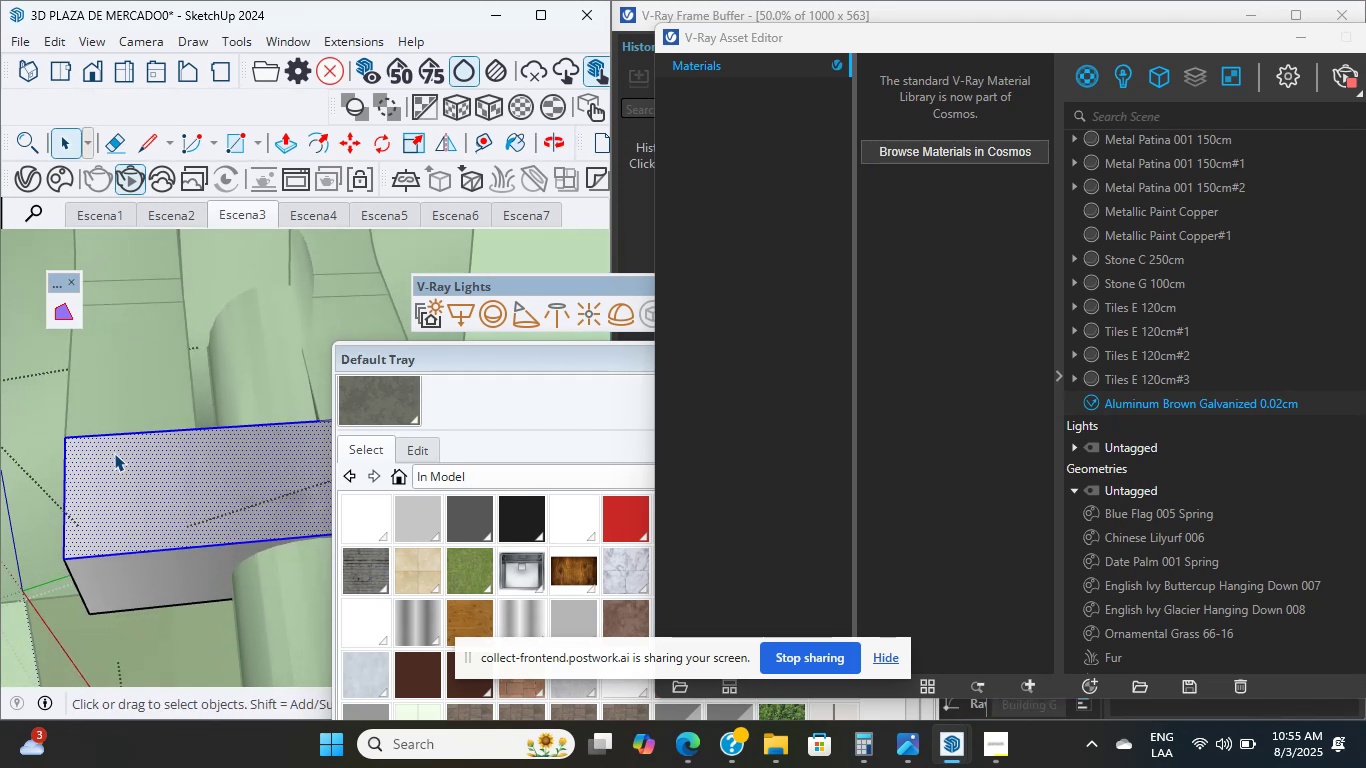 
triple_click([114, 453])
 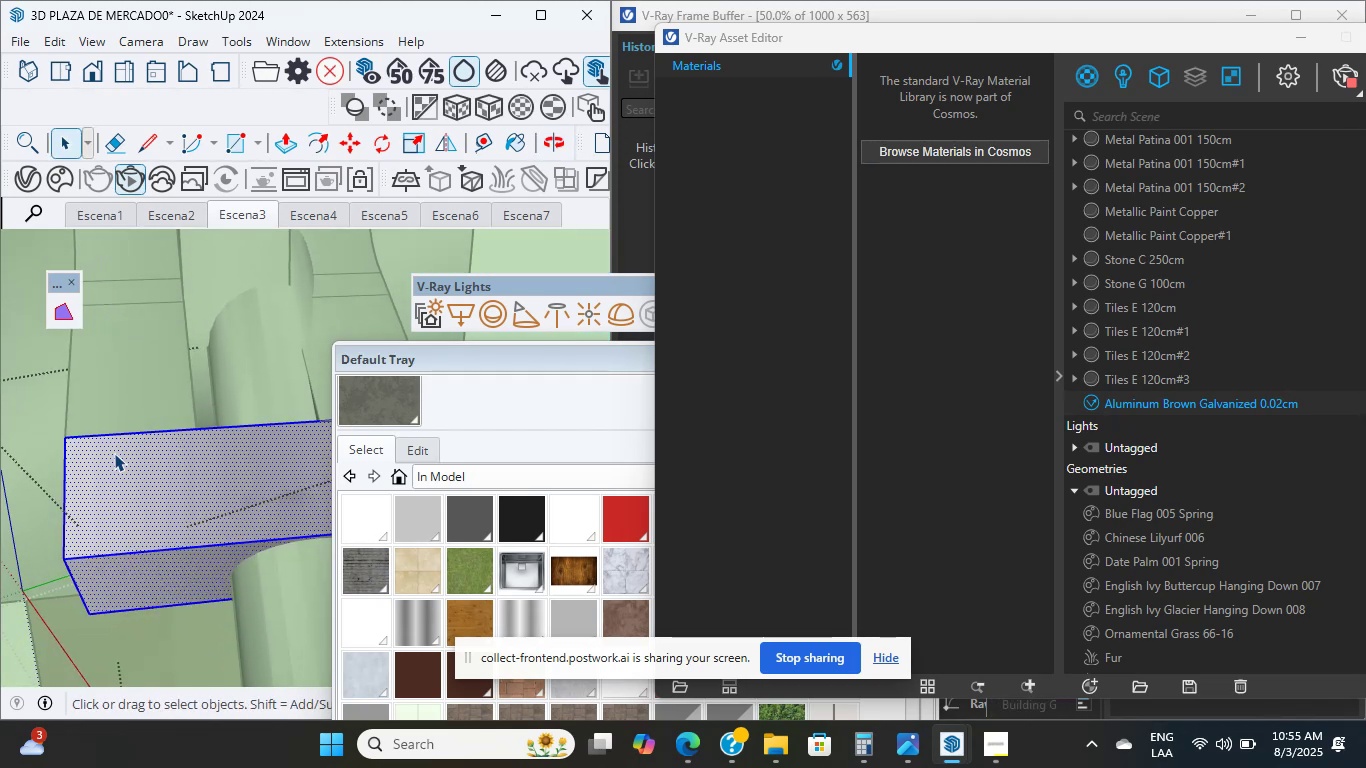 
triple_click([114, 453])
 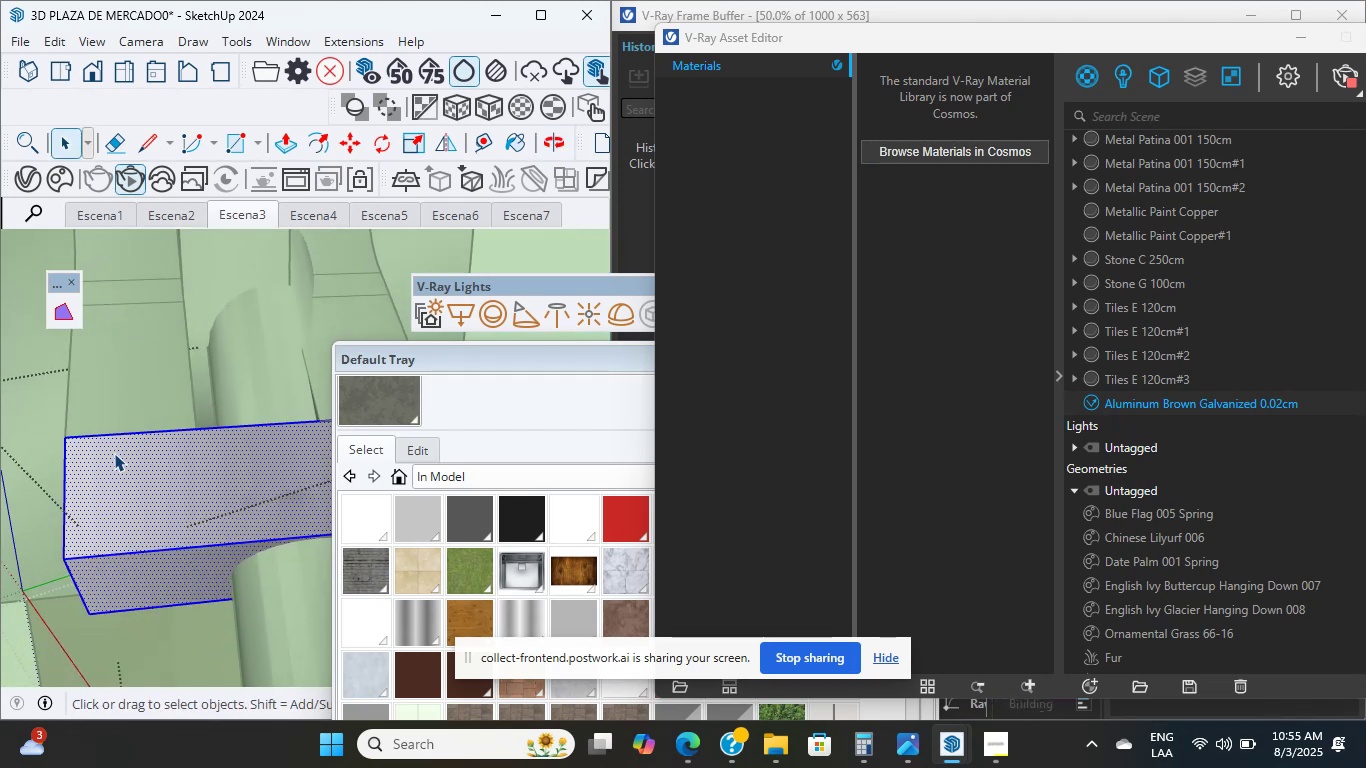 
triple_click([114, 453])
 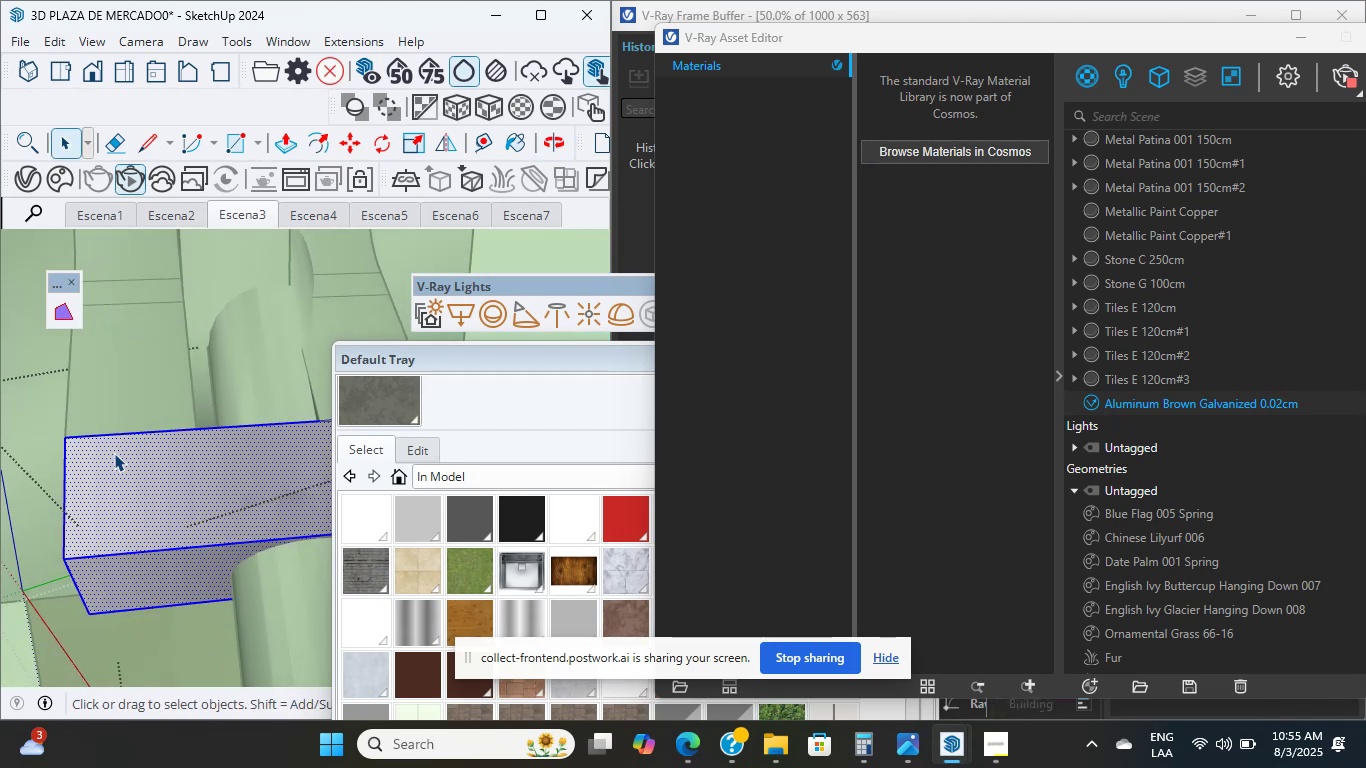 
scroll: coordinate [85, 462], scroll_direction: down, amount: 11.0
 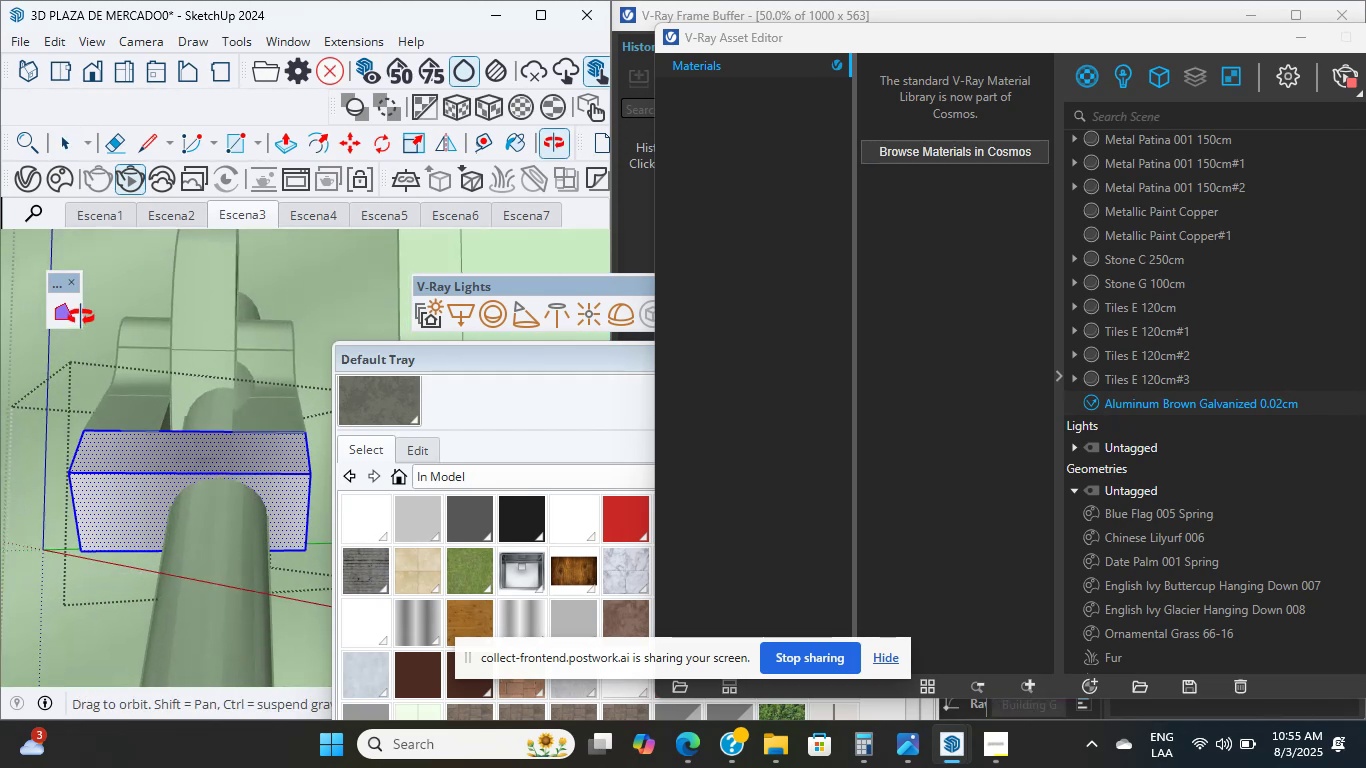 
scroll: coordinate [186, 473], scroll_direction: up, amount: 5.0
 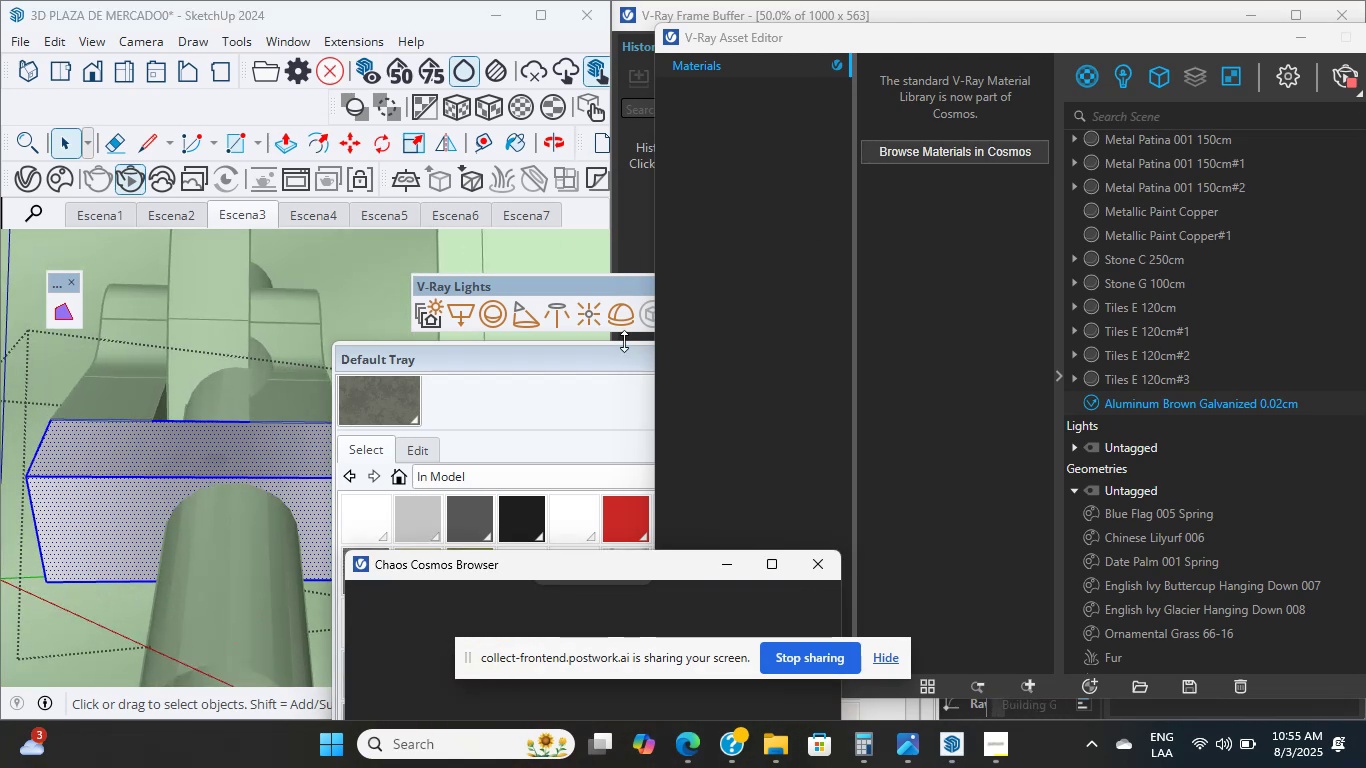 
wait(9.99)
 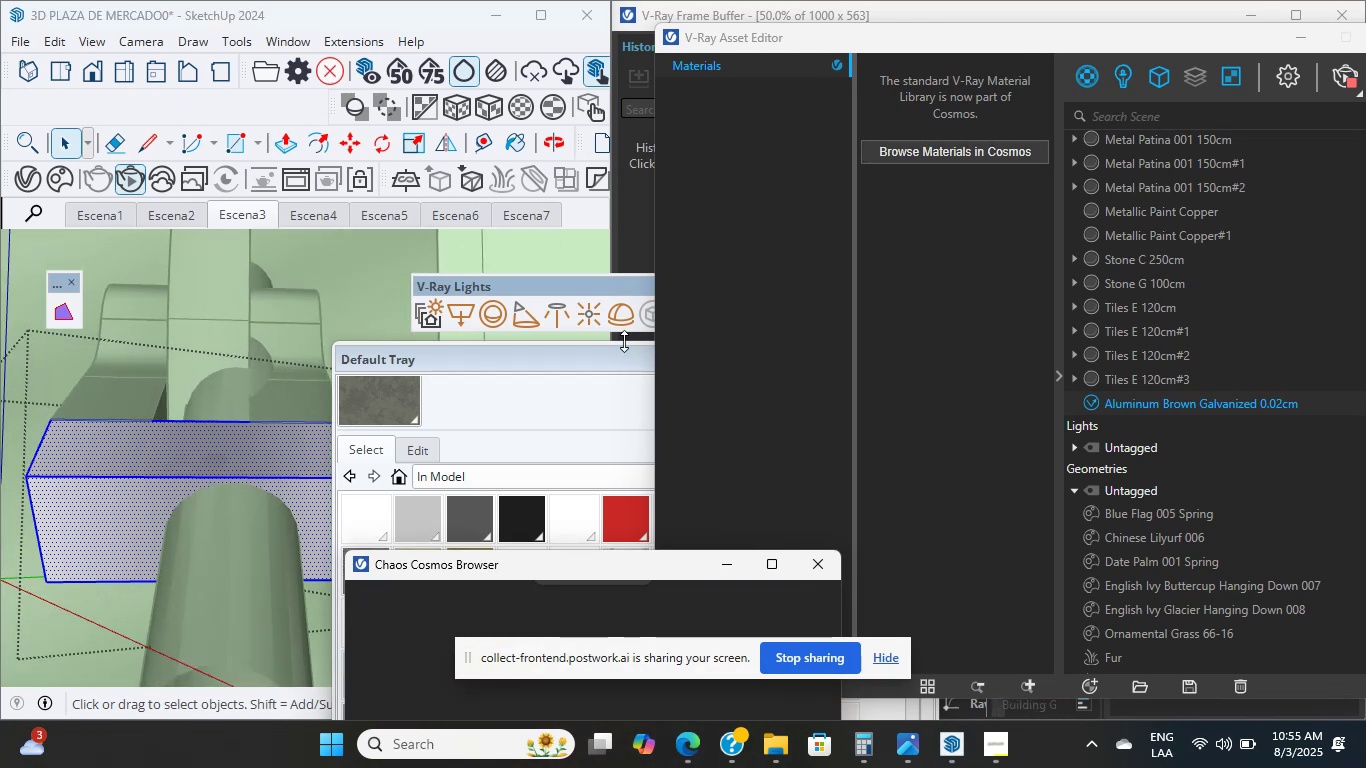 
scroll: coordinate [239, 439], scroll_direction: down, amount: 5.0
 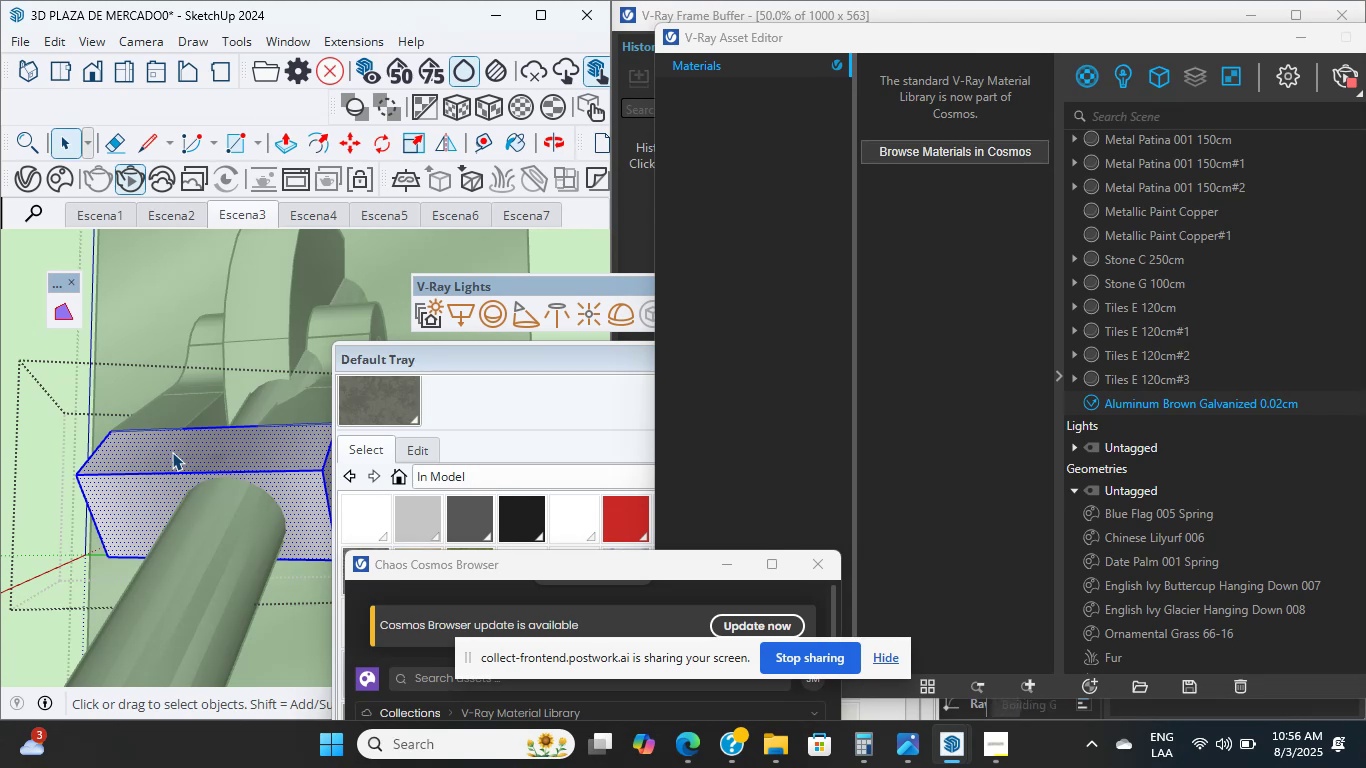 
wait(20.29)
 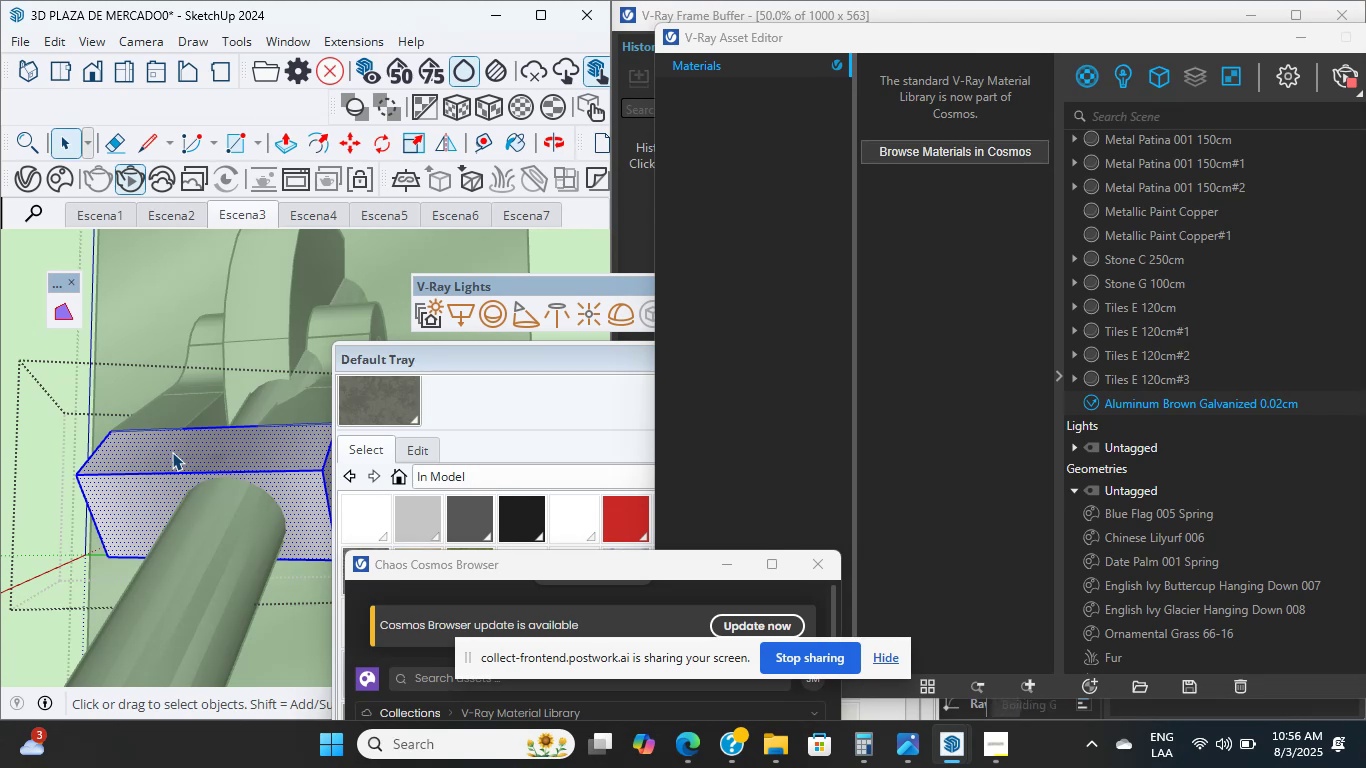 
scroll: coordinate [134, 441], scroll_direction: down, amount: 13.0
 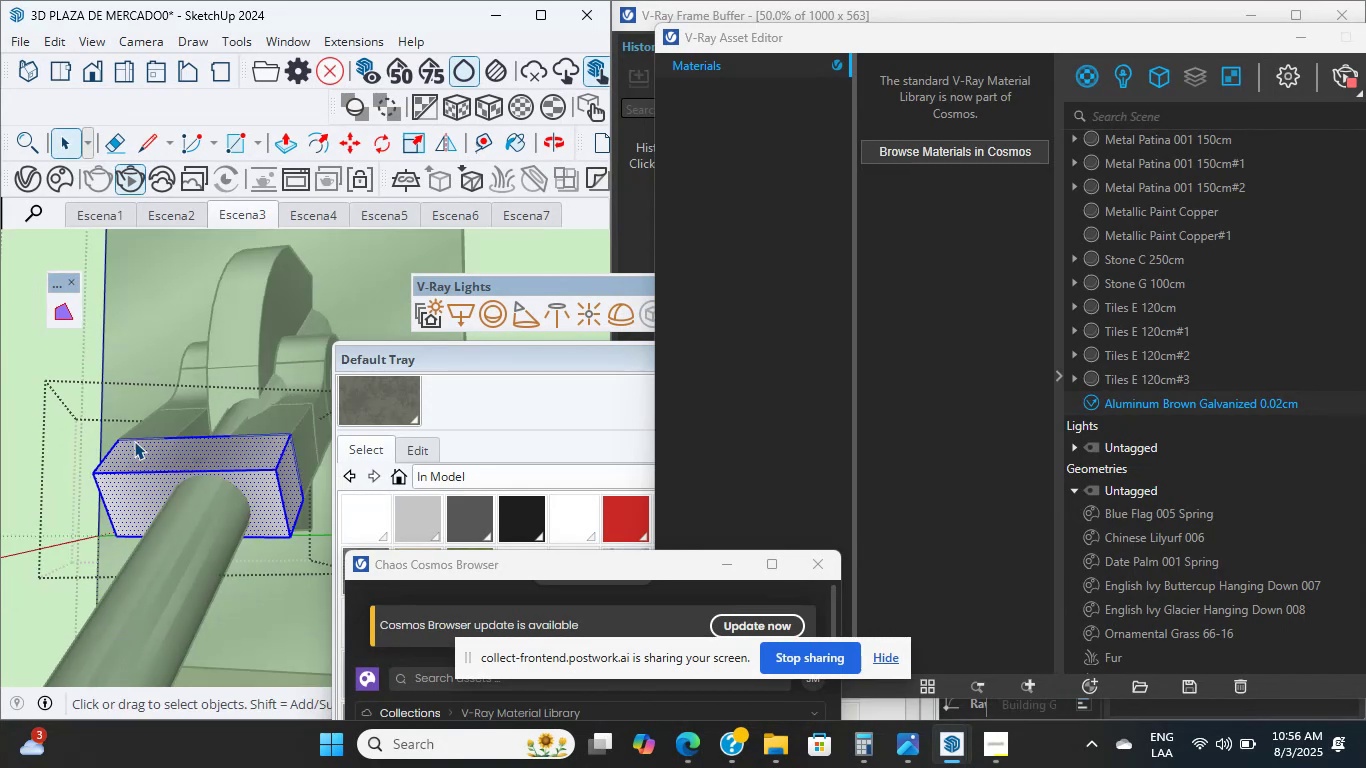 
wait(9.66)
 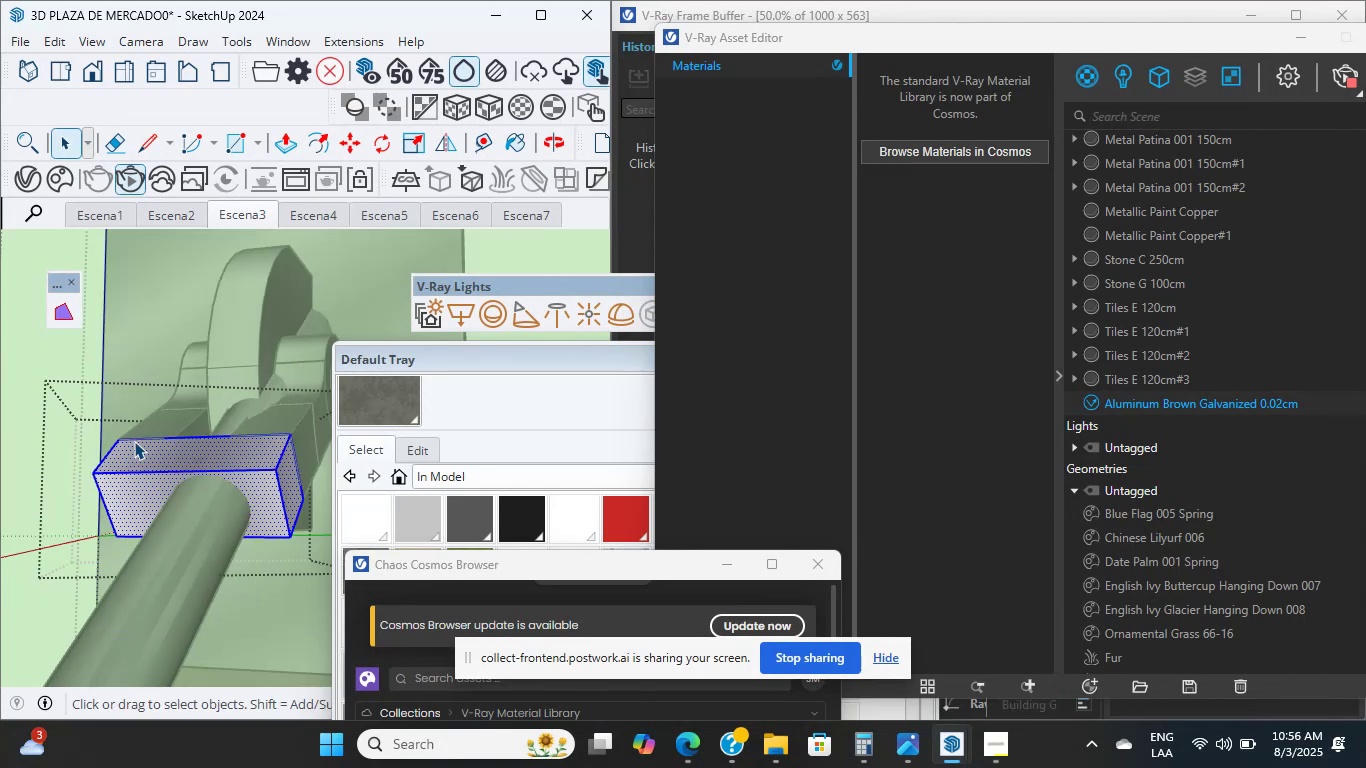 
scroll: coordinate [131, 442], scroll_direction: down, amount: 13.0
 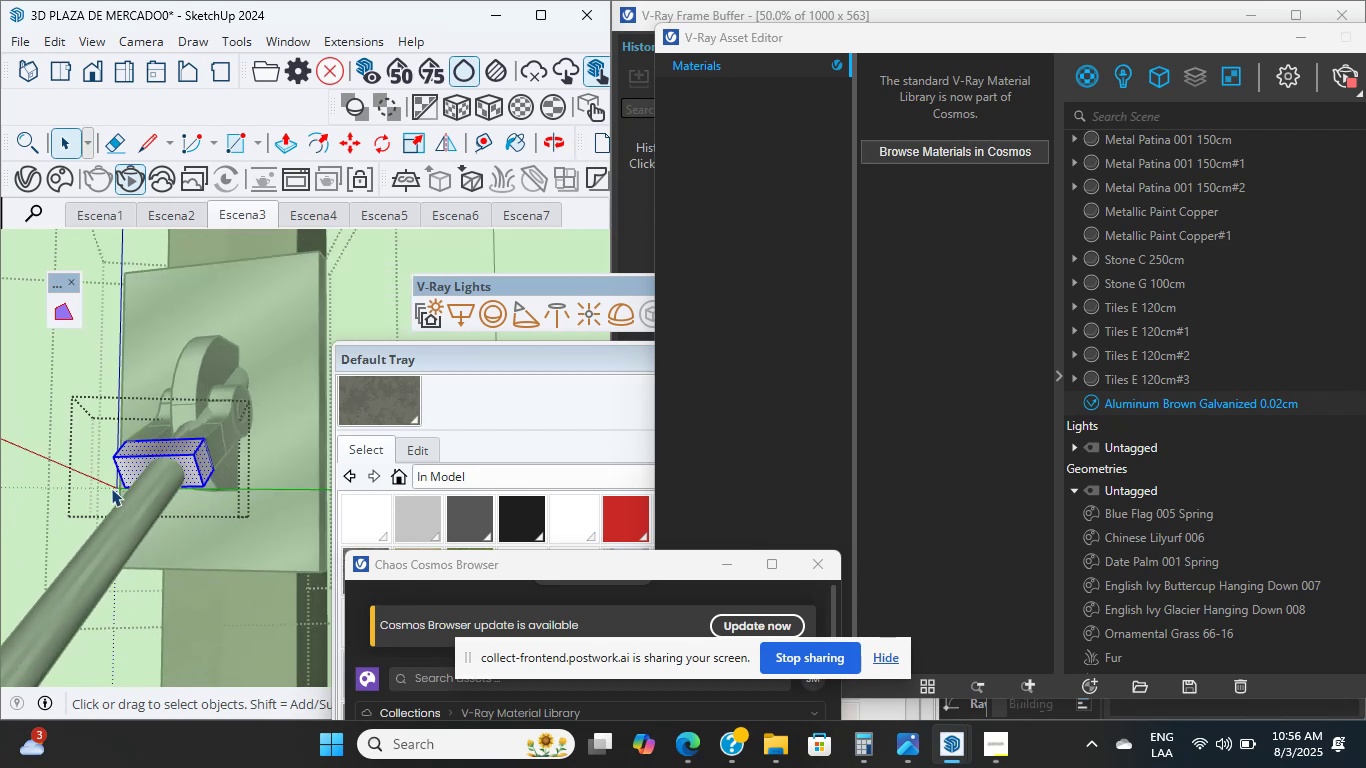 
scroll: coordinate [117, 532], scroll_direction: up, amount: 8.0
 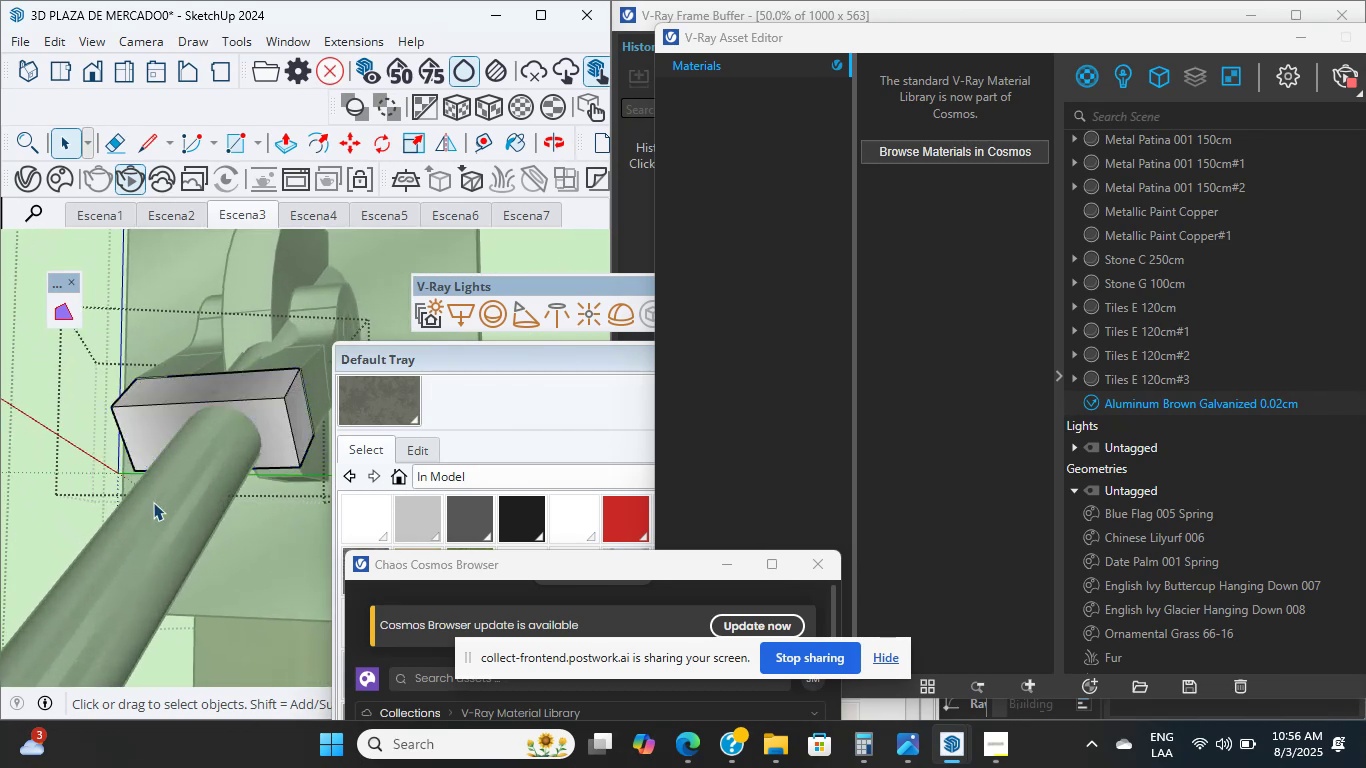 
double_click([153, 502])
 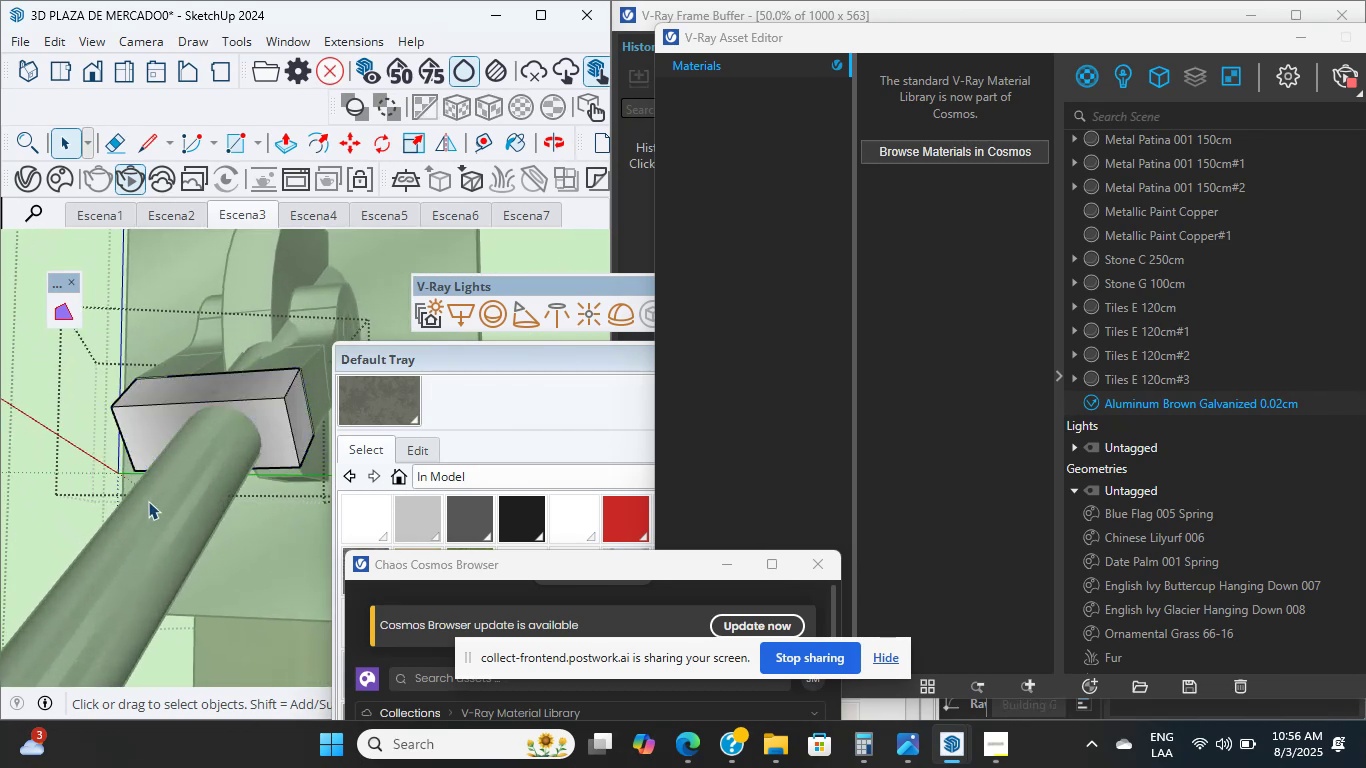 
triple_click([153, 502])
 